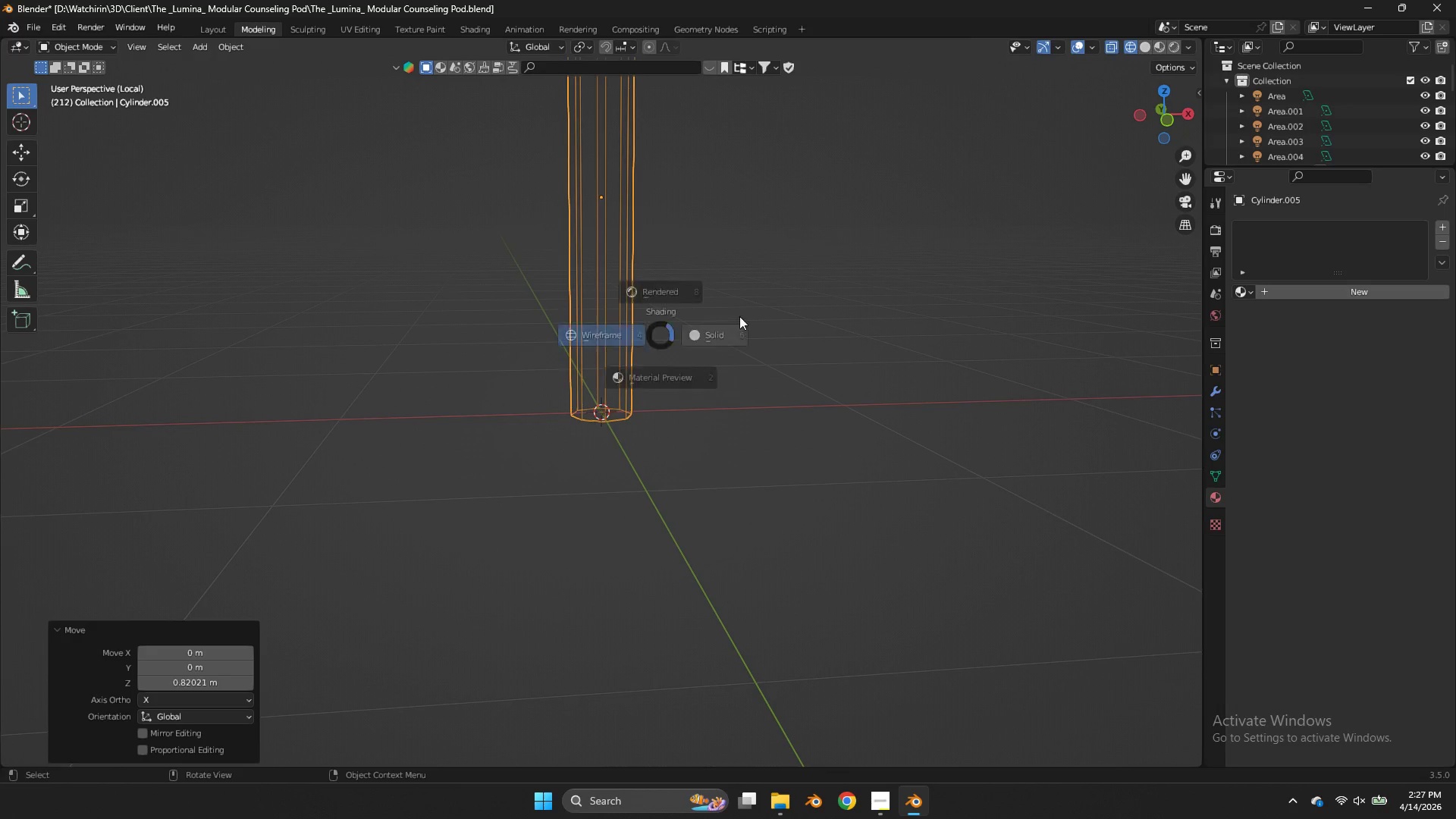 
key(Tab)
 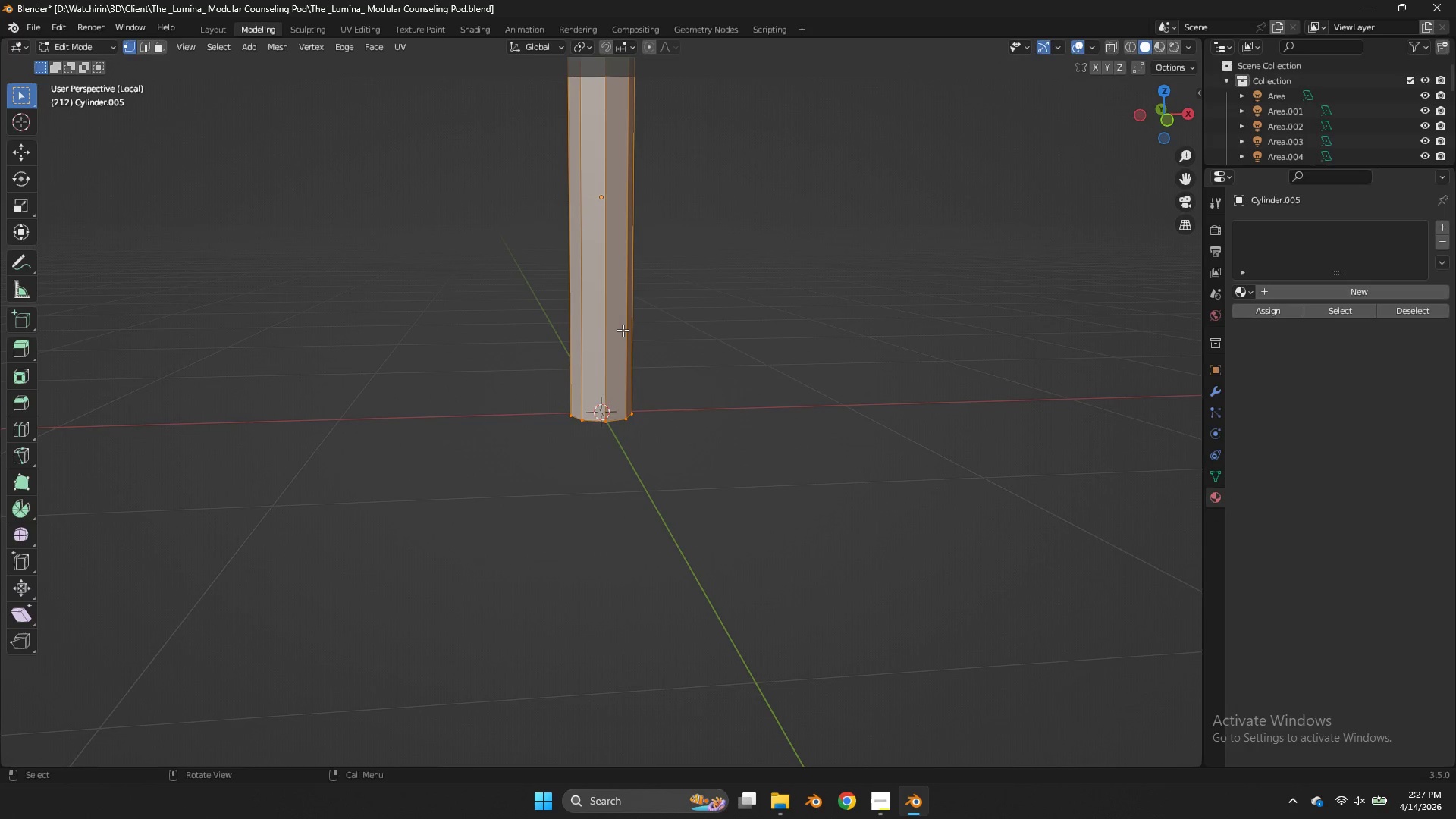 
key(Control+ControlLeft)
 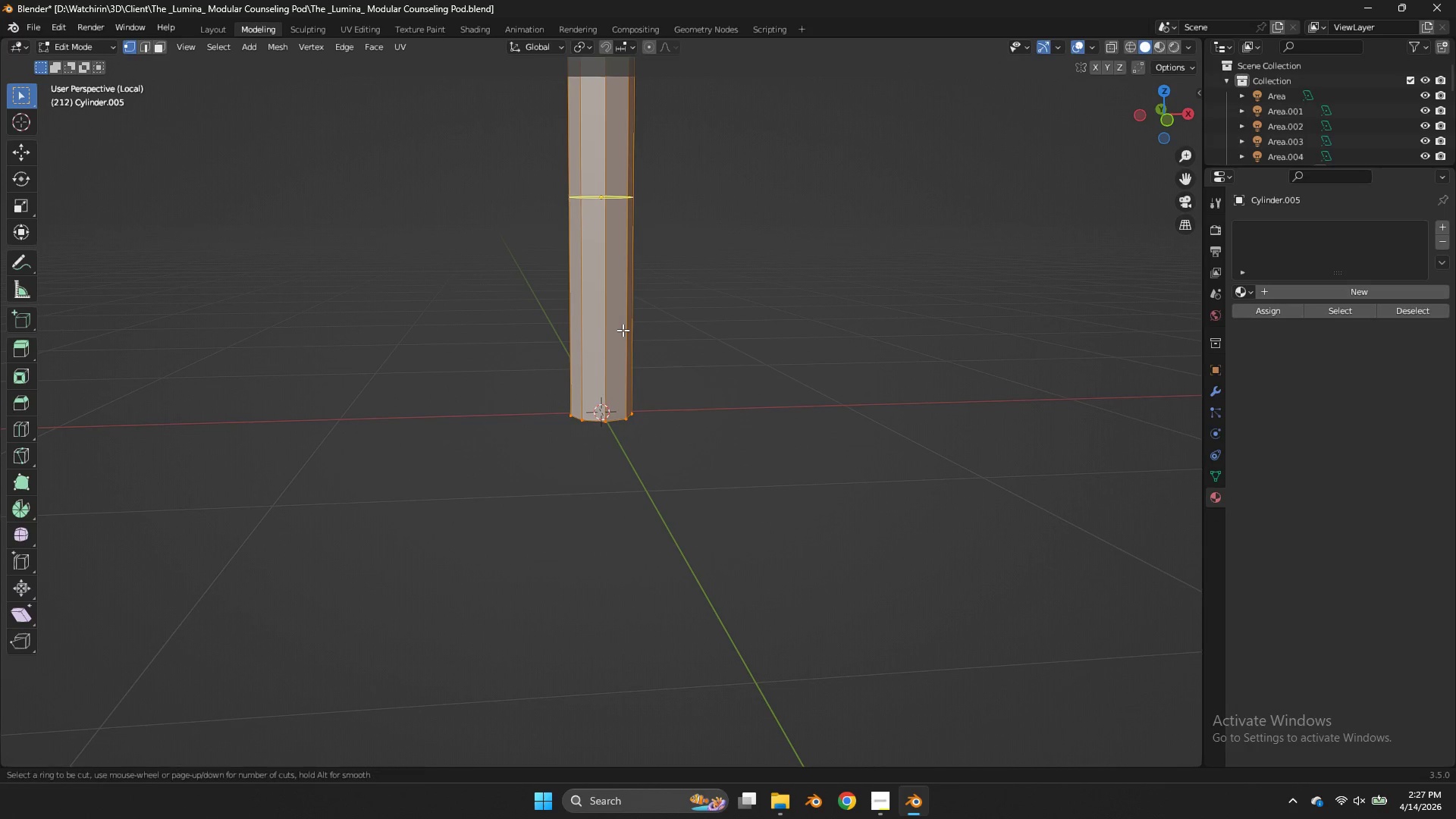 
key(Control+R)
 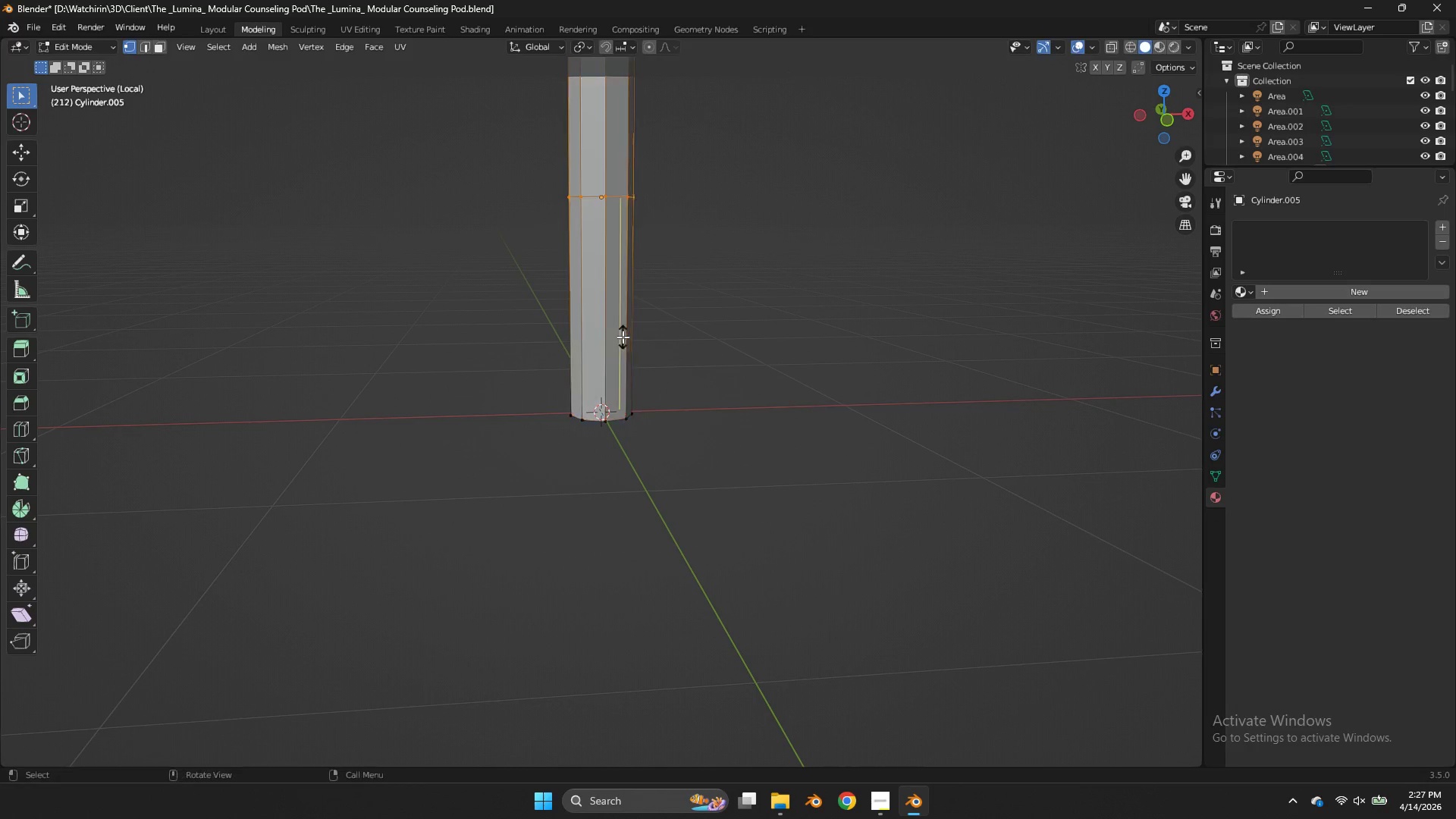 
left_click([623, 337])
 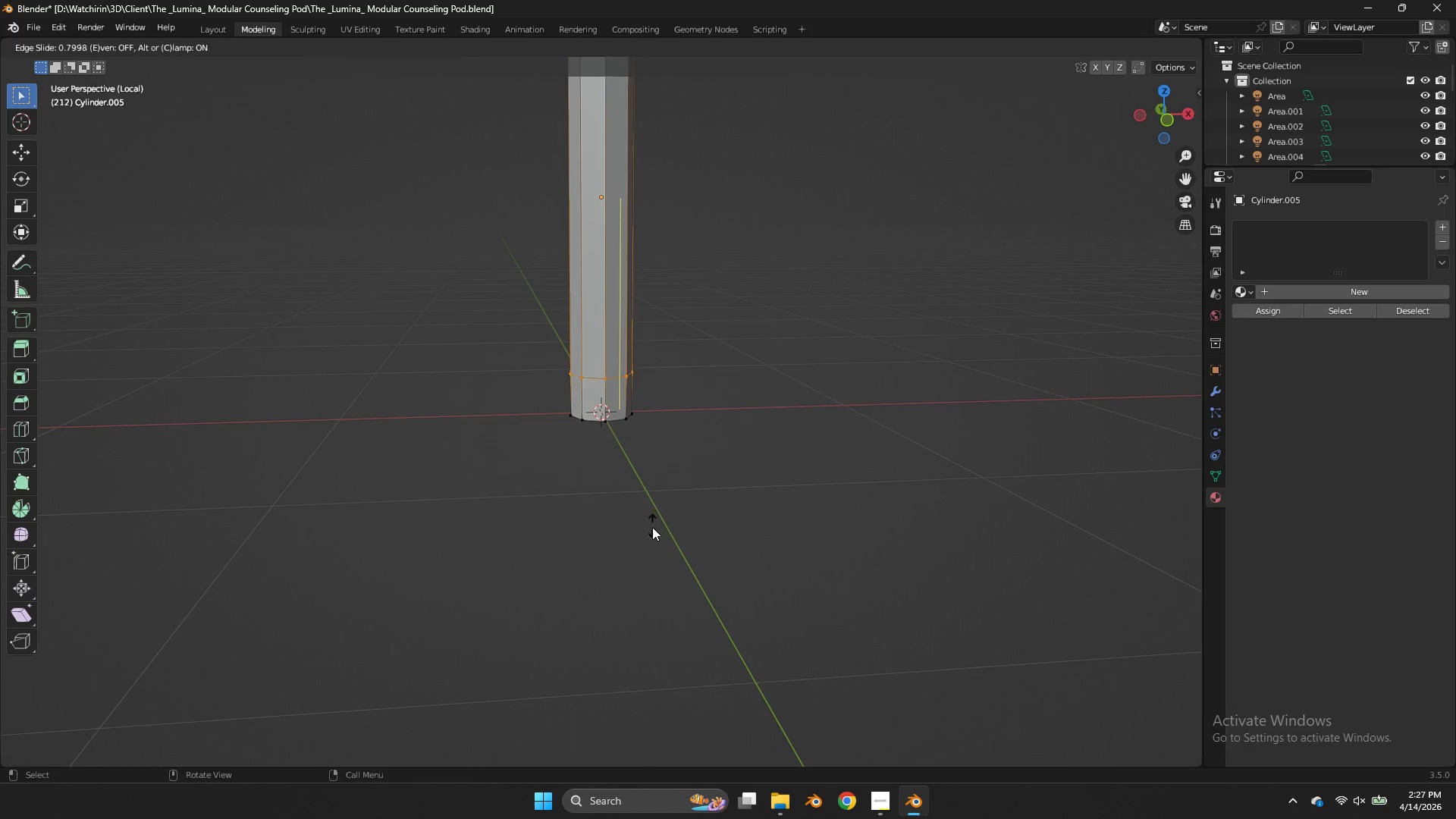 
left_click([651, 536])
 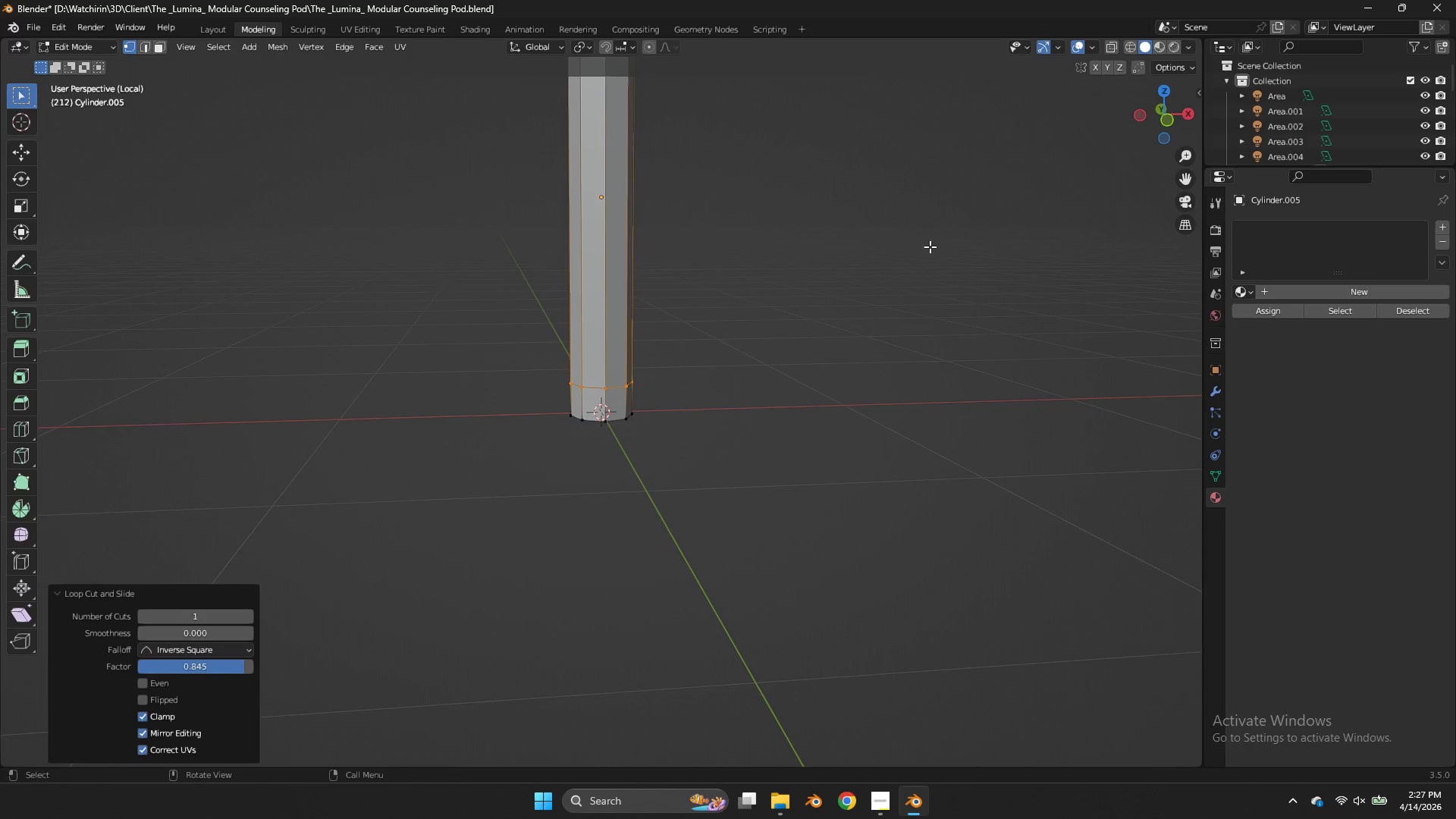 
scroll: coordinate [946, 235], scroll_direction: up, amount: 3.0
 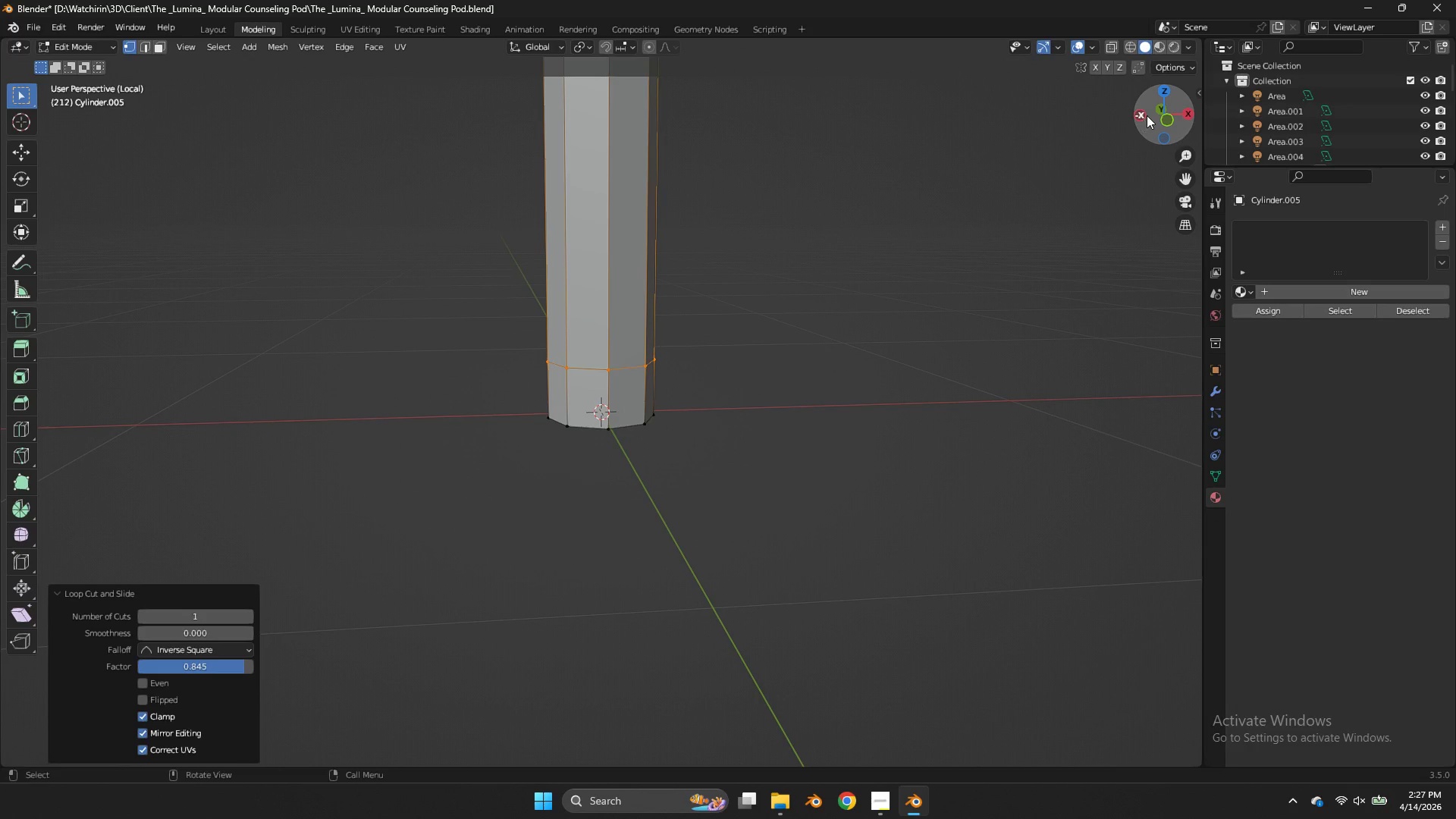 
left_click_drag(start_coordinate=[1147, 115], to_coordinate=[908, 177])
 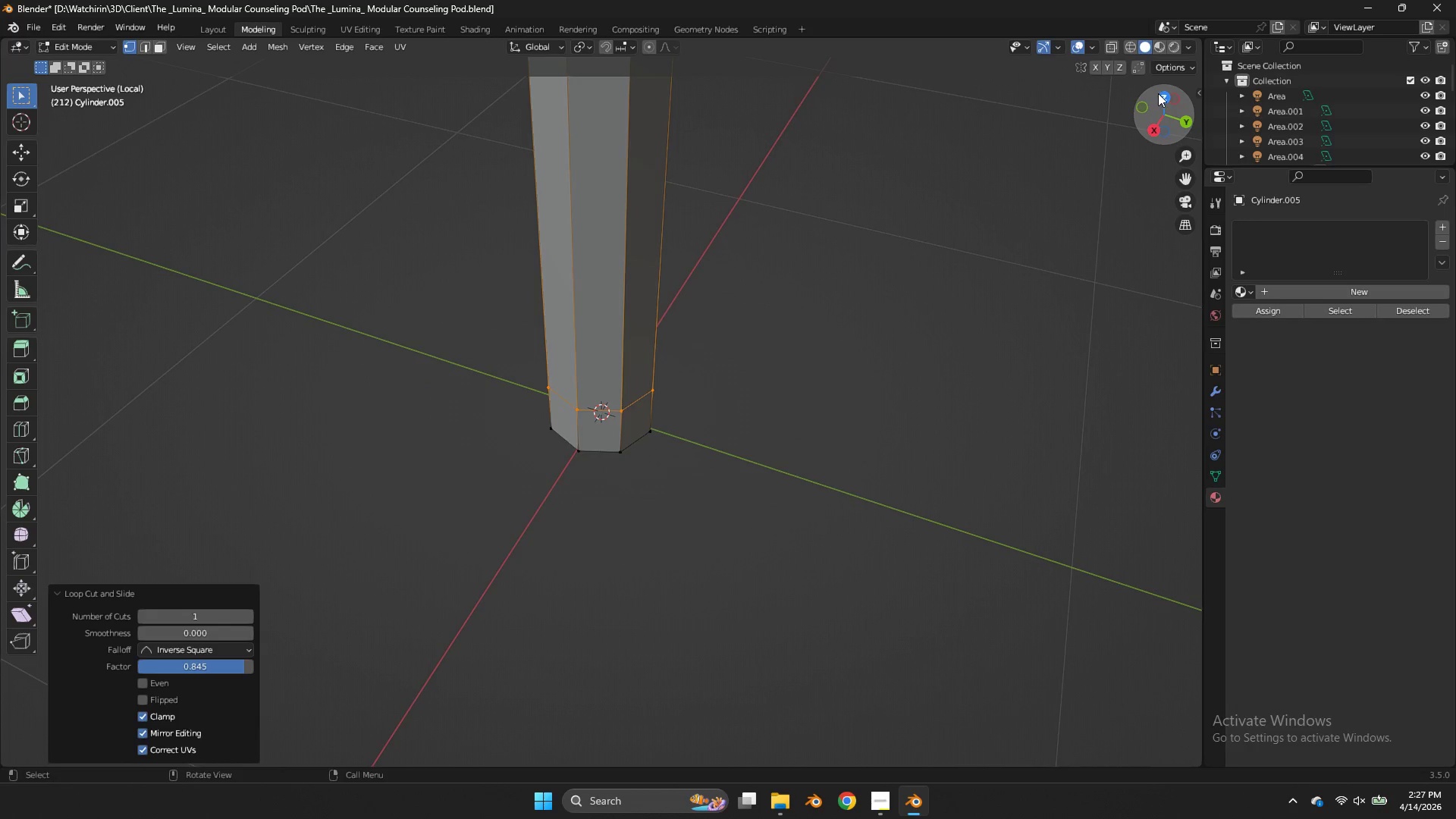 
left_click([1159, 95])
 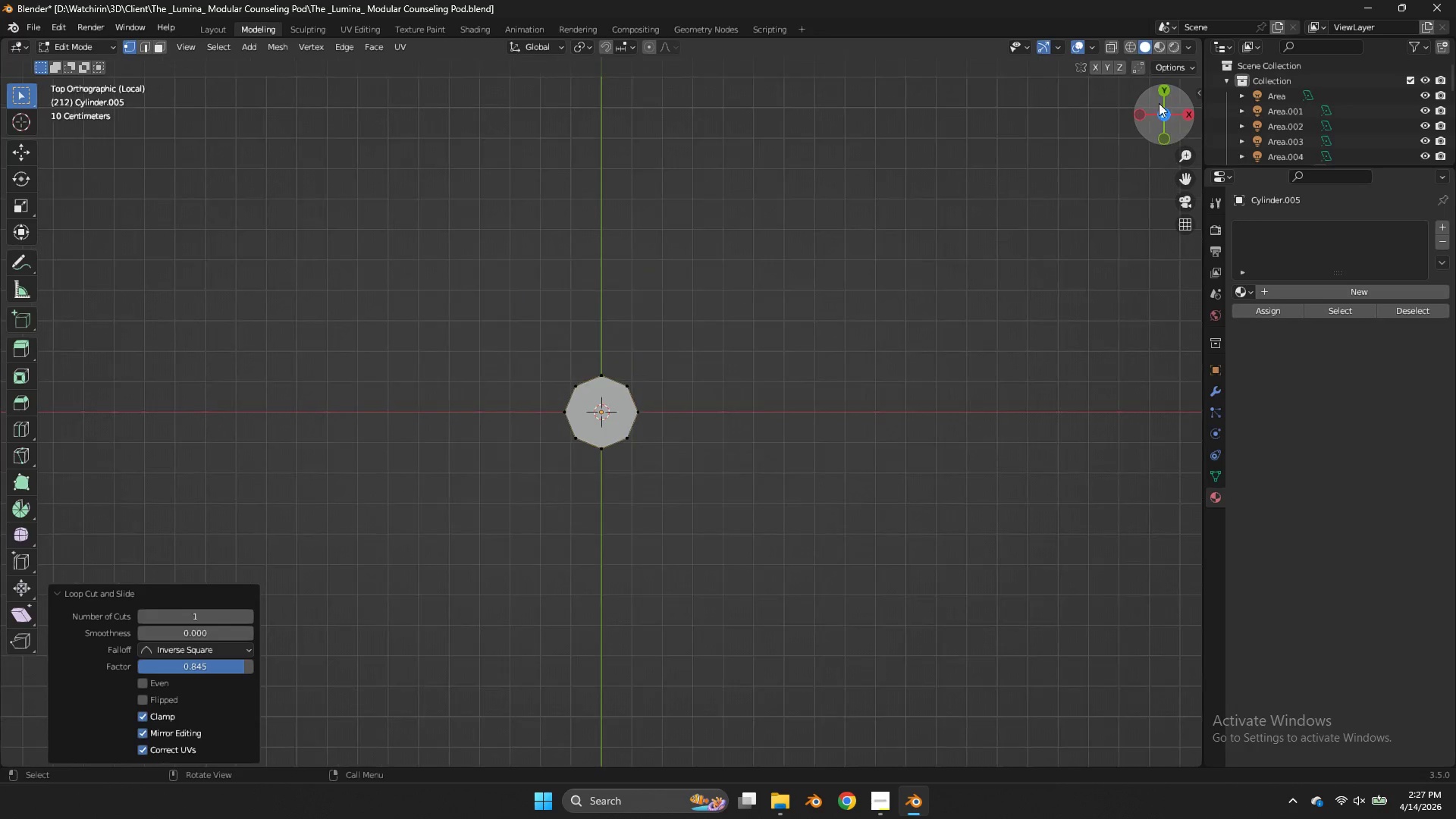 
key(Z)
 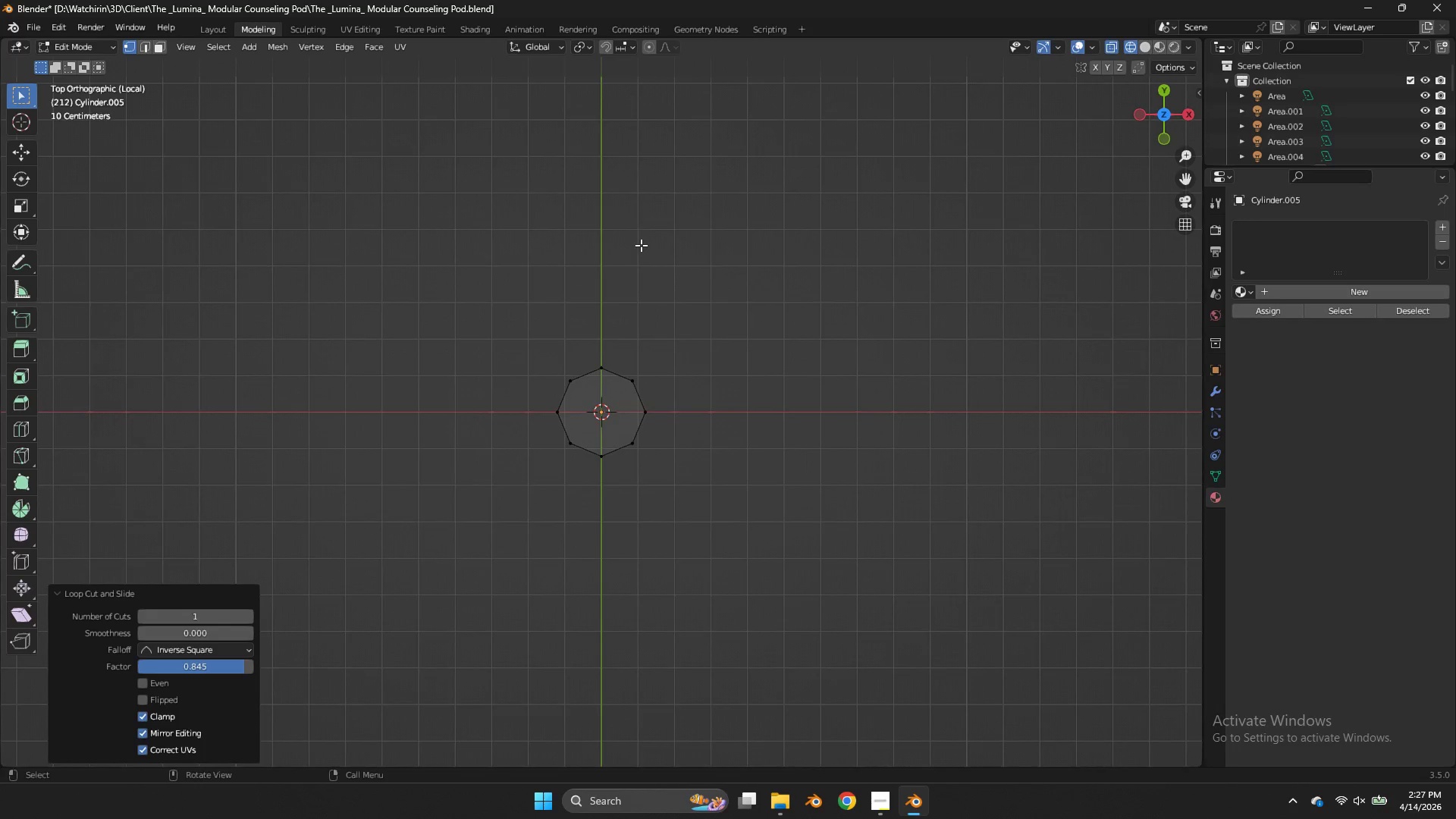 
scroll: coordinate [1159, 101], scroll_direction: down, amount: 2.0
 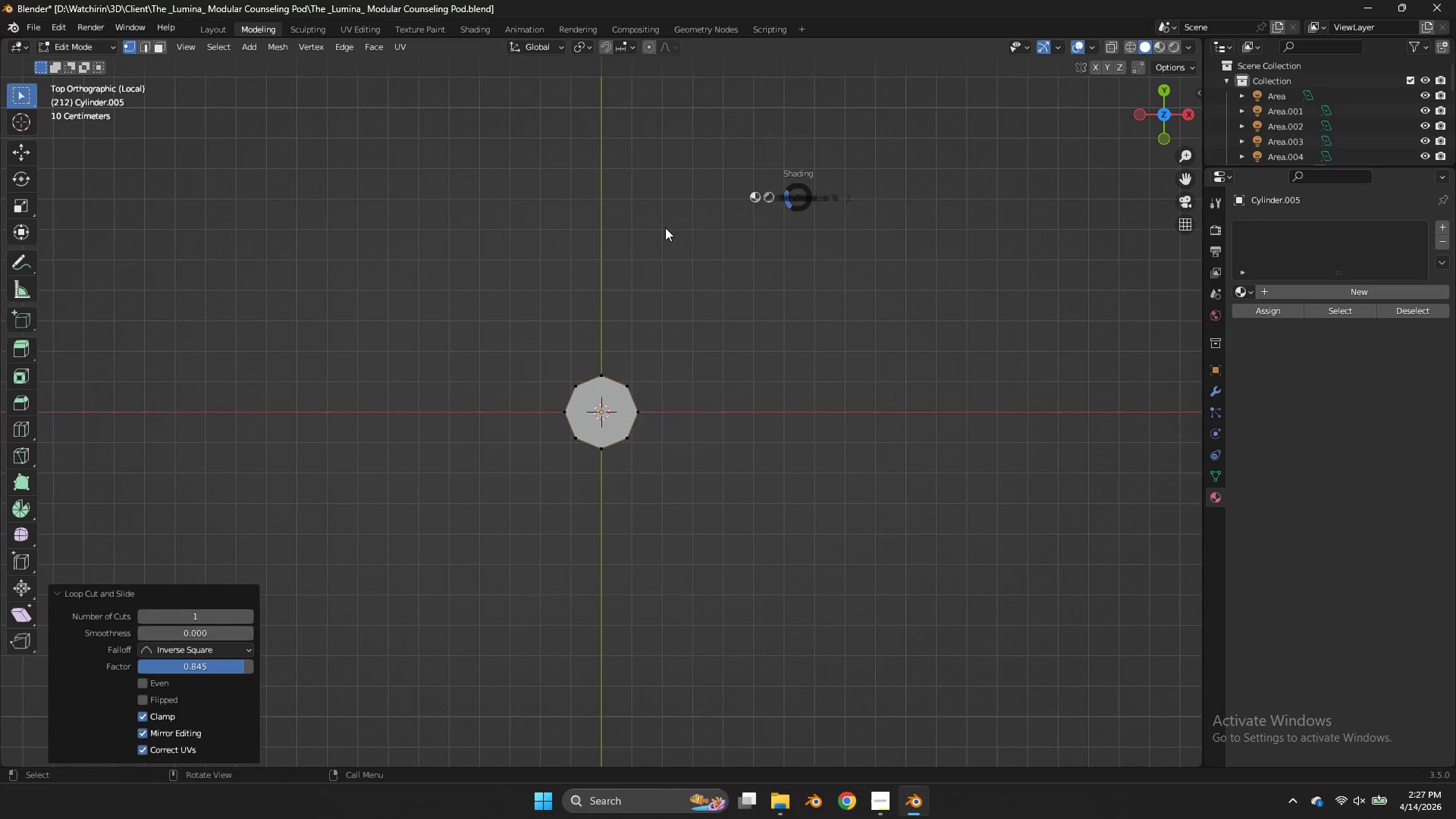 
left_click_drag(start_coordinate=[733, 299], to_coordinate=[510, 401])
 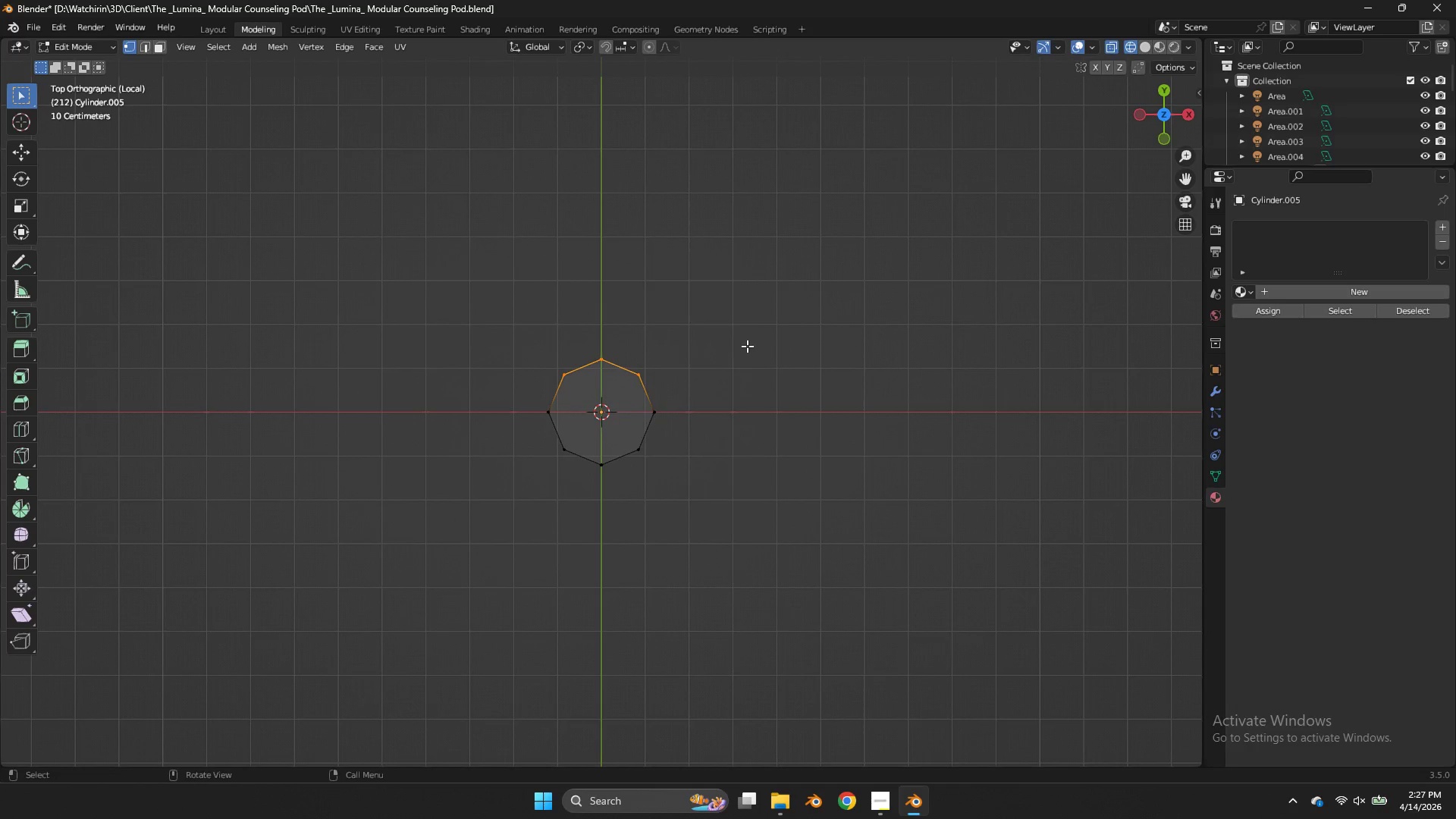 
scroll: coordinate [641, 245], scroll_direction: up, amount: 2.0
 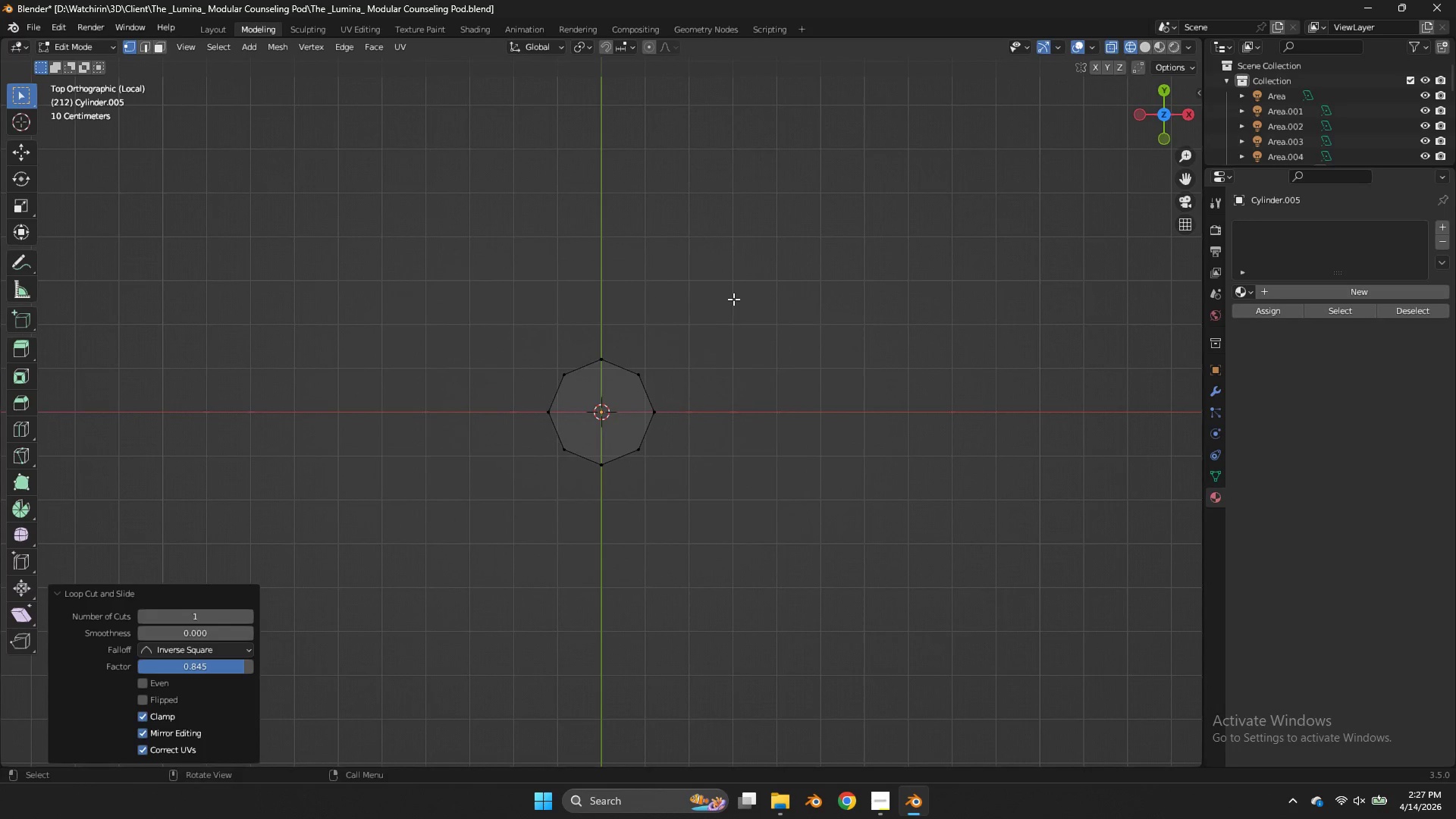 
key(X)
 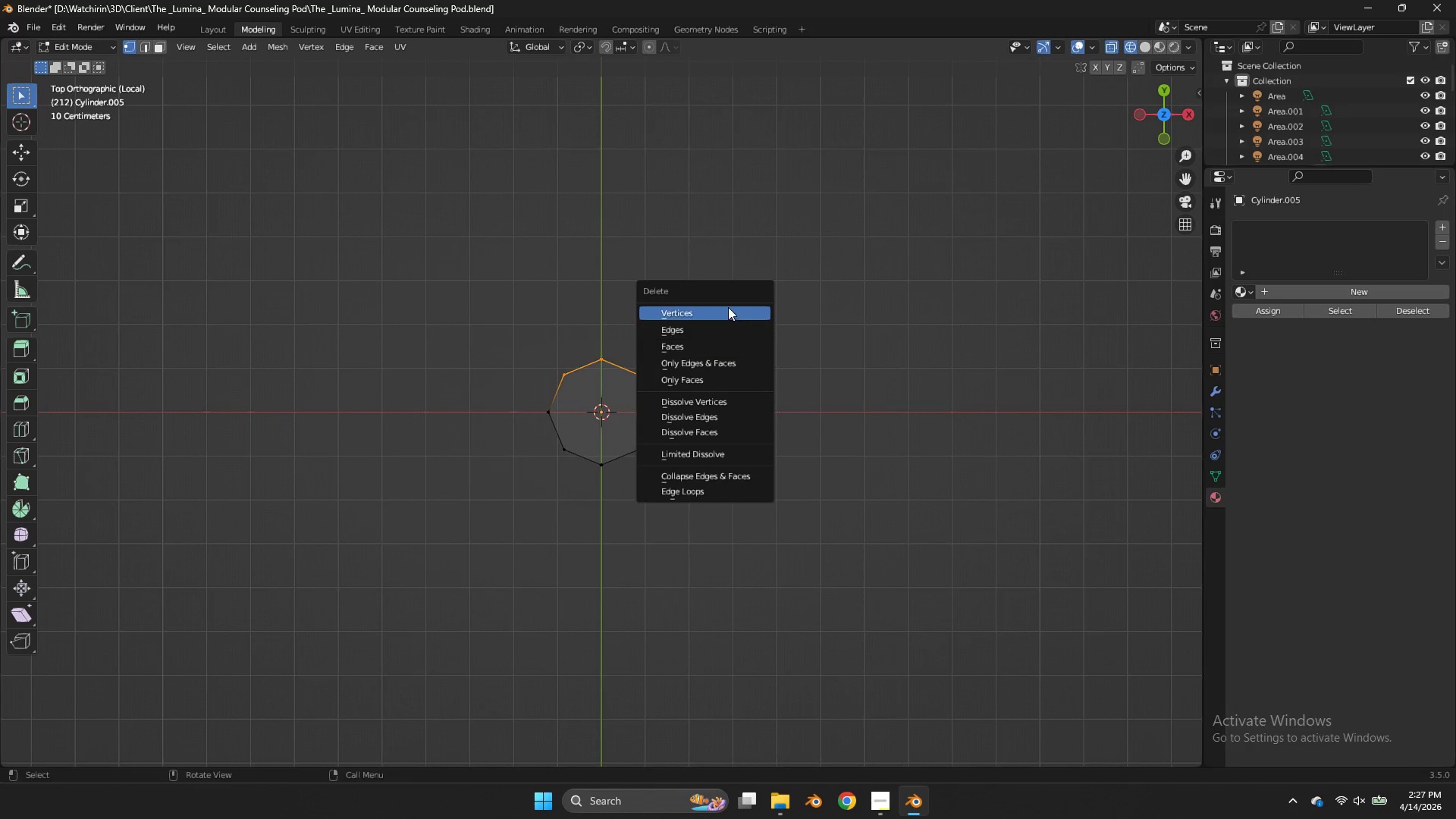 
left_click([728, 307])
 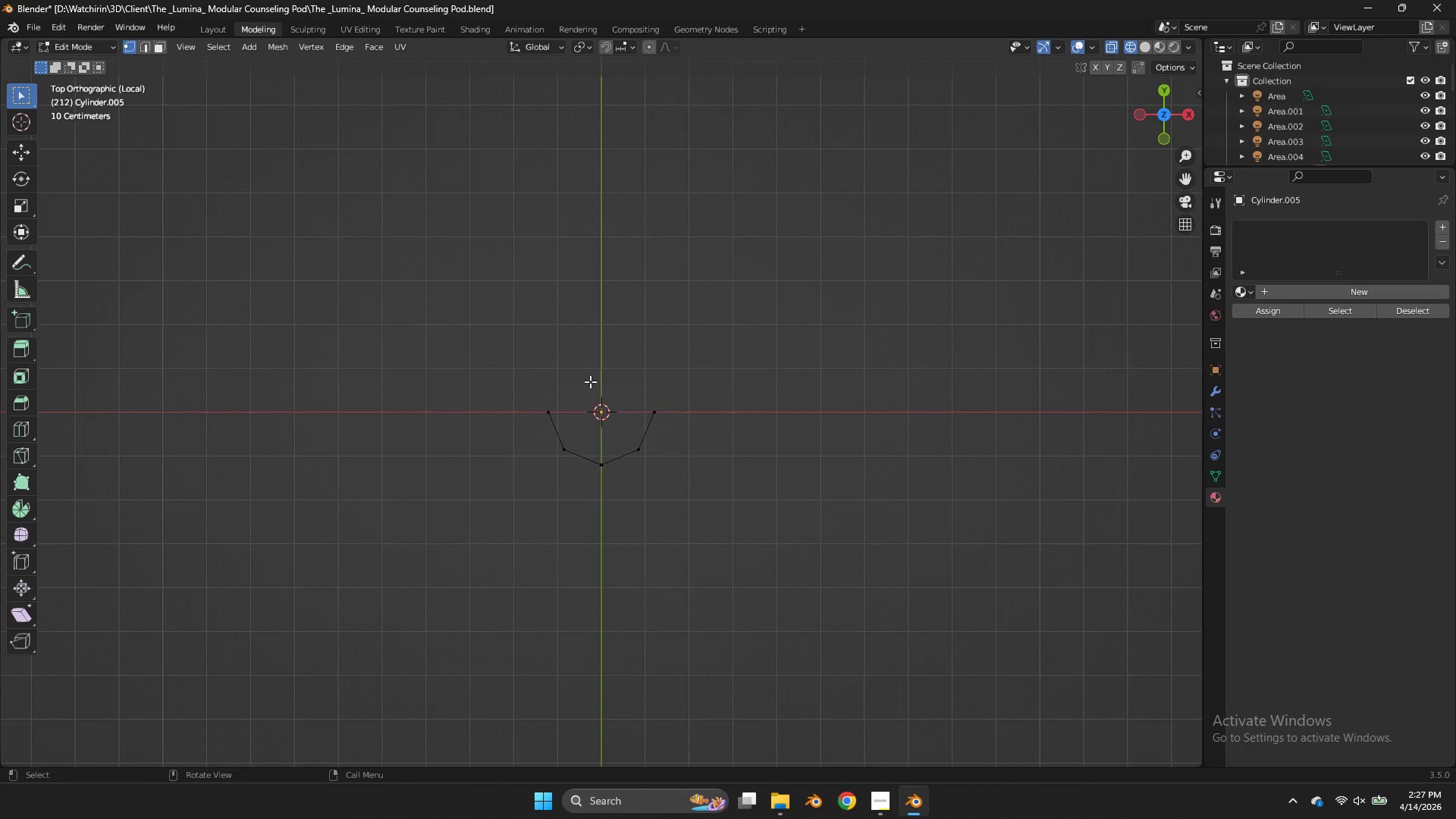 
left_click_drag(start_coordinate=[589, 382], to_coordinate=[498, 535])
 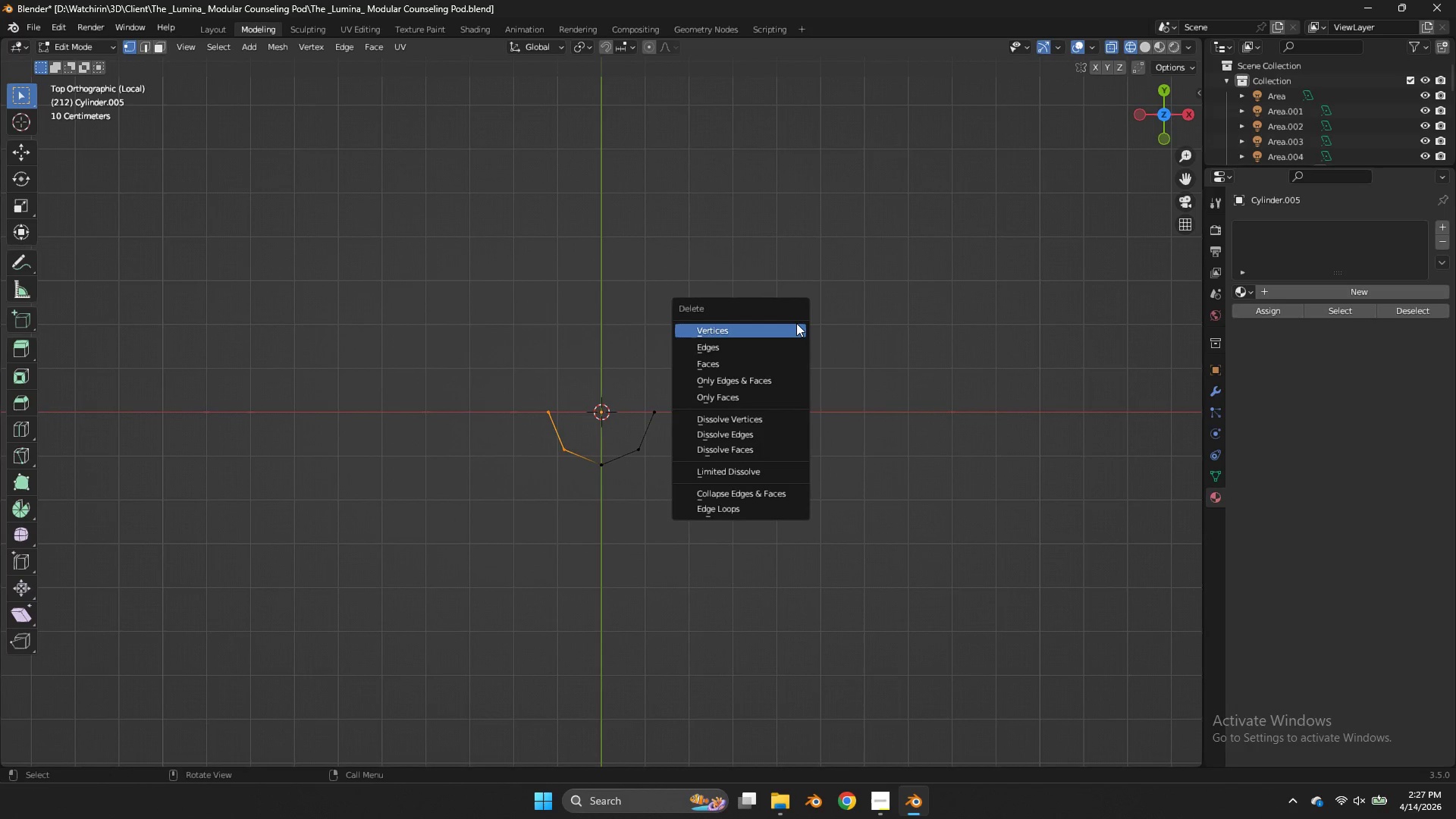 
key(X)
 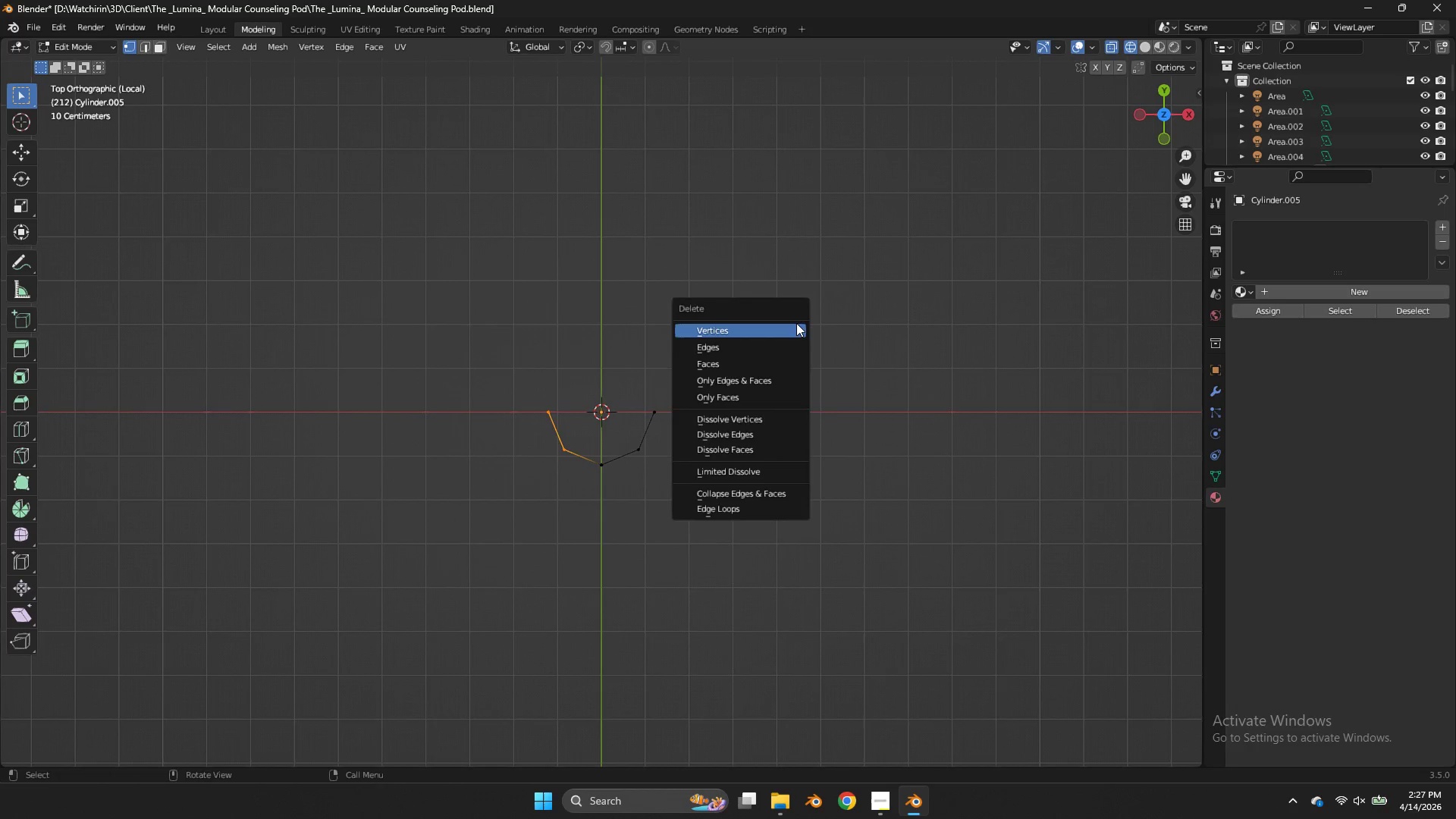 
left_click([796, 323])
 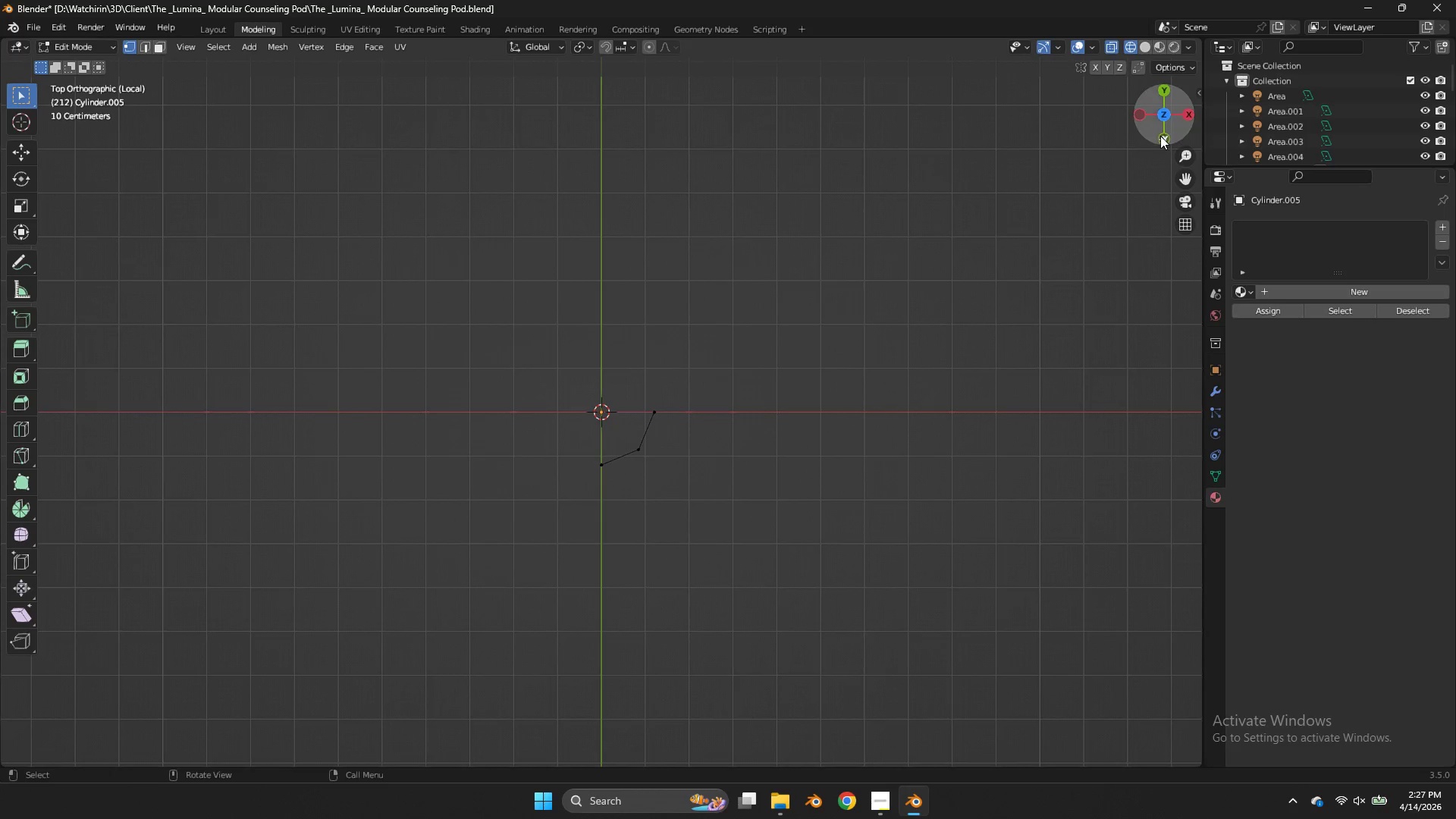 
left_click_drag(start_coordinate=[1156, 131], to_coordinate=[1153, 695])
 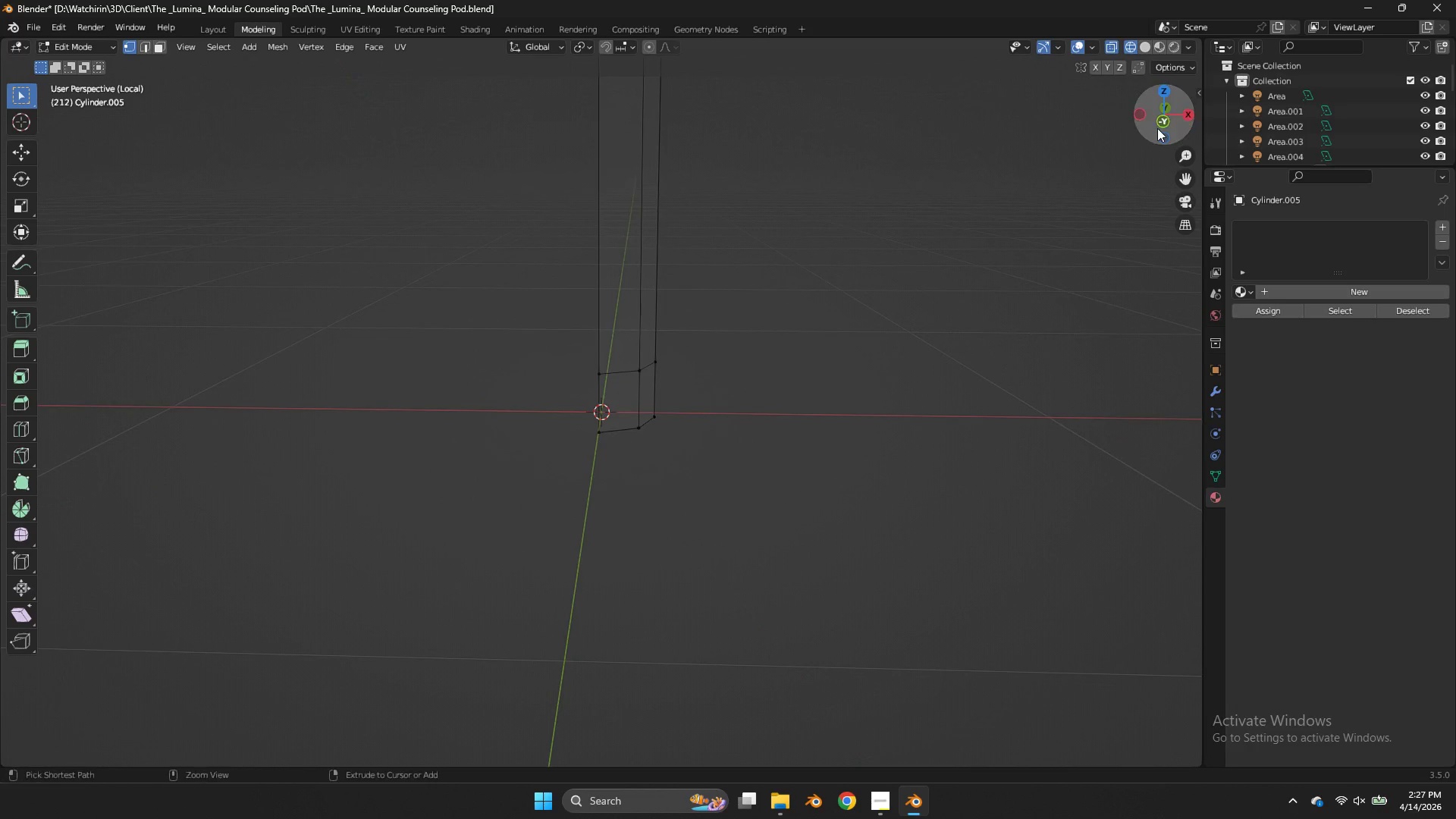 
key(Control+Z)
 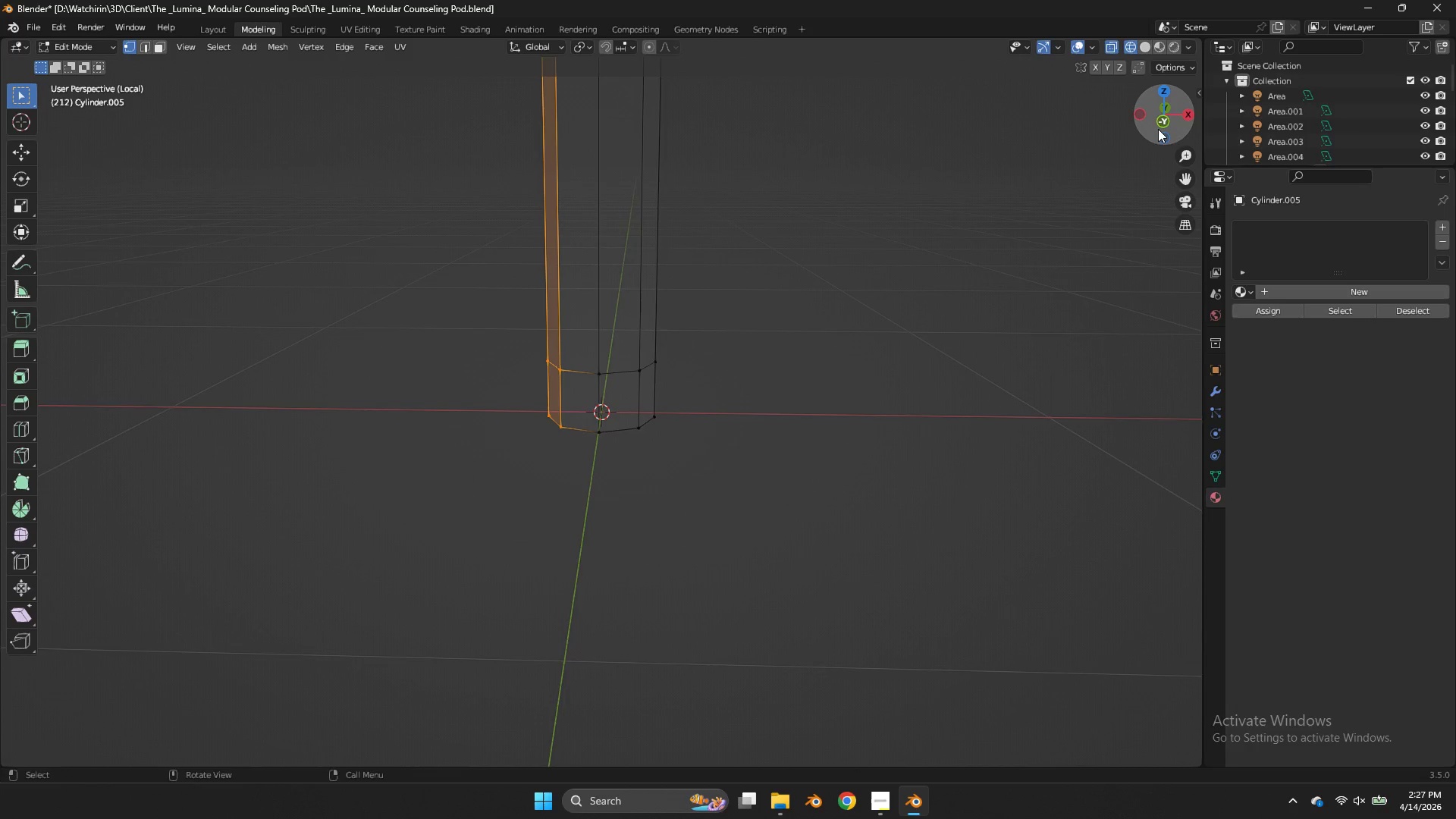 
left_click_drag(start_coordinate=[1158, 129], to_coordinate=[1176, 196])
 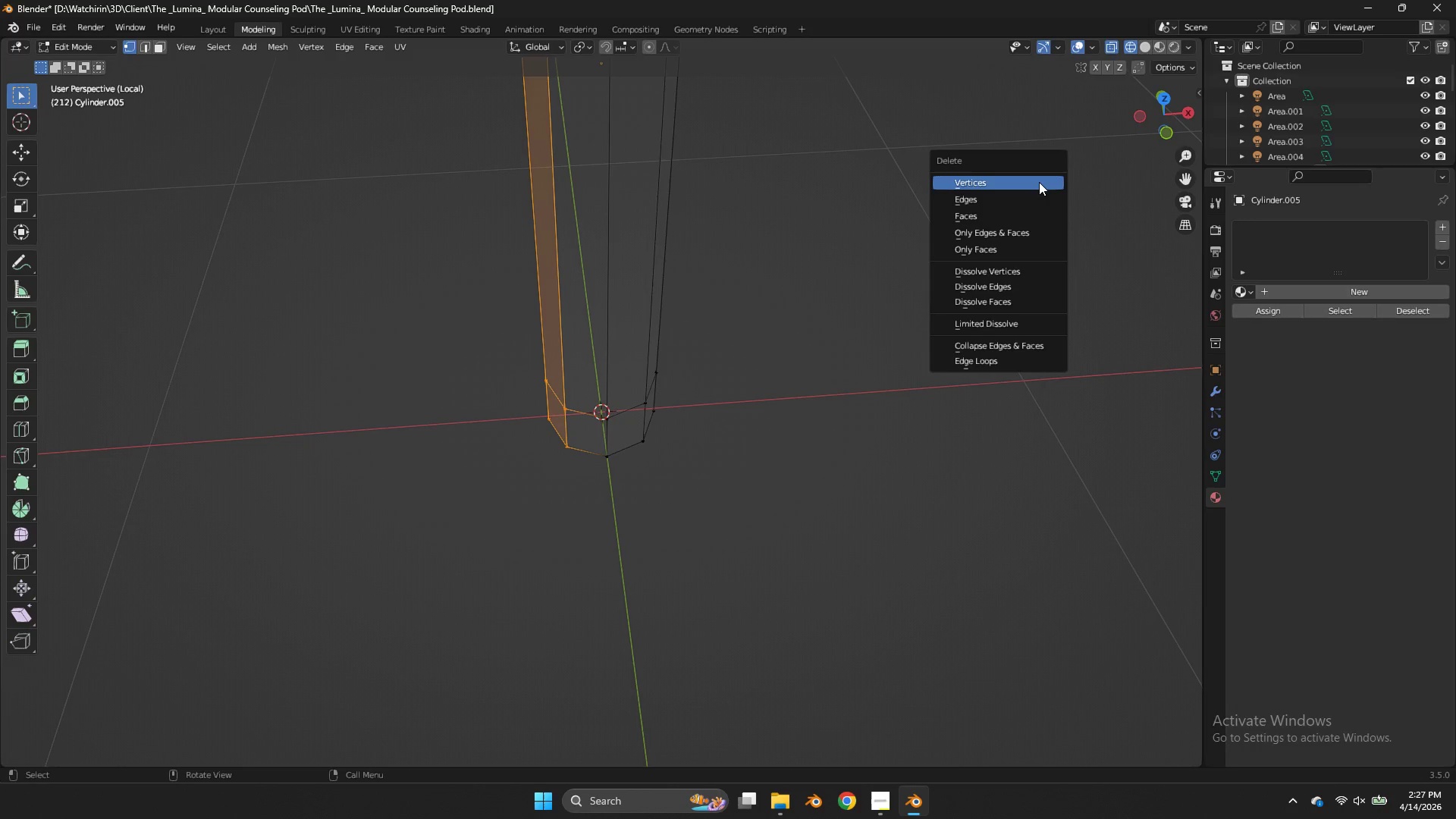 
key(X)
 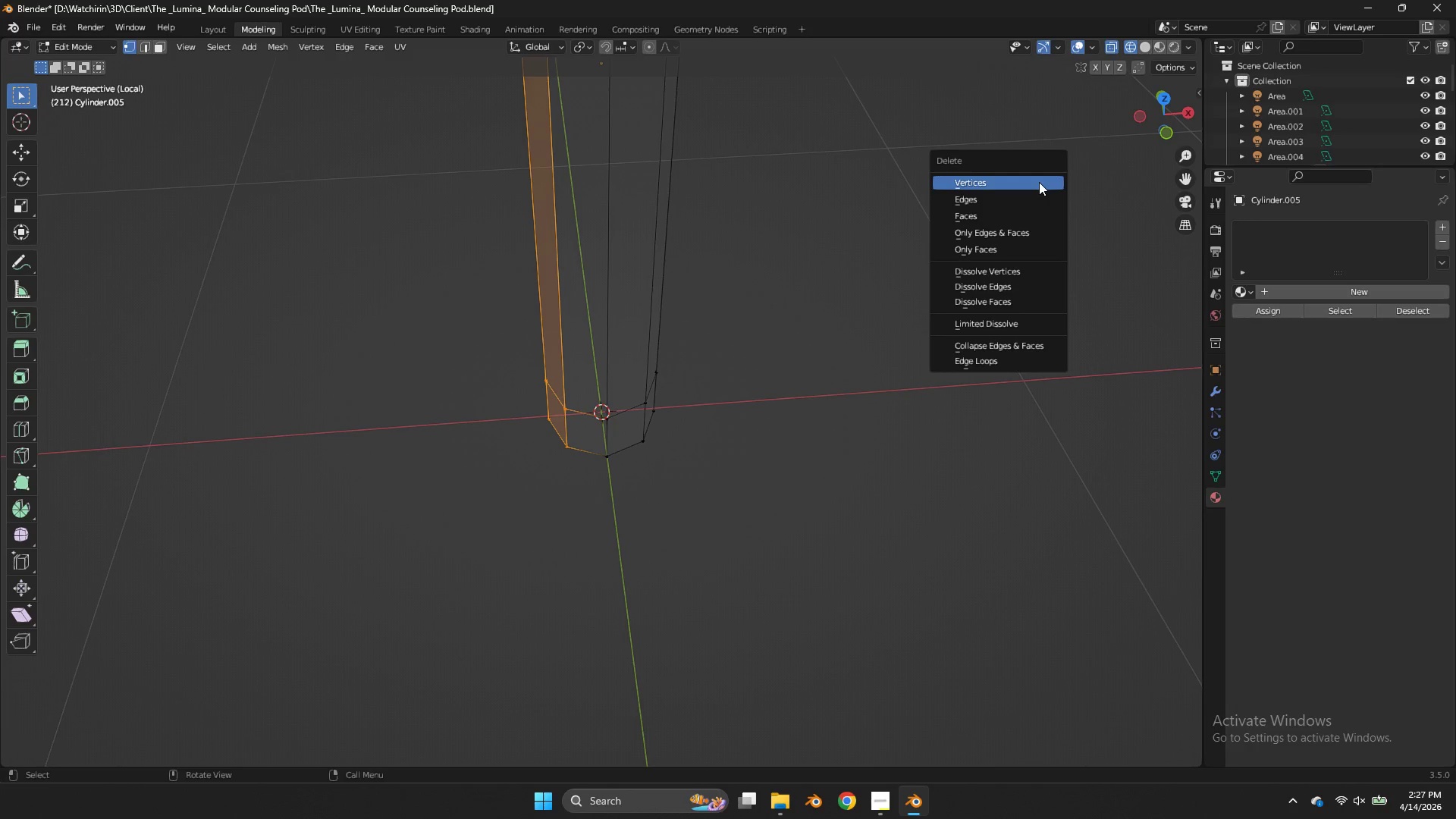 
left_click([1039, 182])
 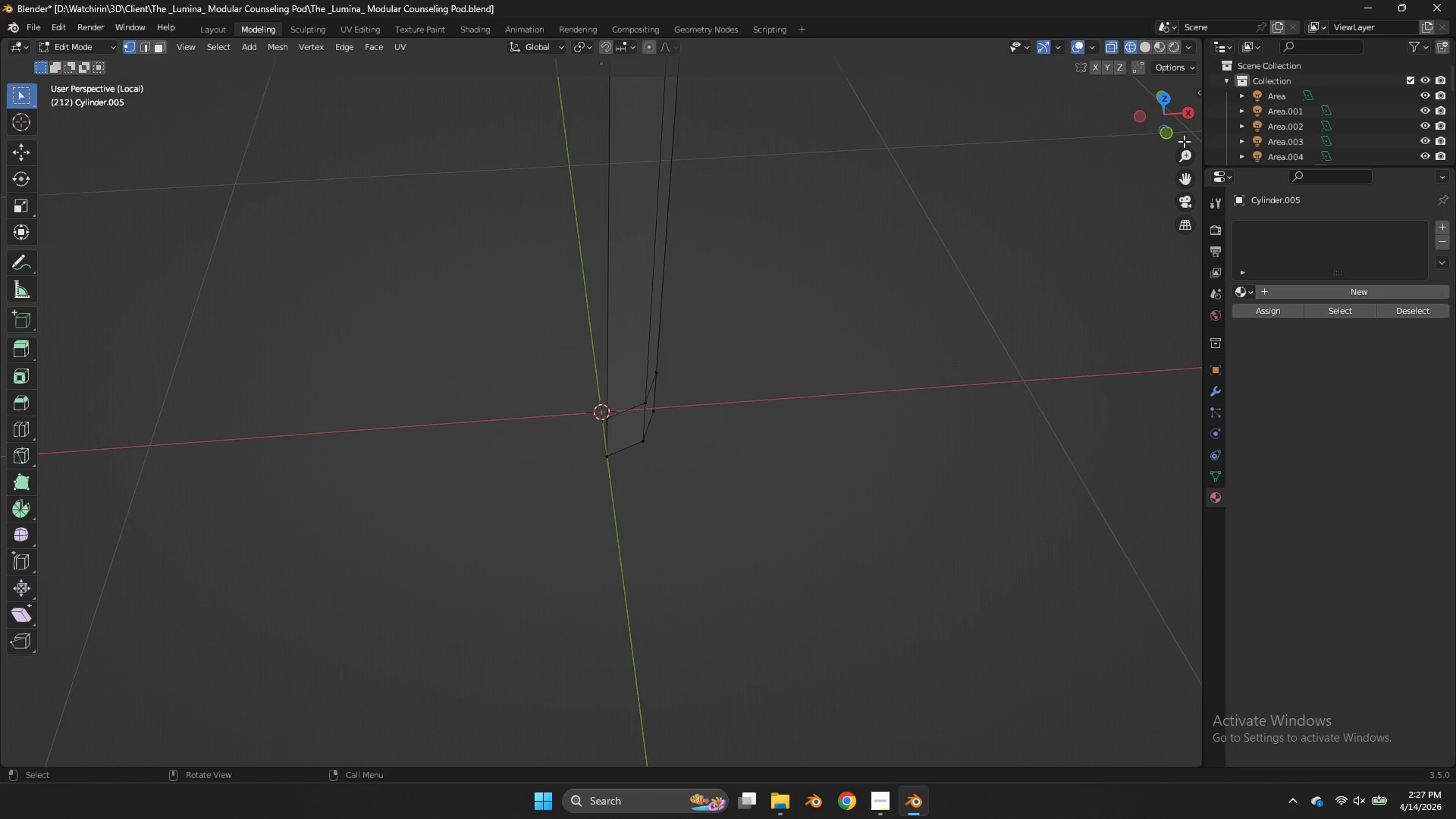 
left_click_drag(start_coordinate=[1161, 108], to_coordinate=[1062, 87])
 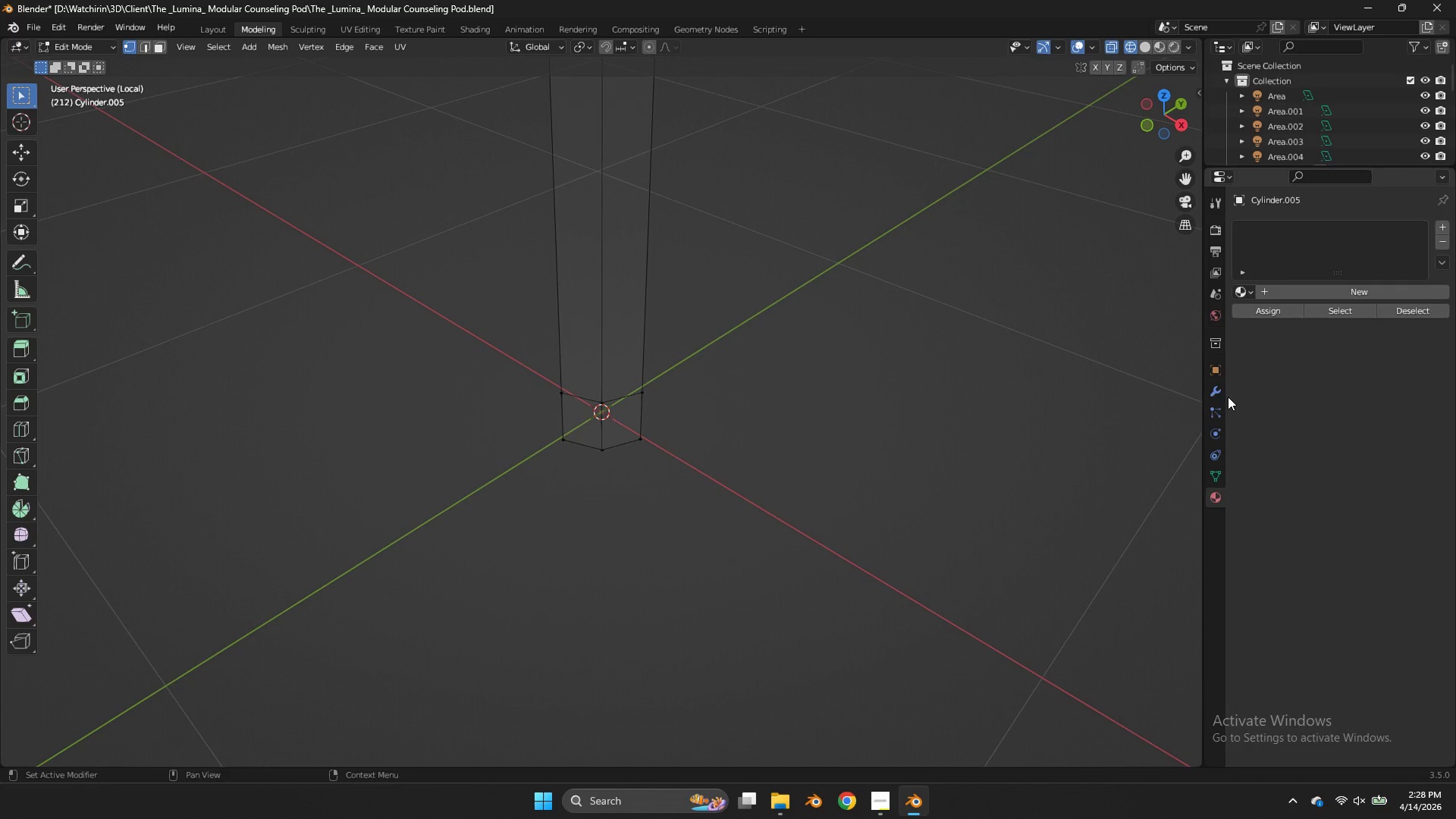 
left_click([1222, 390])
 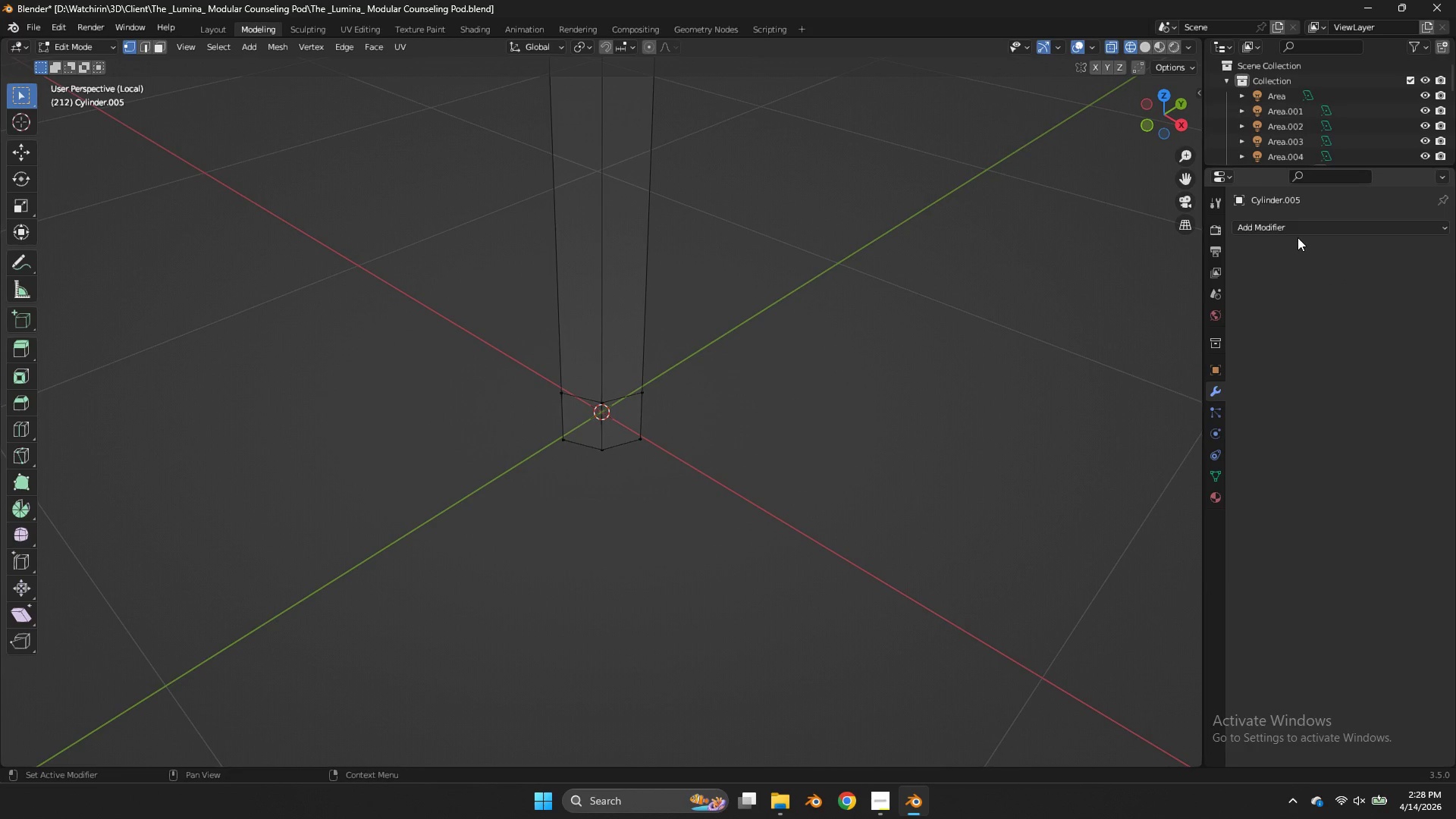 
left_click([1294, 225])
 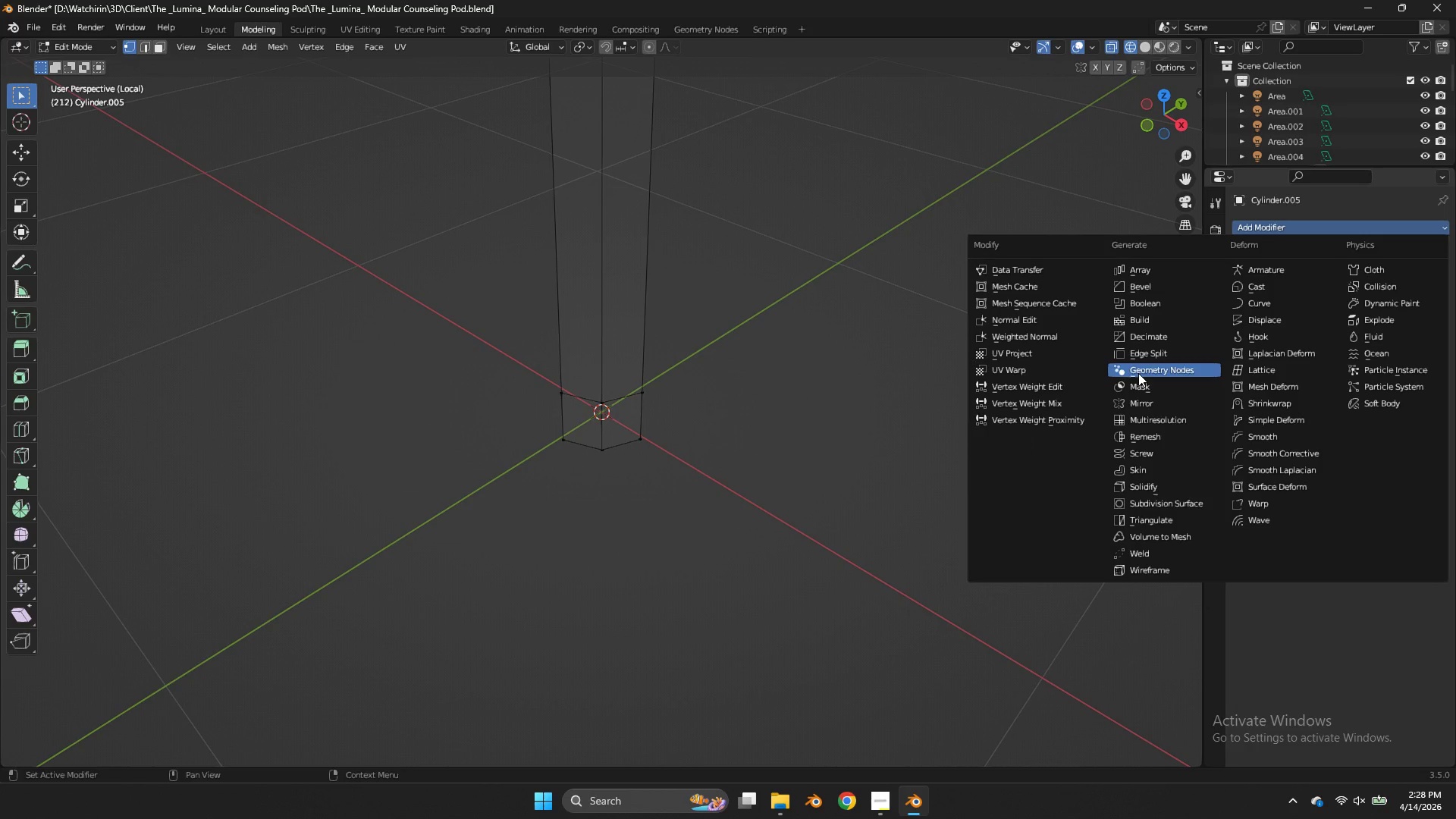 
left_click([1146, 400])
 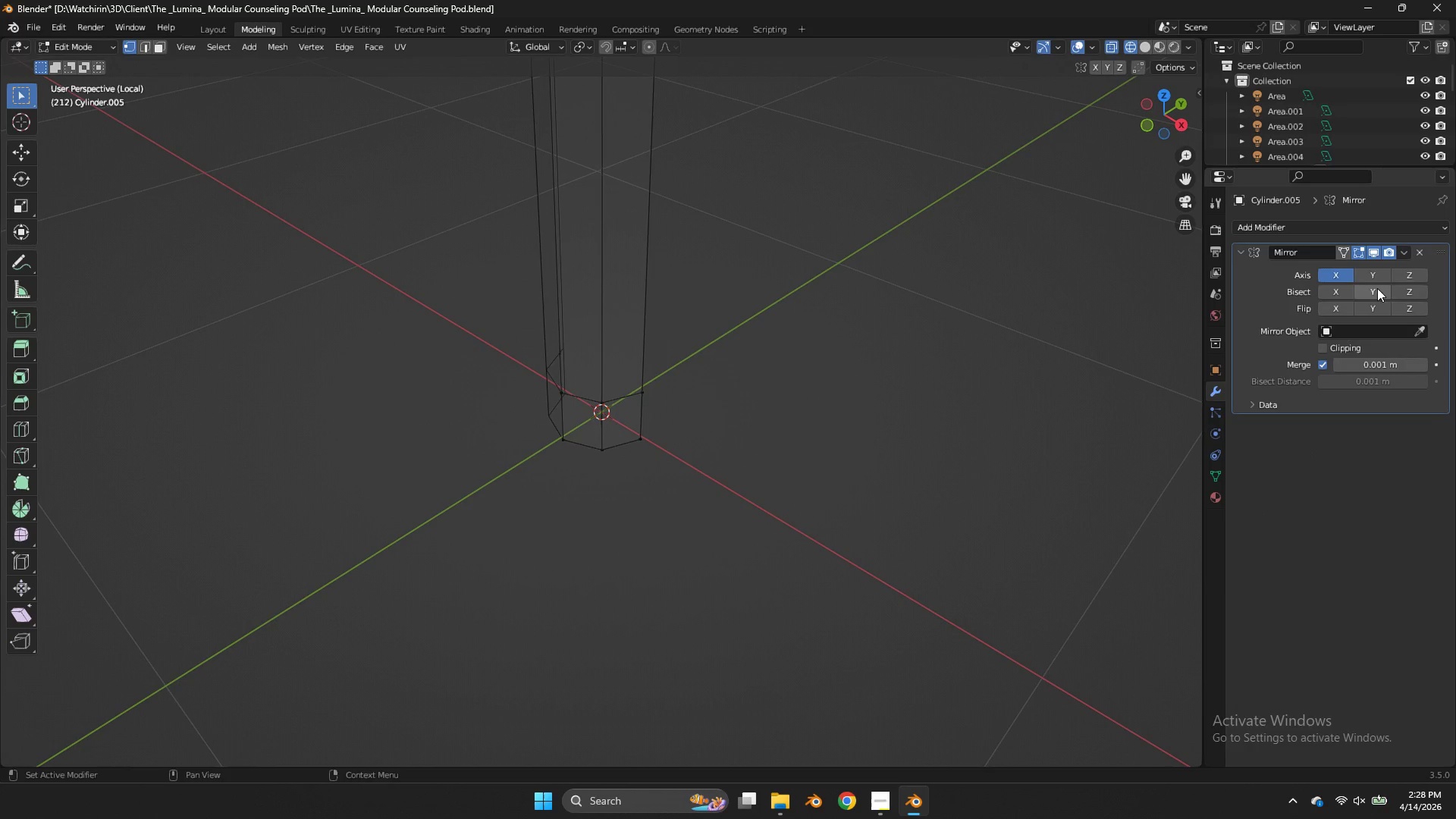 
left_click([1373, 281])
 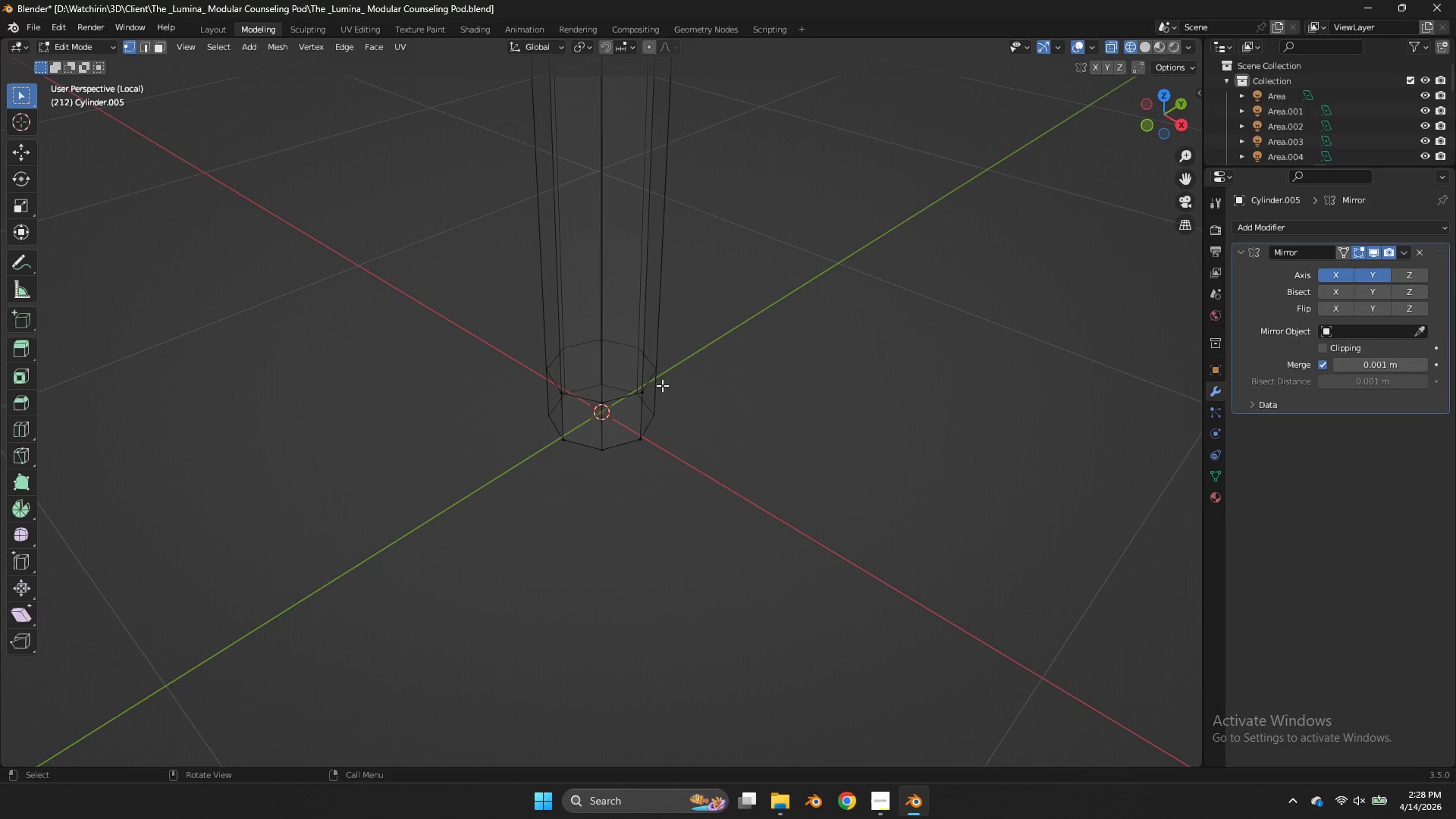 
key(Tab)
key(Tab)
type(zz)
 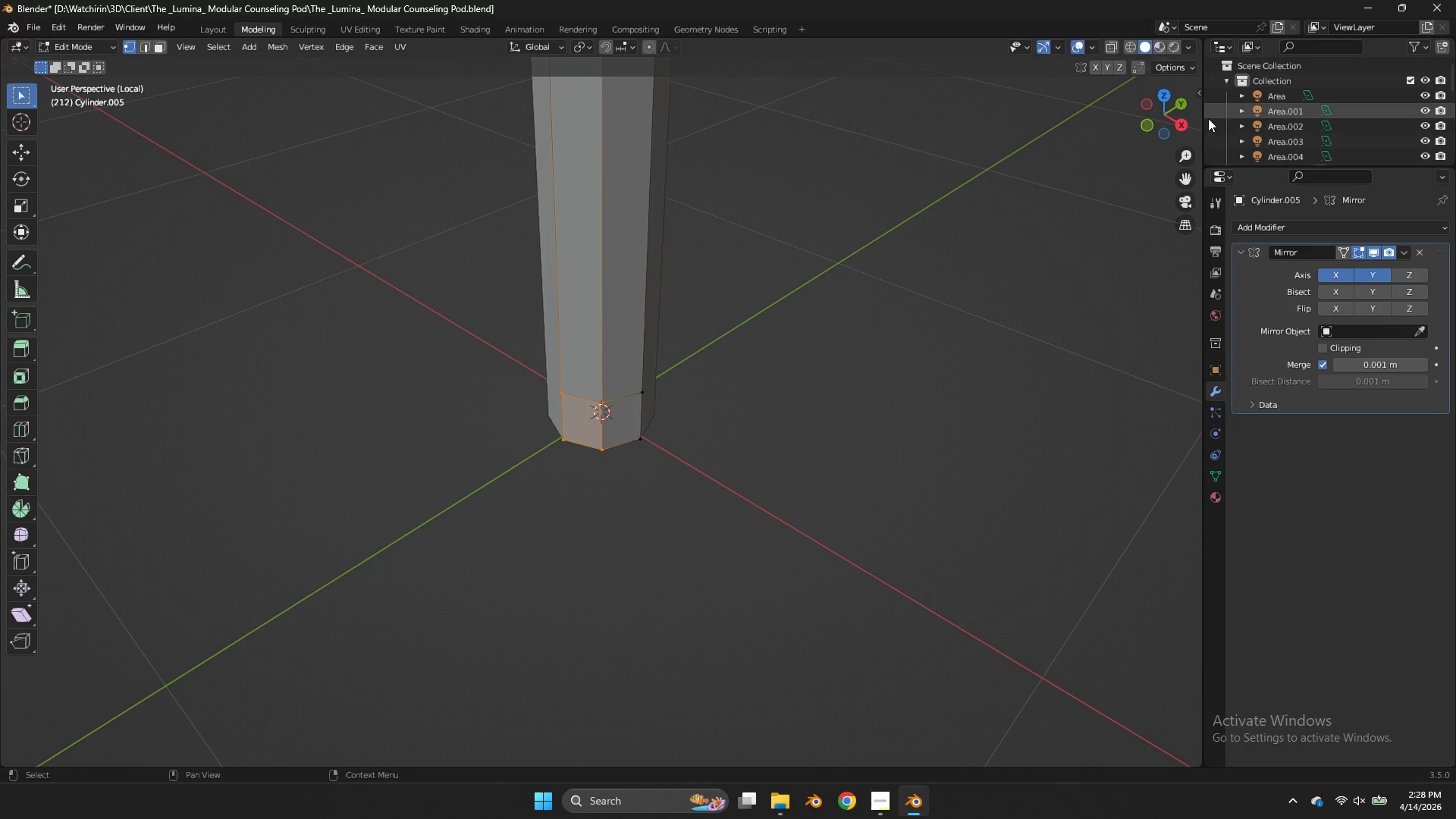 
left_click_drag(start_coordinate=[621, 368], to_coordinate=[472, 488])
 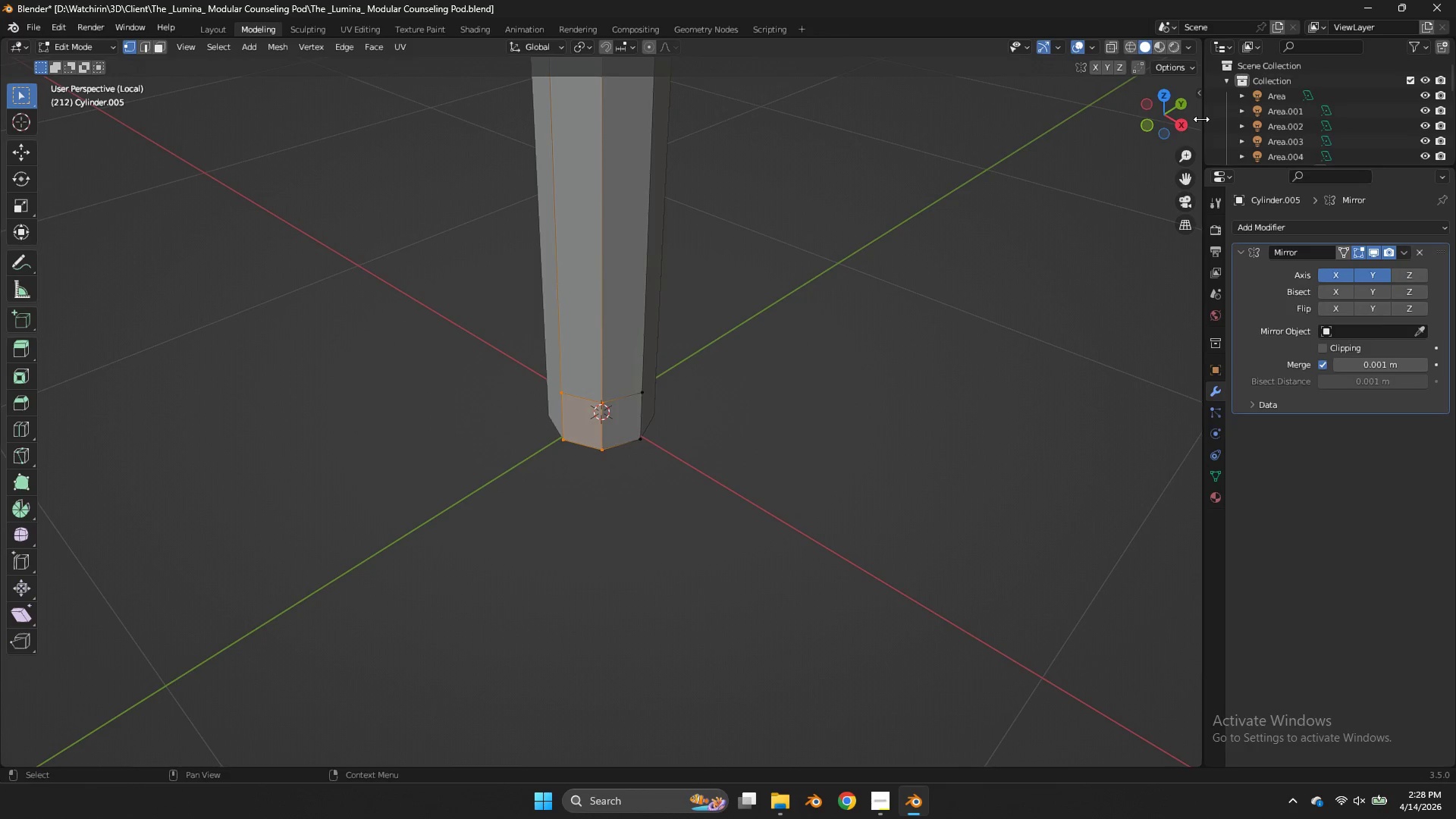 
left_click([1180, 124])
 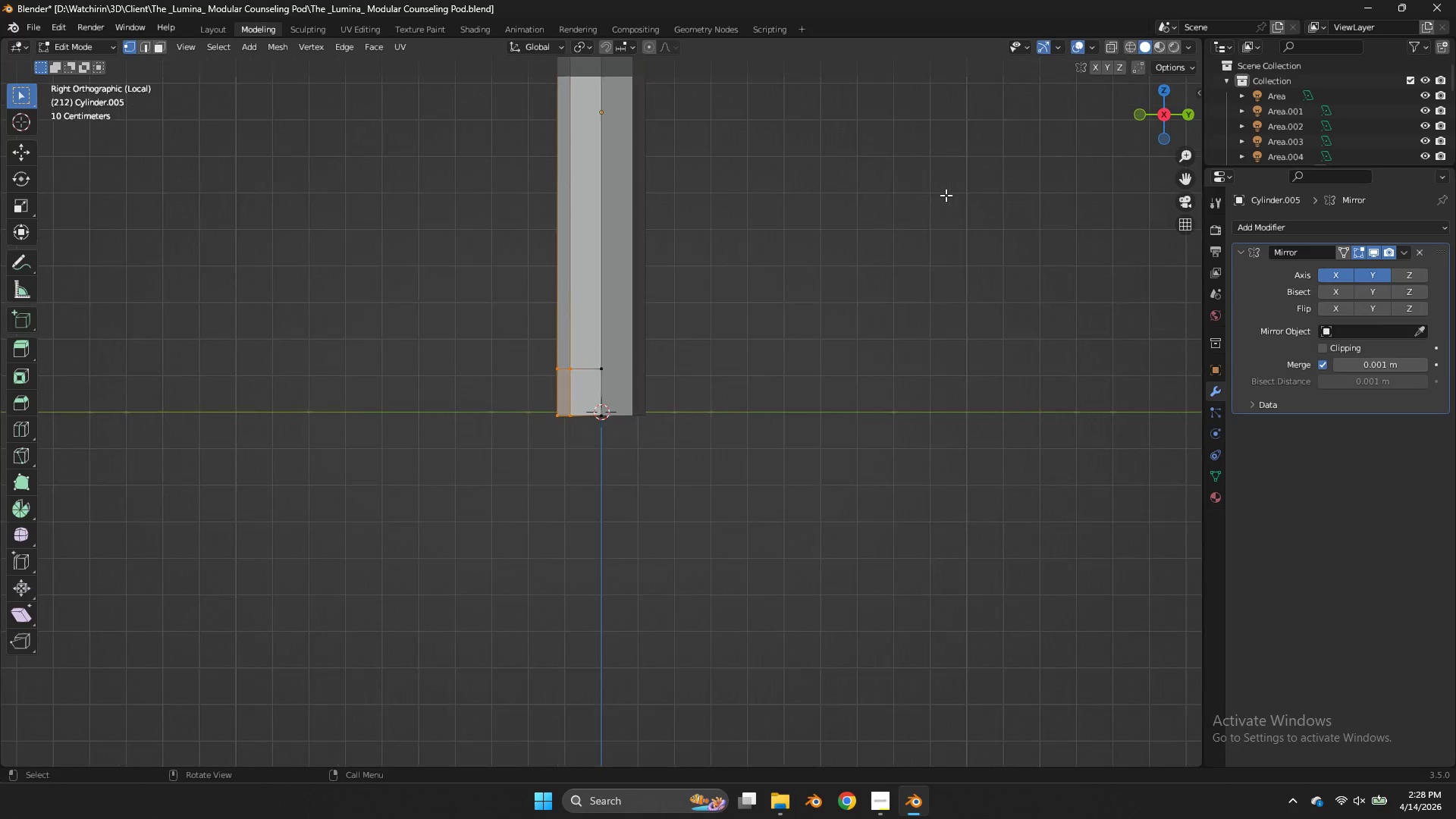 
scroll: coordinate [946, 195], scroll_direction: down, amount: 1.0
 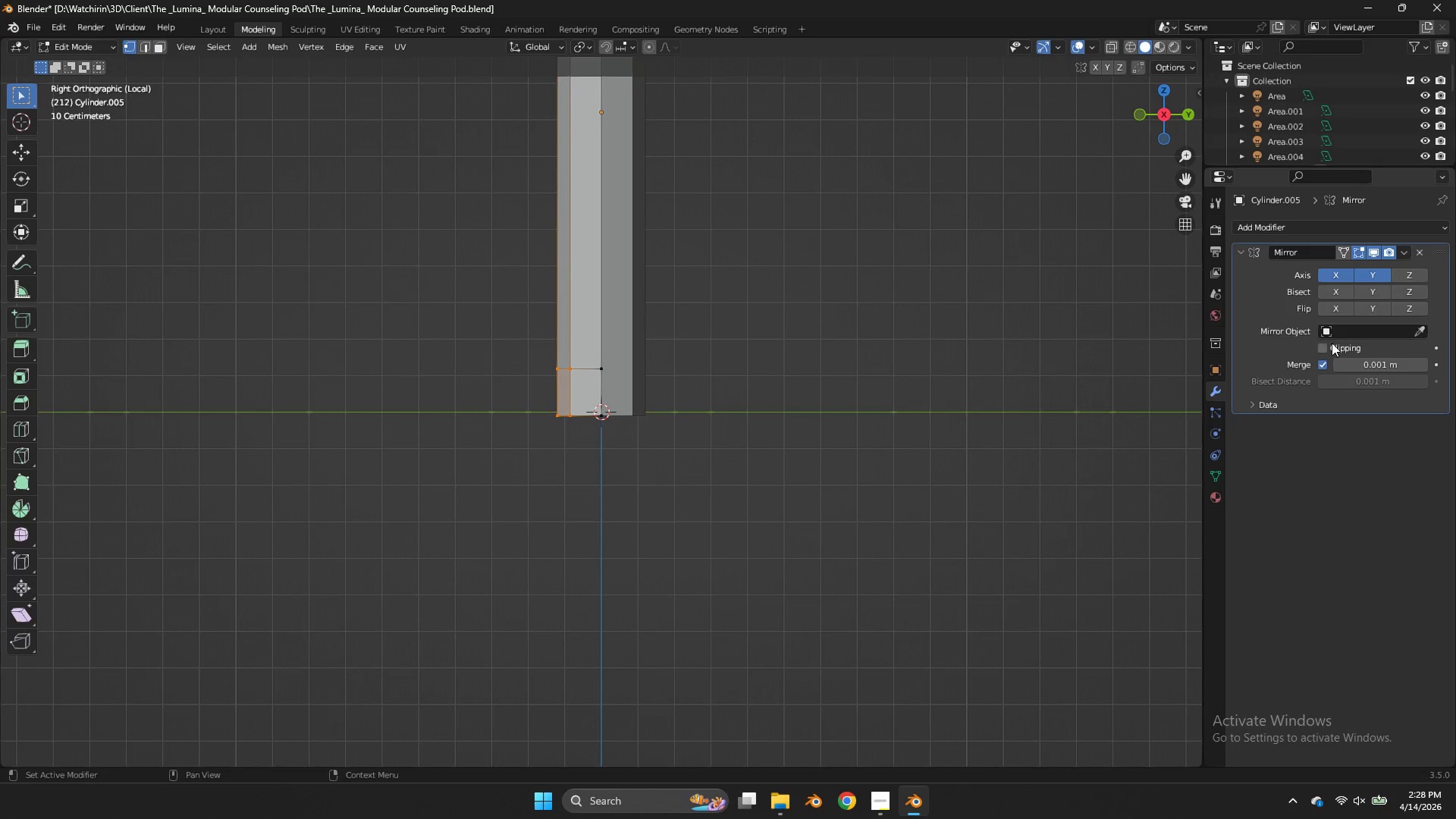 
left_click([1332, 343])
 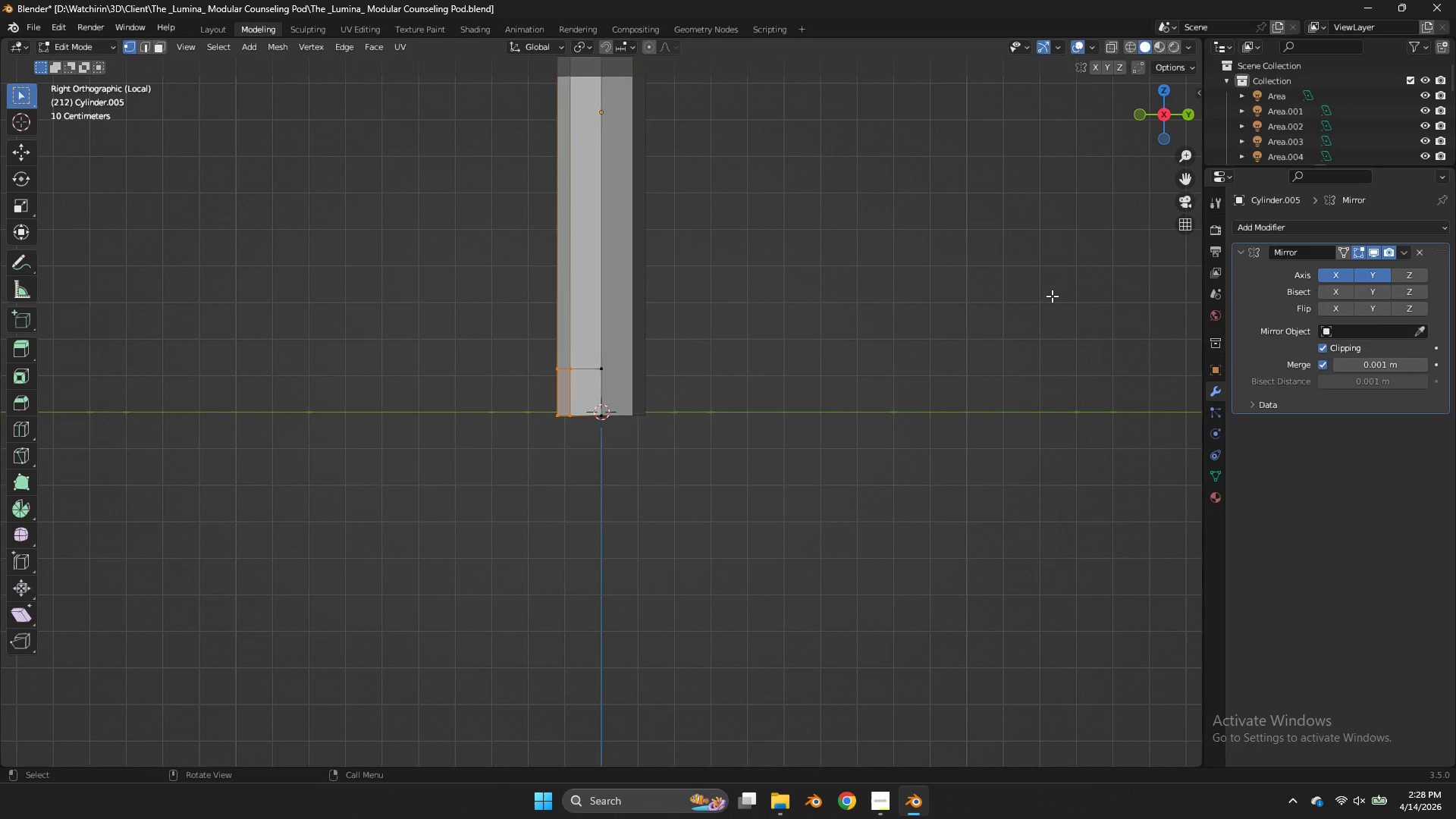 
key(E)
 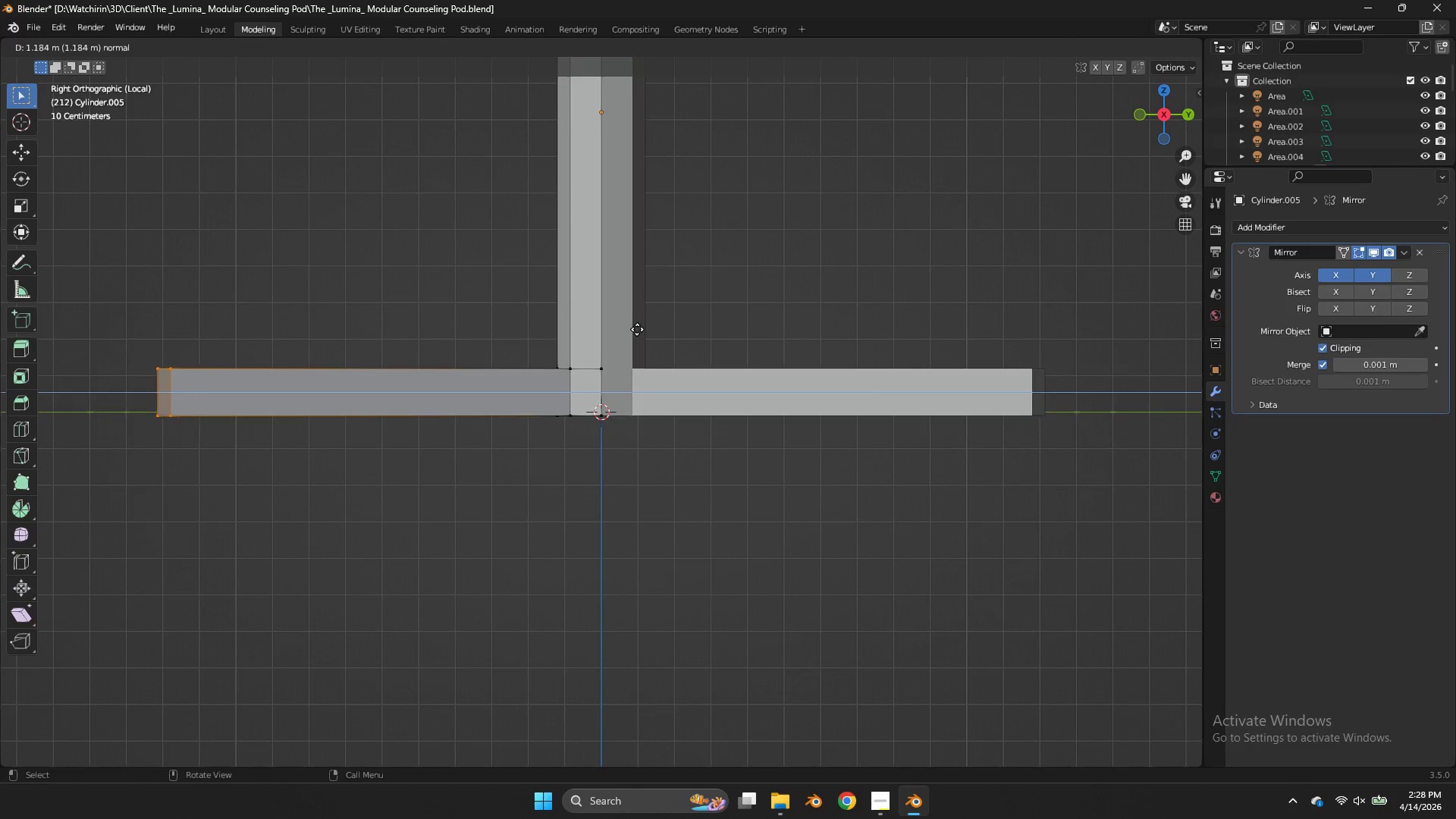 
left_click([619, 329])
 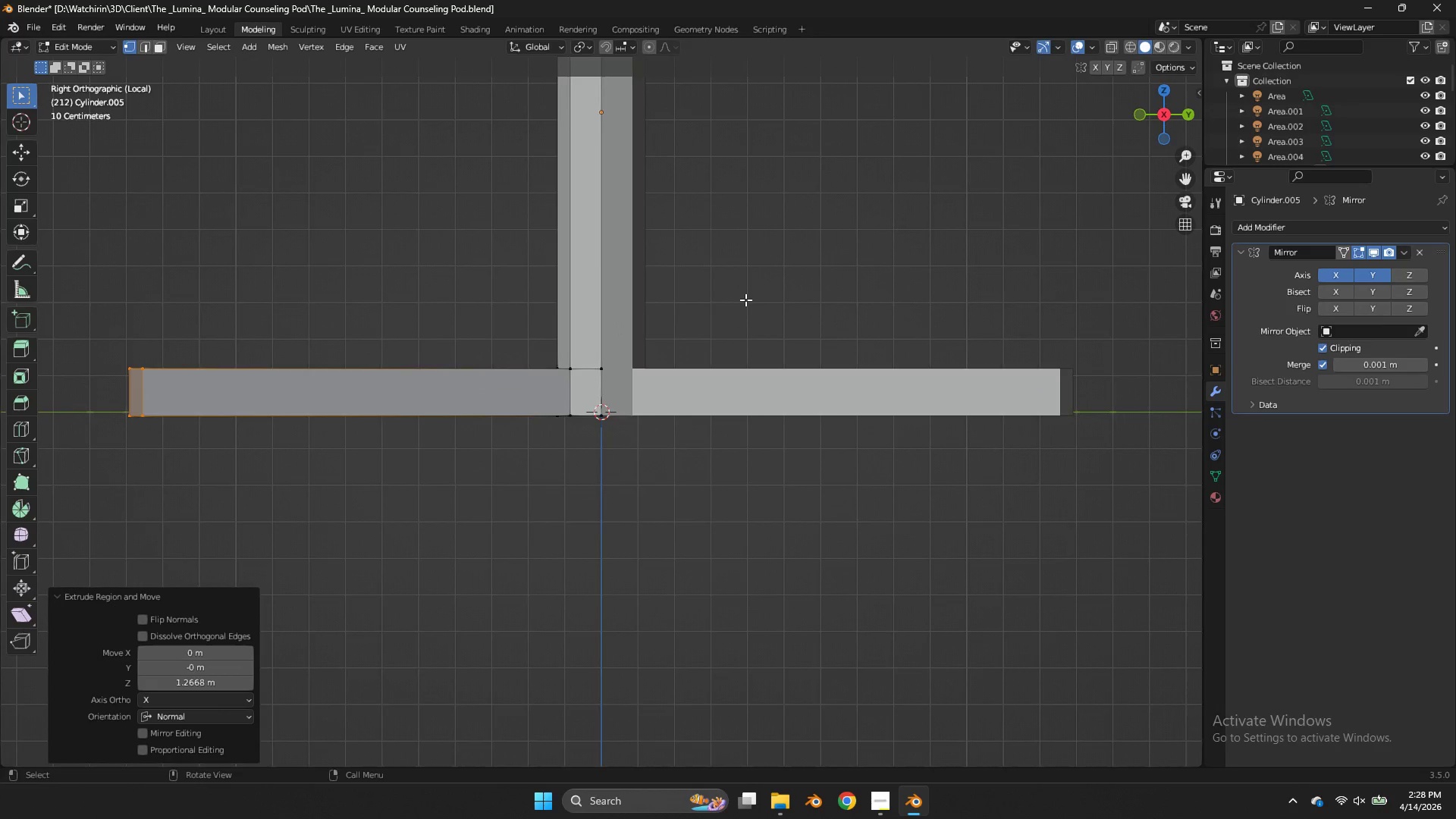 
key(G)
 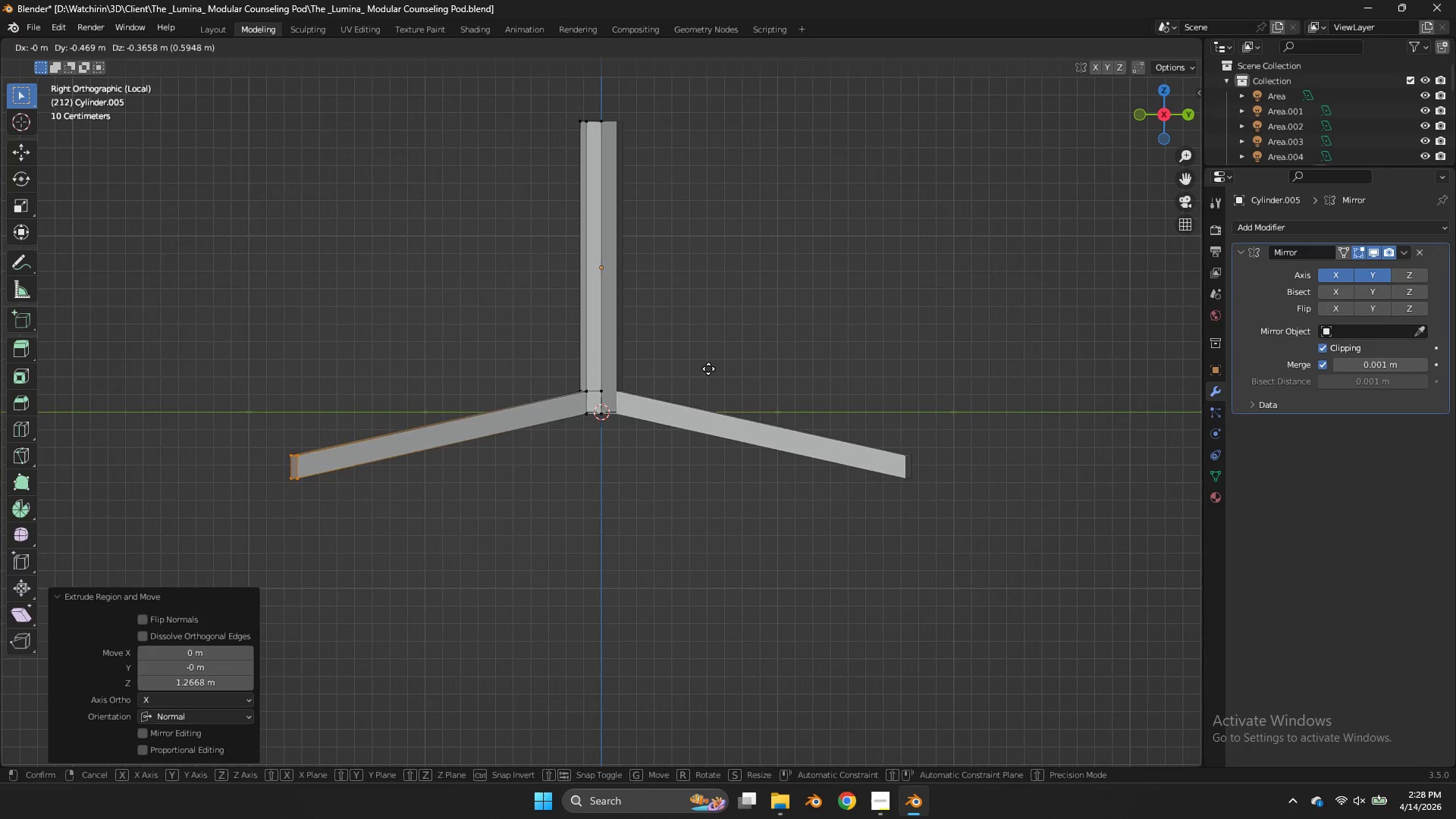 
scroll: coordinate [745, 300], scroll_direction: down, amount: 4.0
 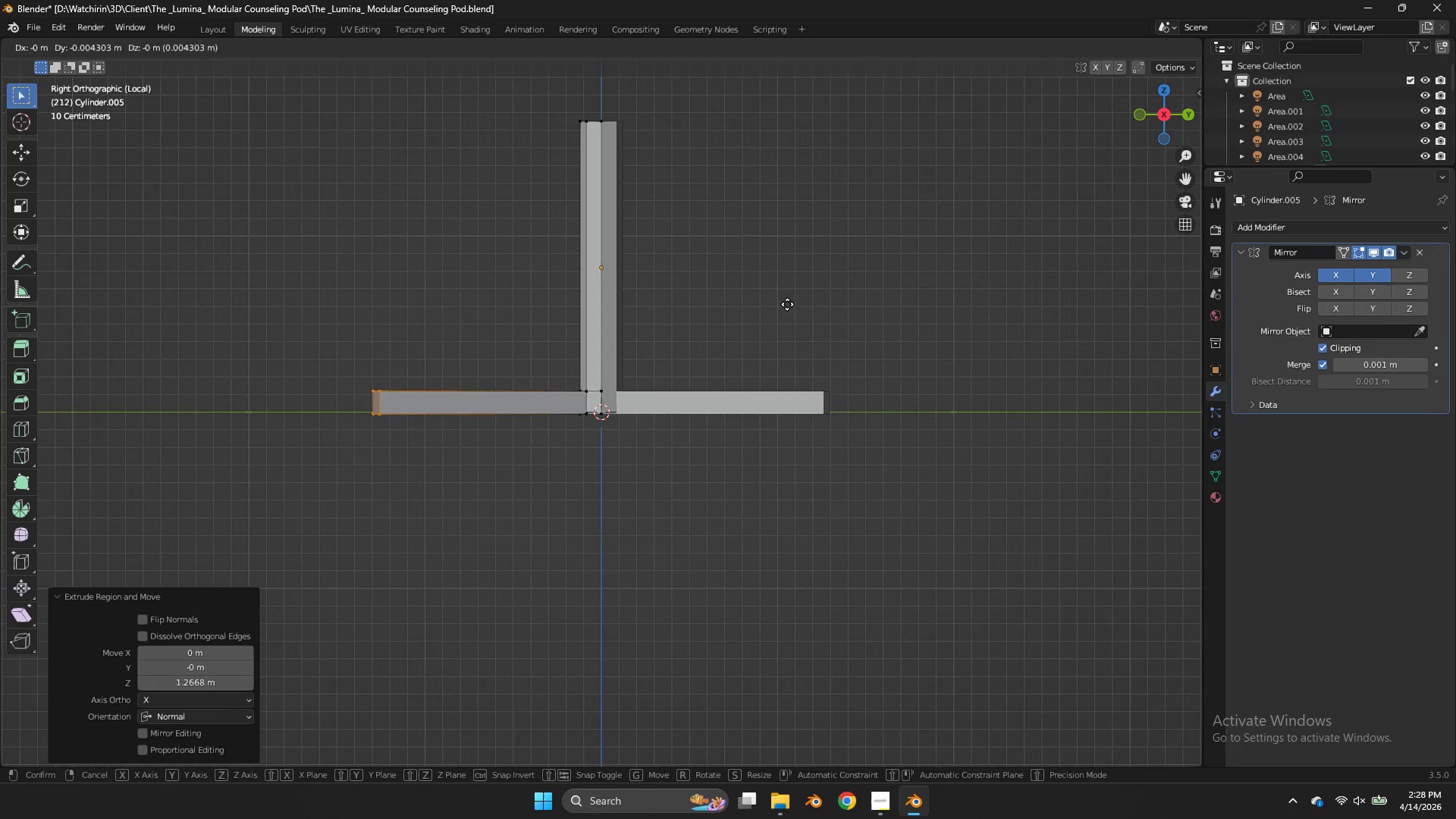 
left_click([705, 363])
 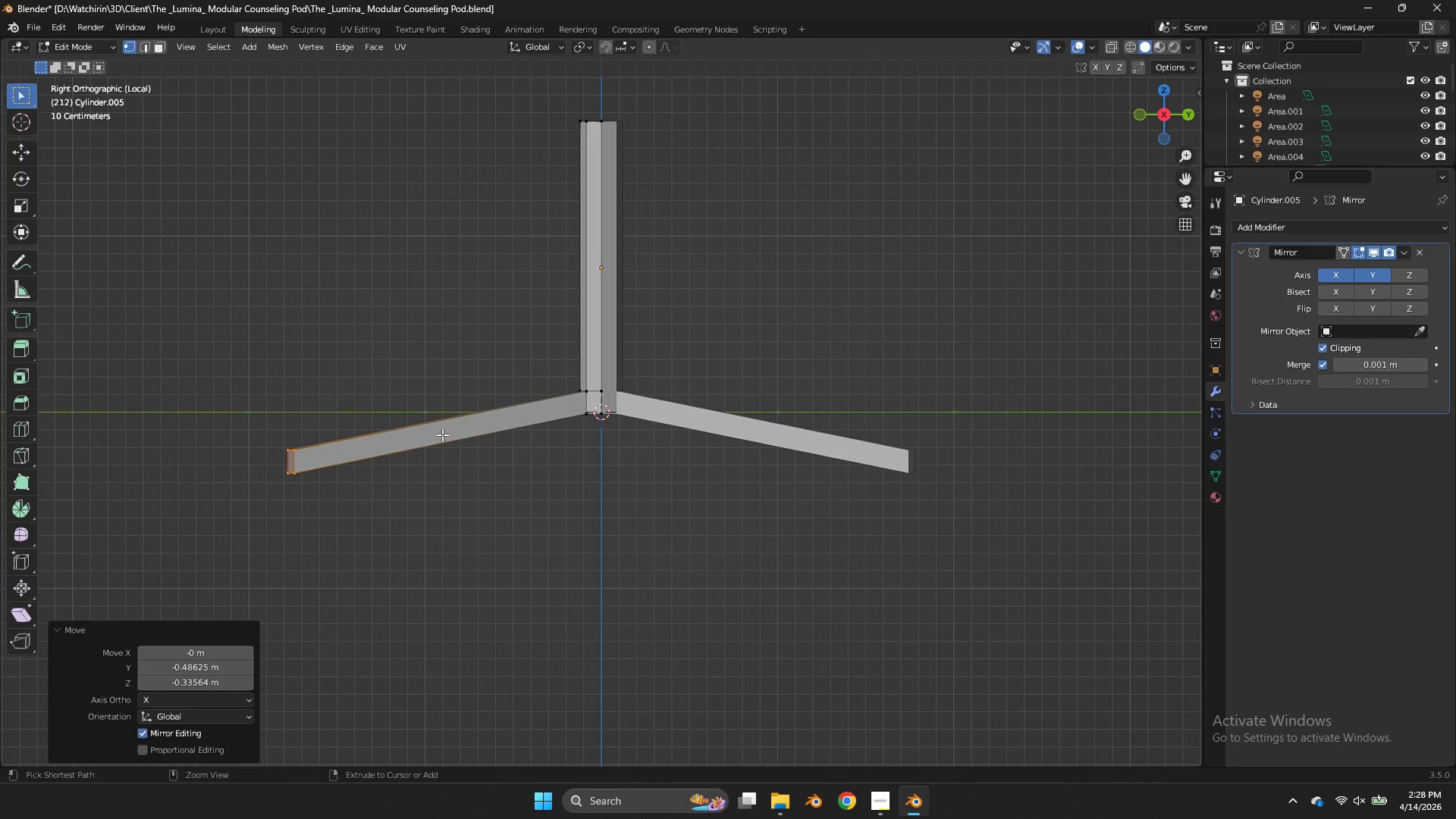 
key(Control+R)
 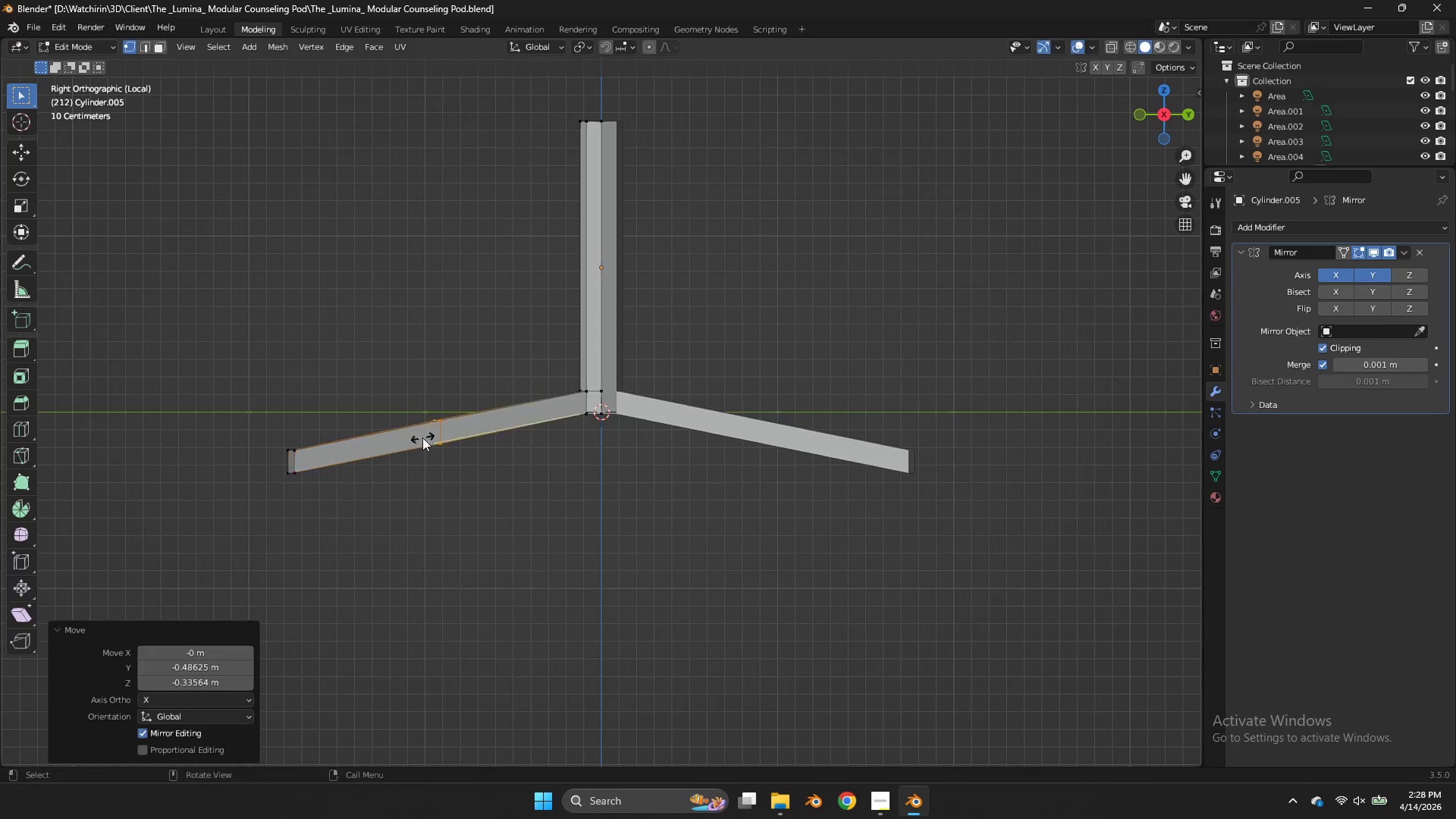 
left_click_drag(start_coordinate=[422, 438], to_coordinate=[414, 439])
 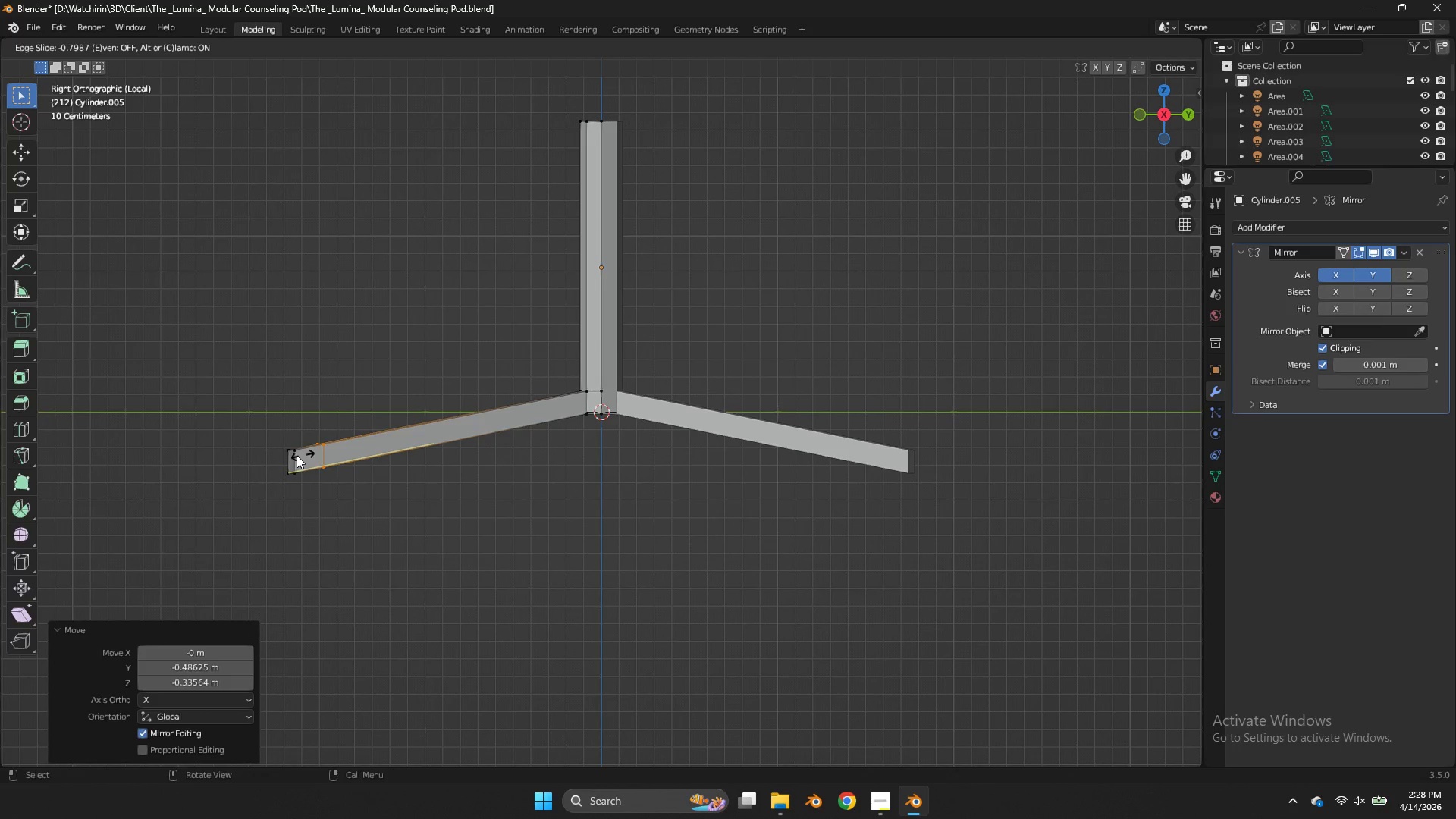 
left_click([296, 455])
 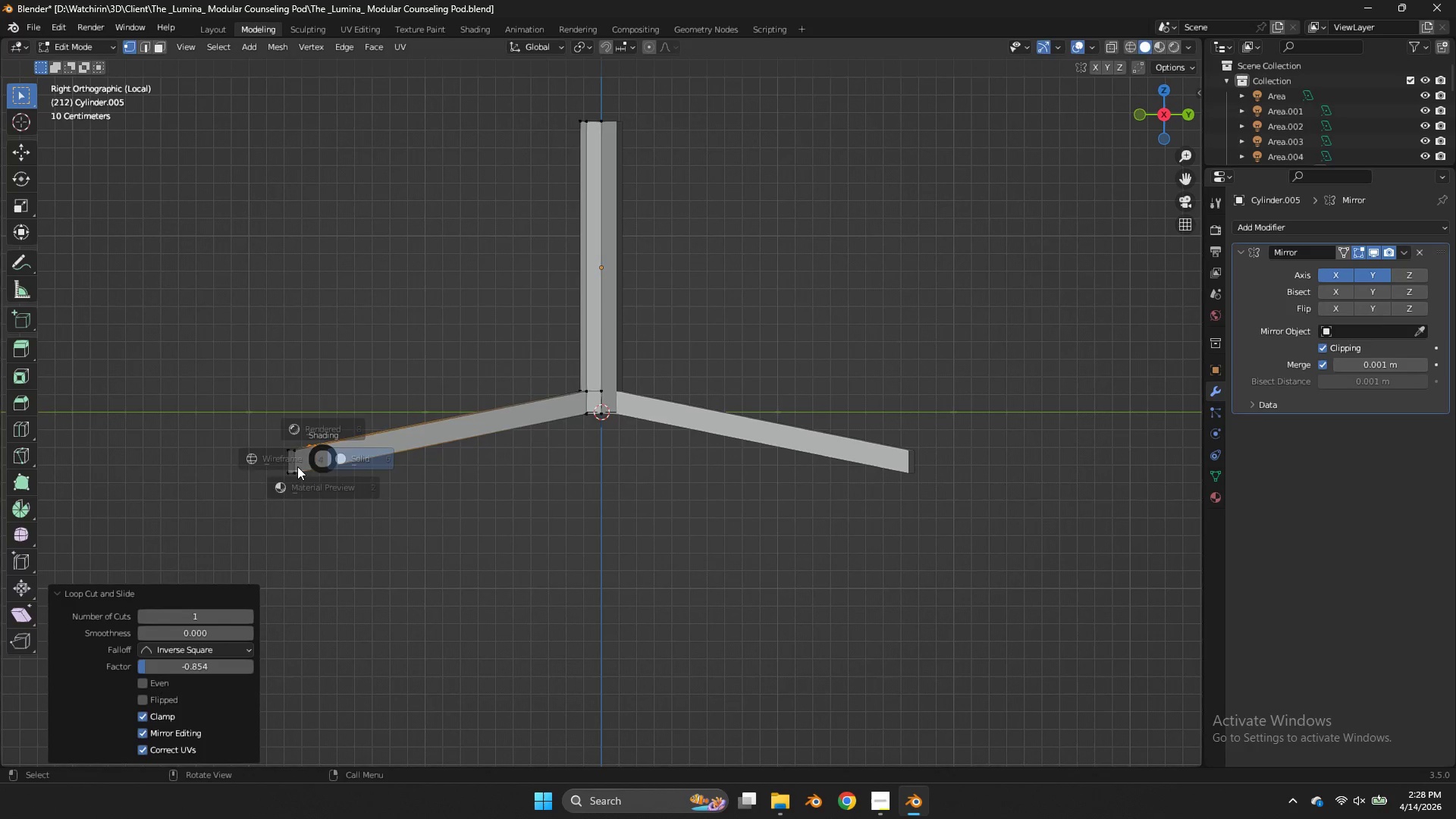 
type(ze)
 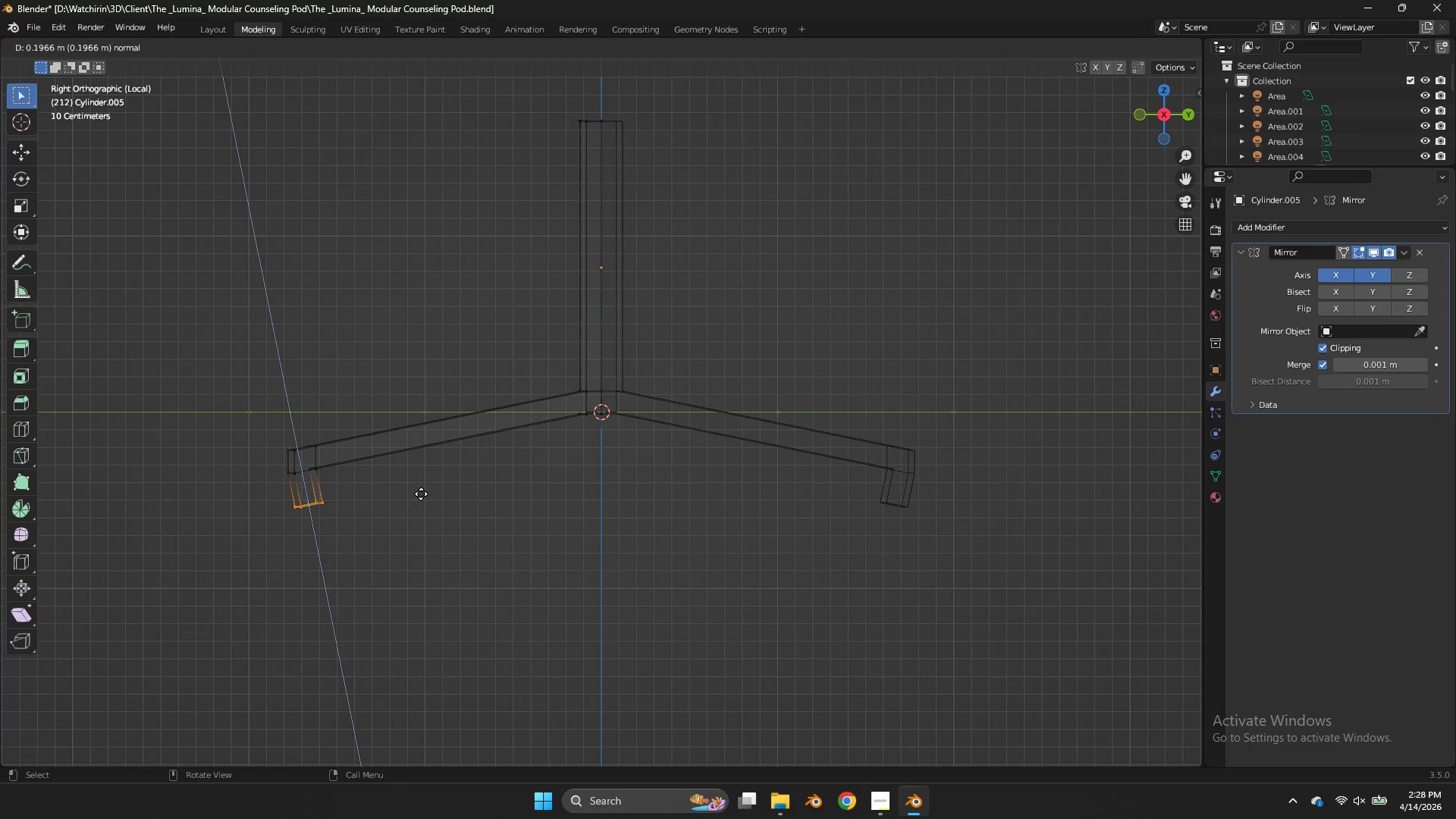 
left_click_drag(start_coordinate=[331, 455], to_coordinate=[262, 490])
 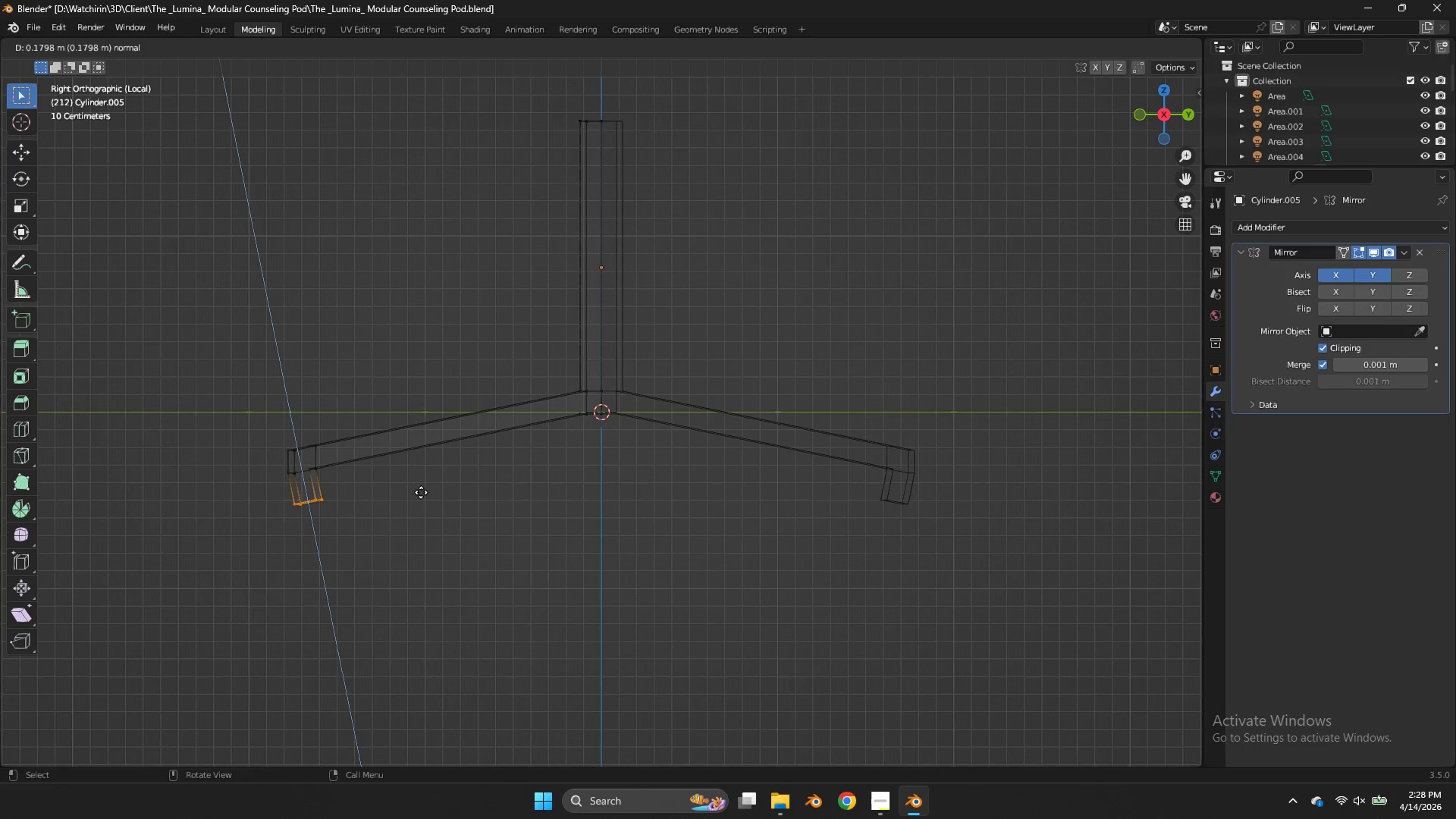 
left_click([421, 494])
 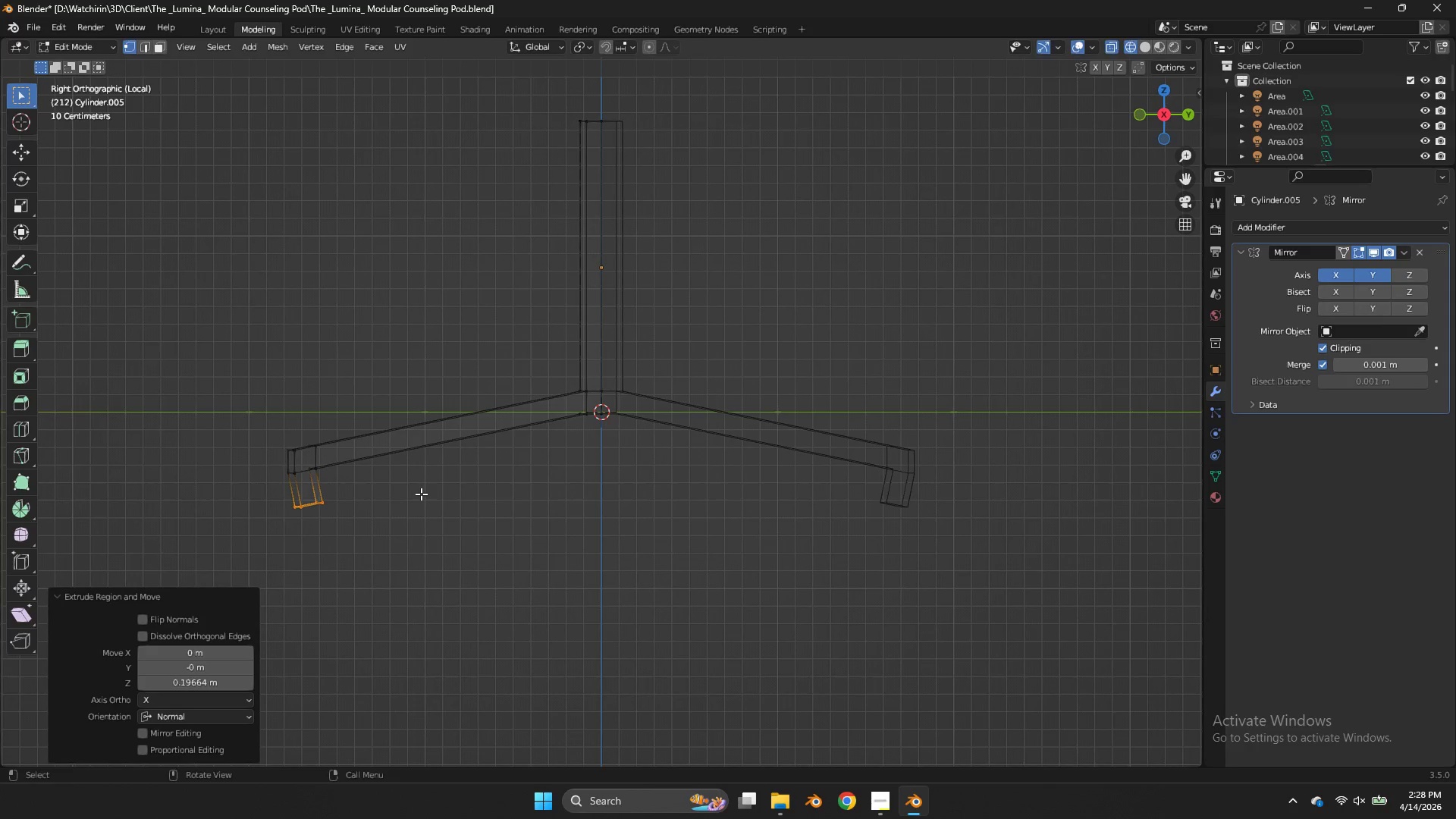 
key(G)
 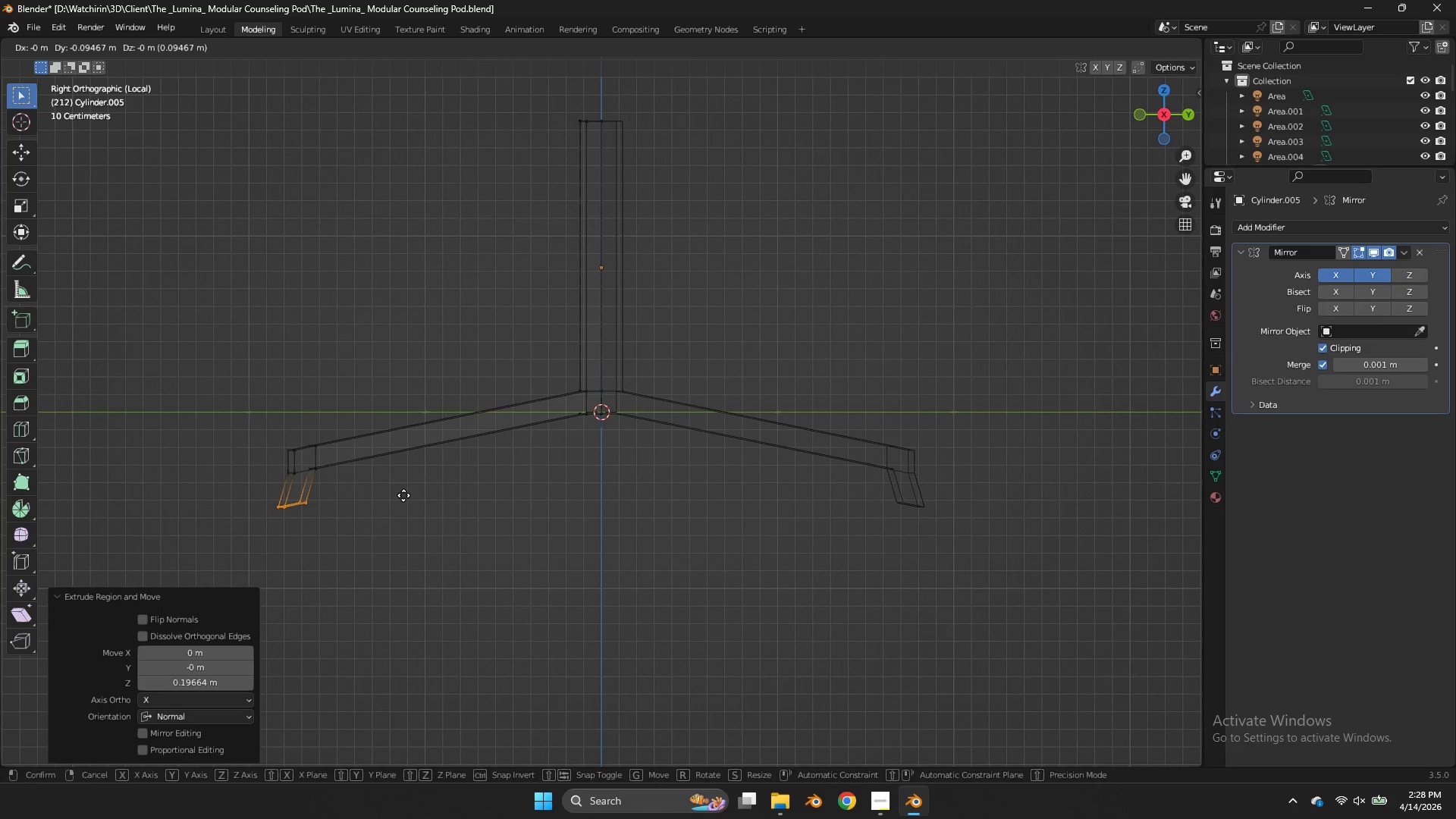 
left_click([403, 495])
 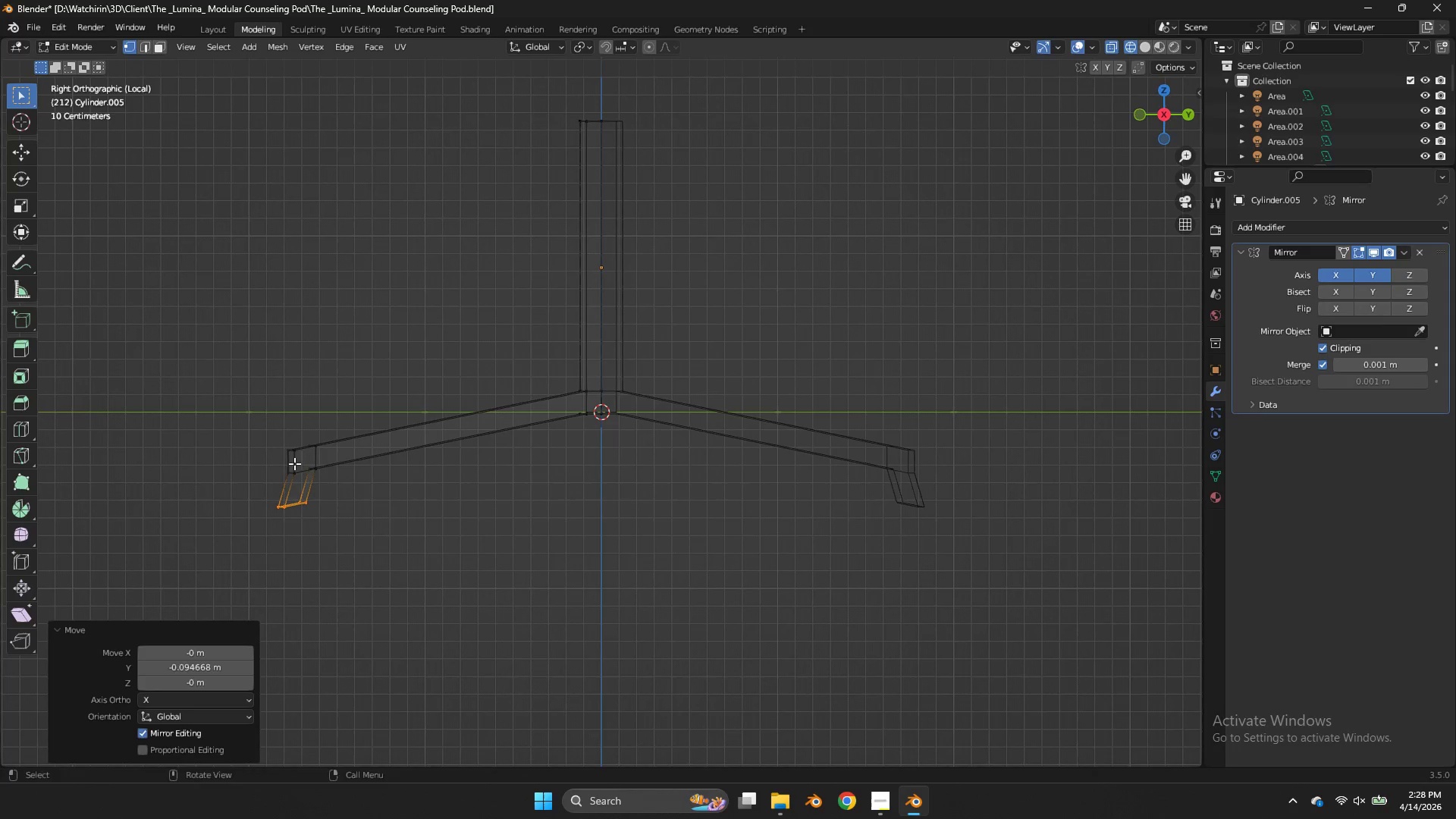 
left_click_drag(start_coordinate=[293, 463], to_coordinate=[281, 482])
 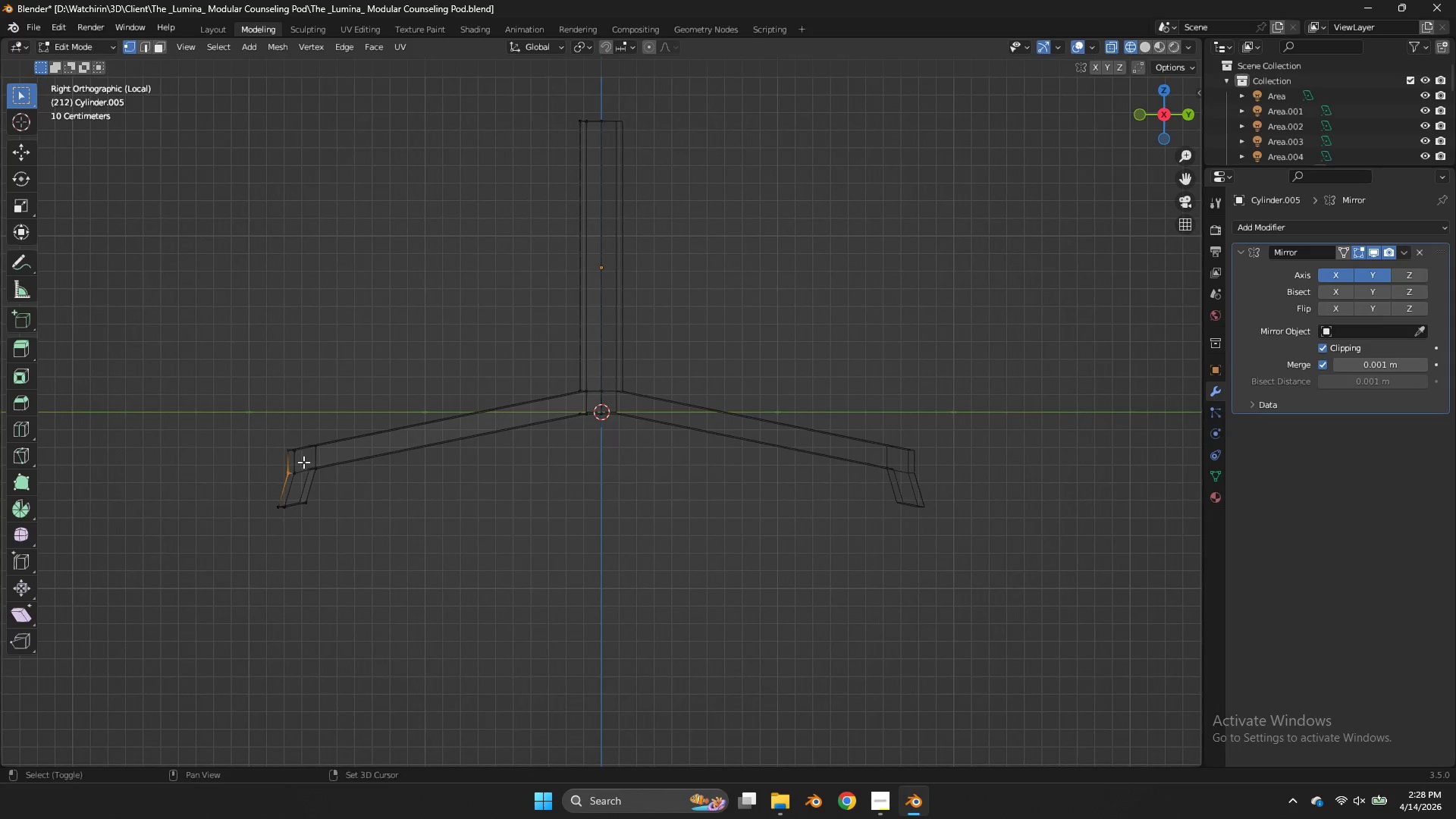 
hold_key(key=ShiftLeft, duration=0.36)
left_click_drag(start_coordinate=[303, 462], to_coordinate=[280, 476])
 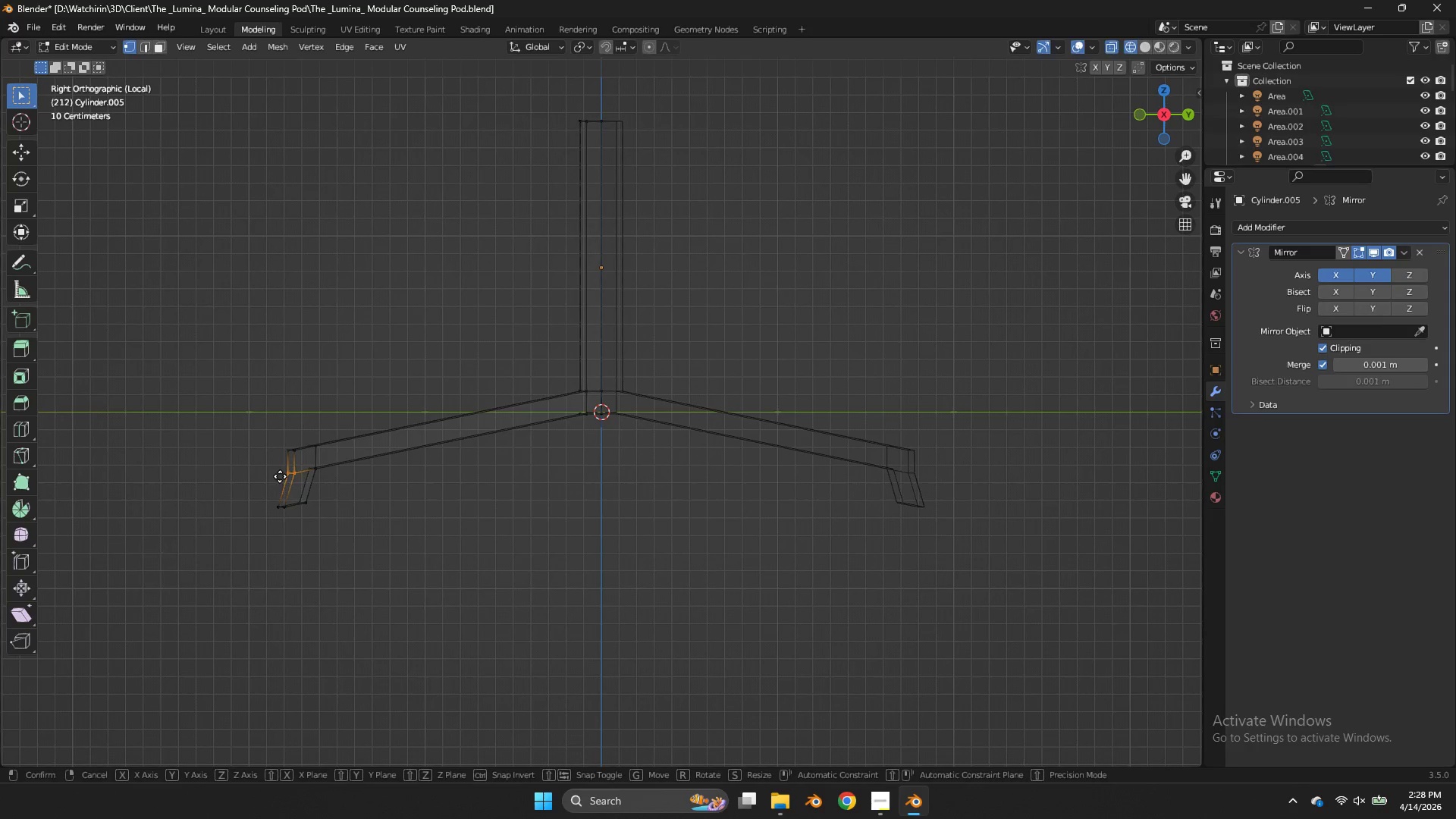 
key(G)
 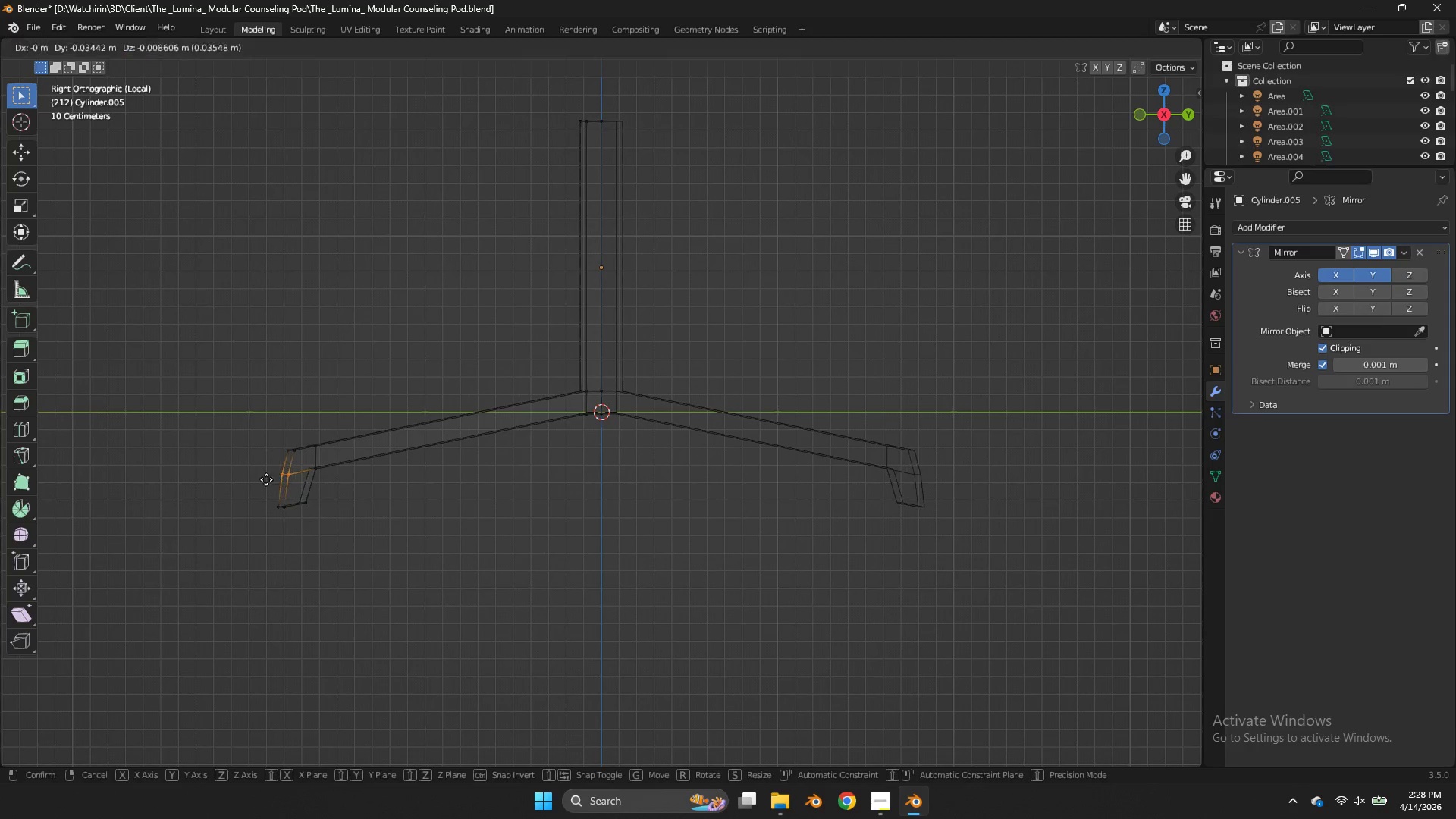 
key(Shift+ShiftLeft)
 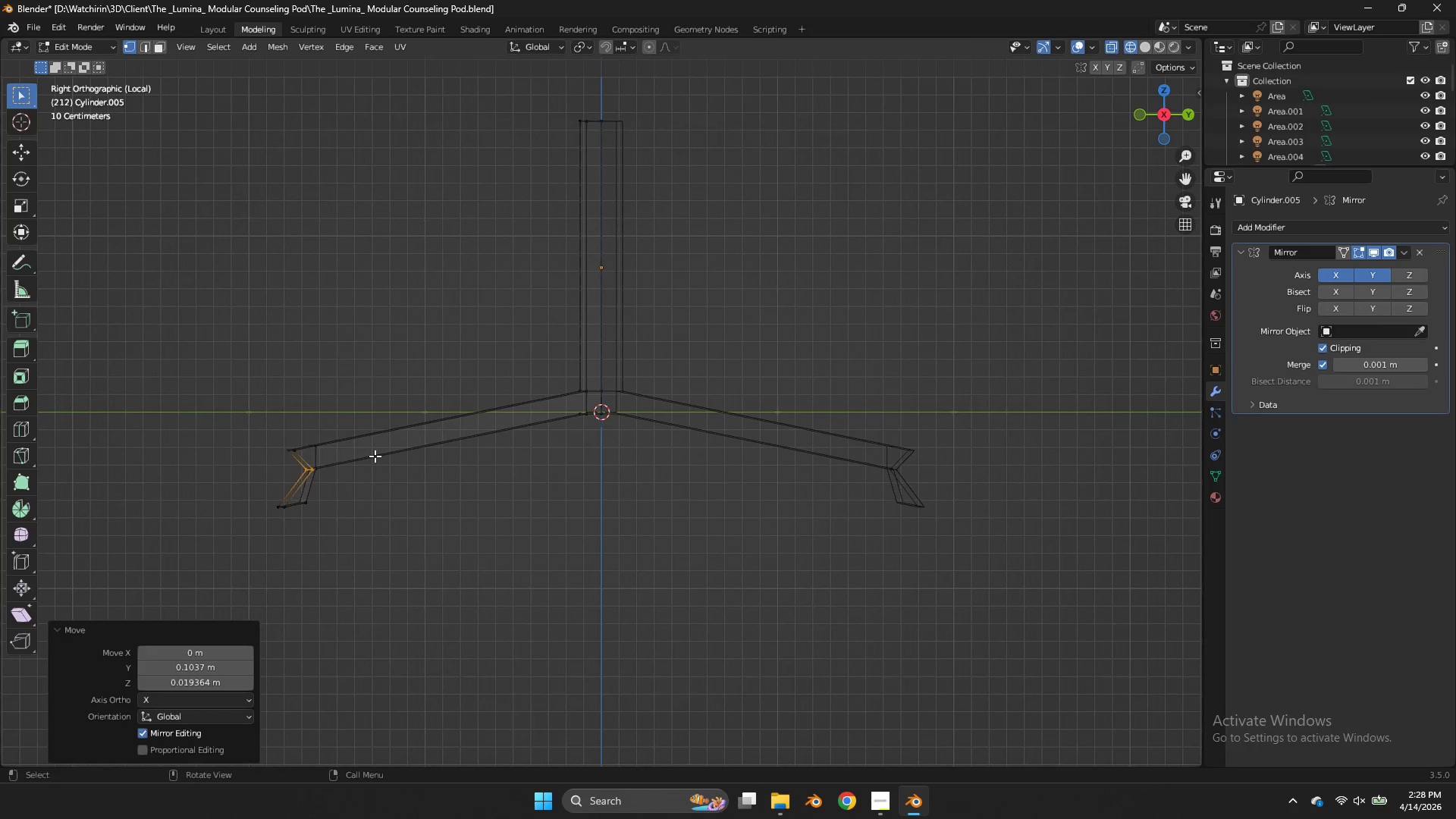 
key(Control+Z)
 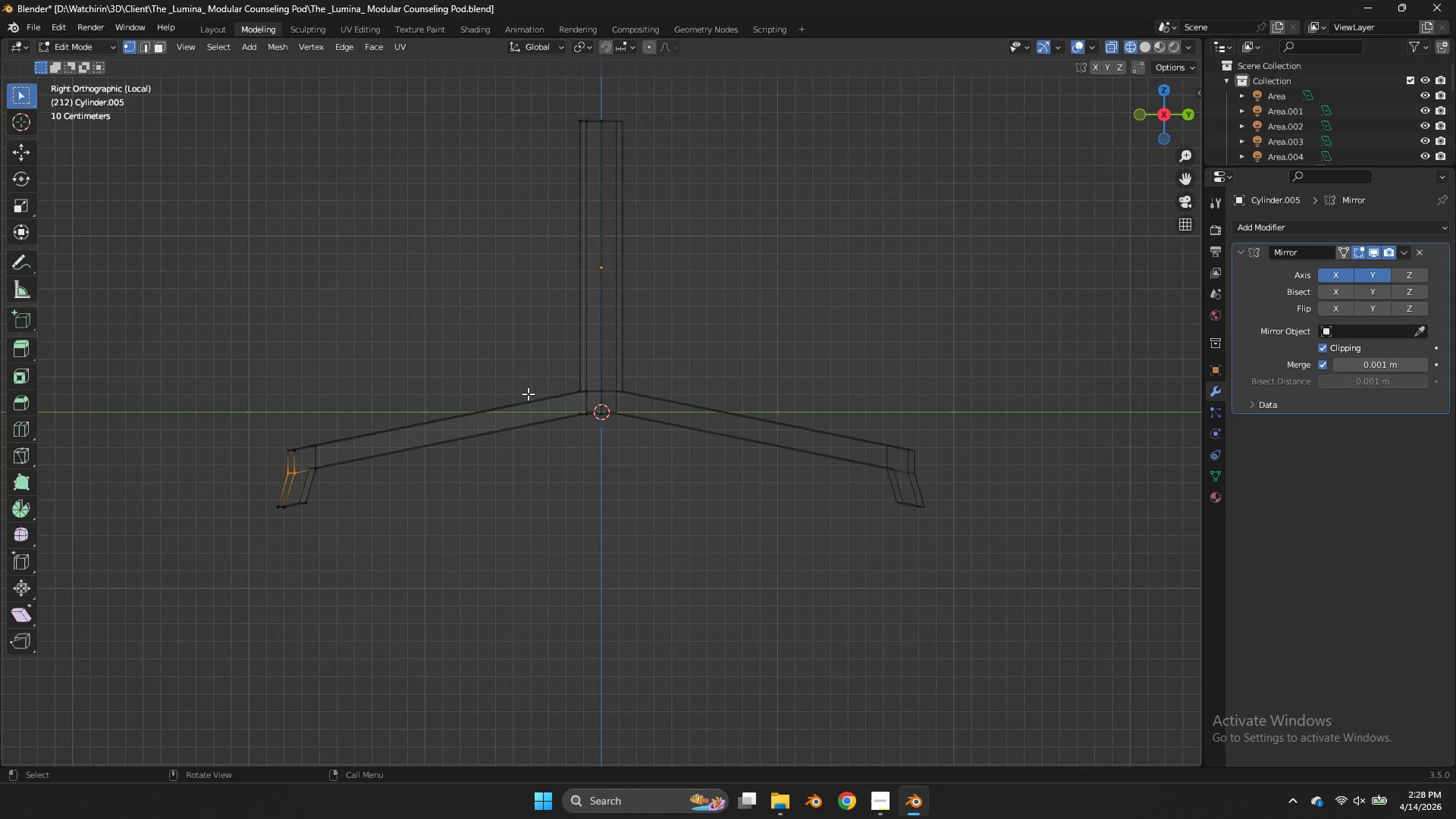 
key(G)
 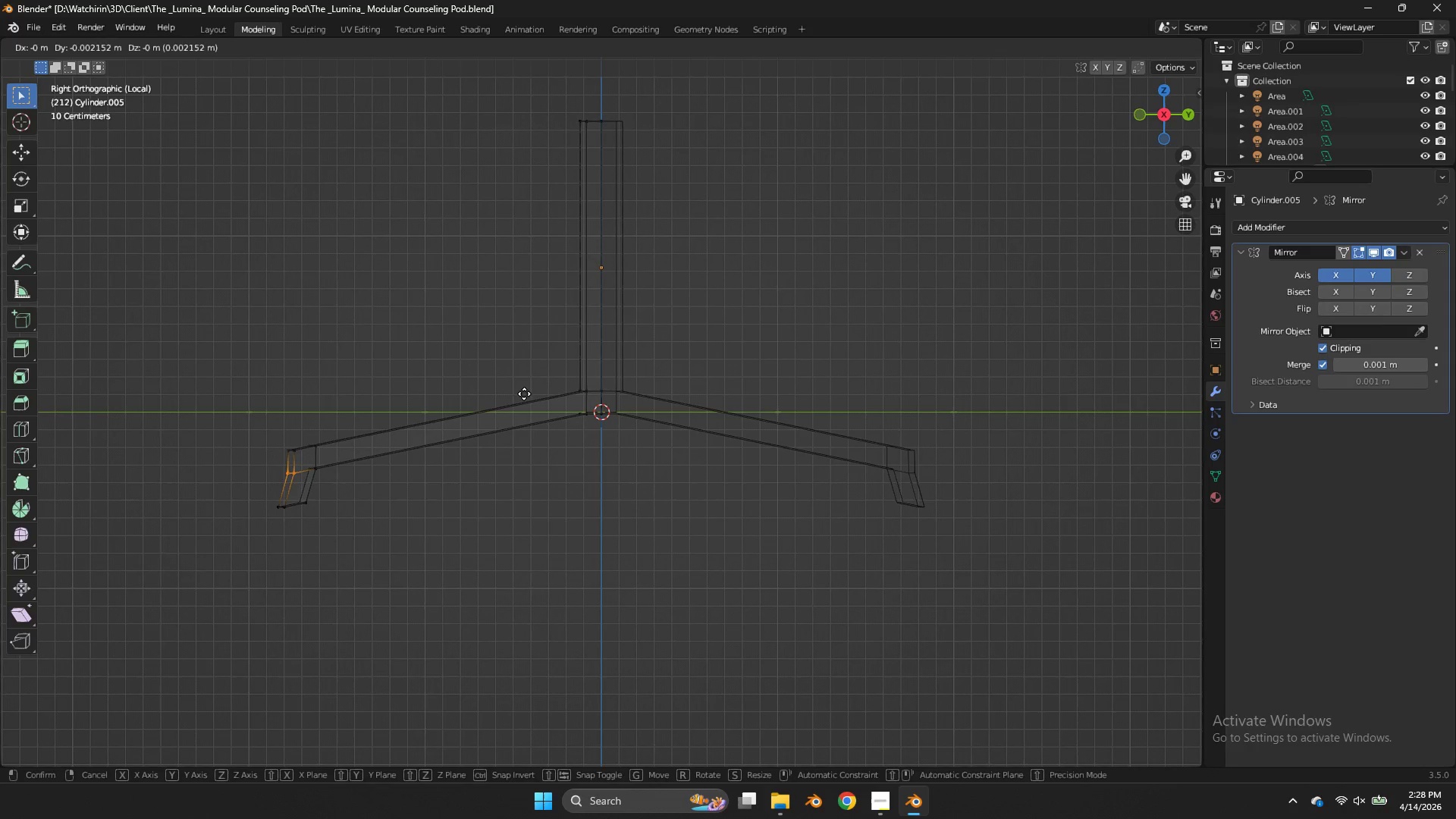 
hold_key(key=ShiftLeft, duration=0.61)
left_click([479, 391])
 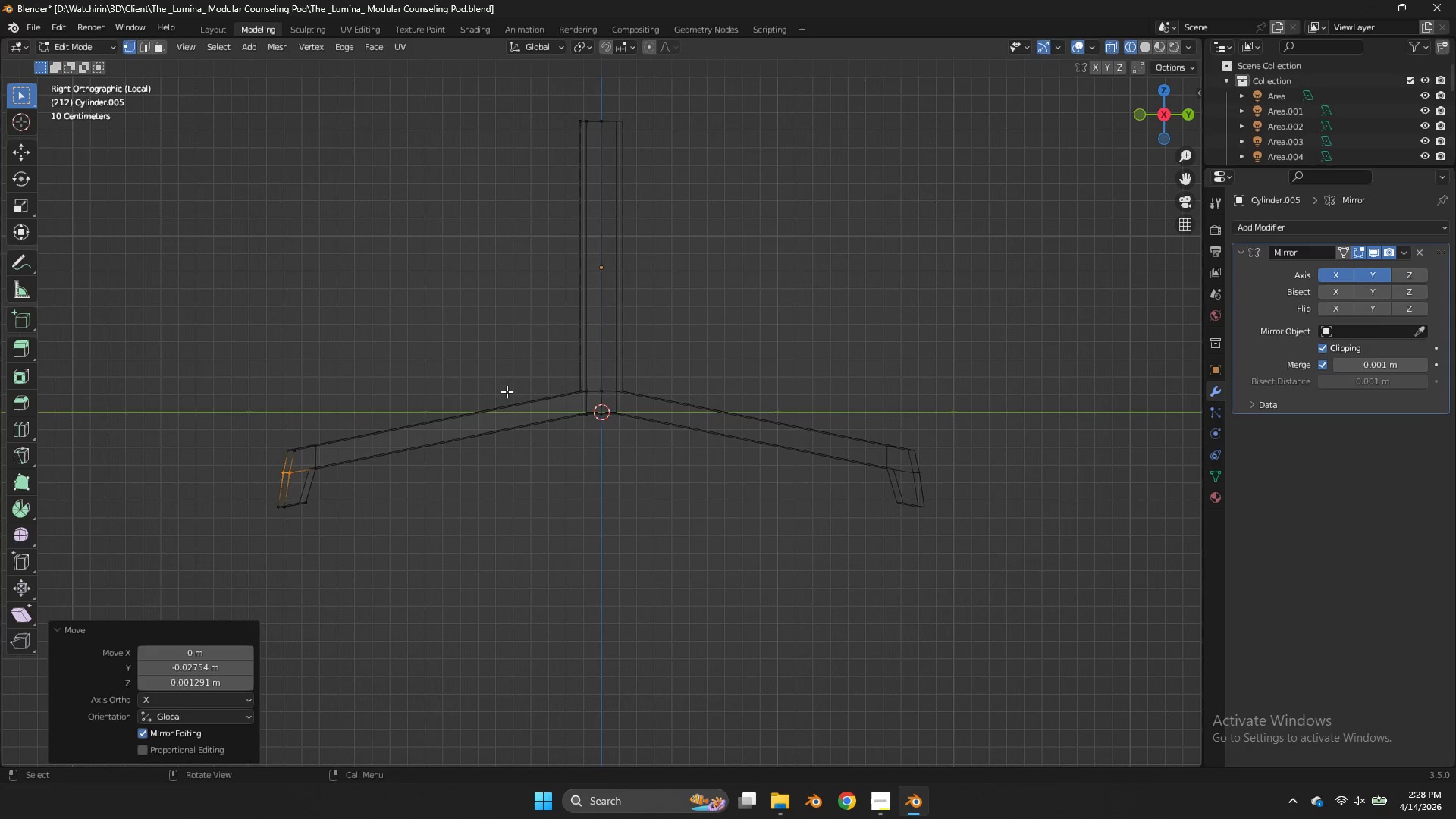 
key(Z)
 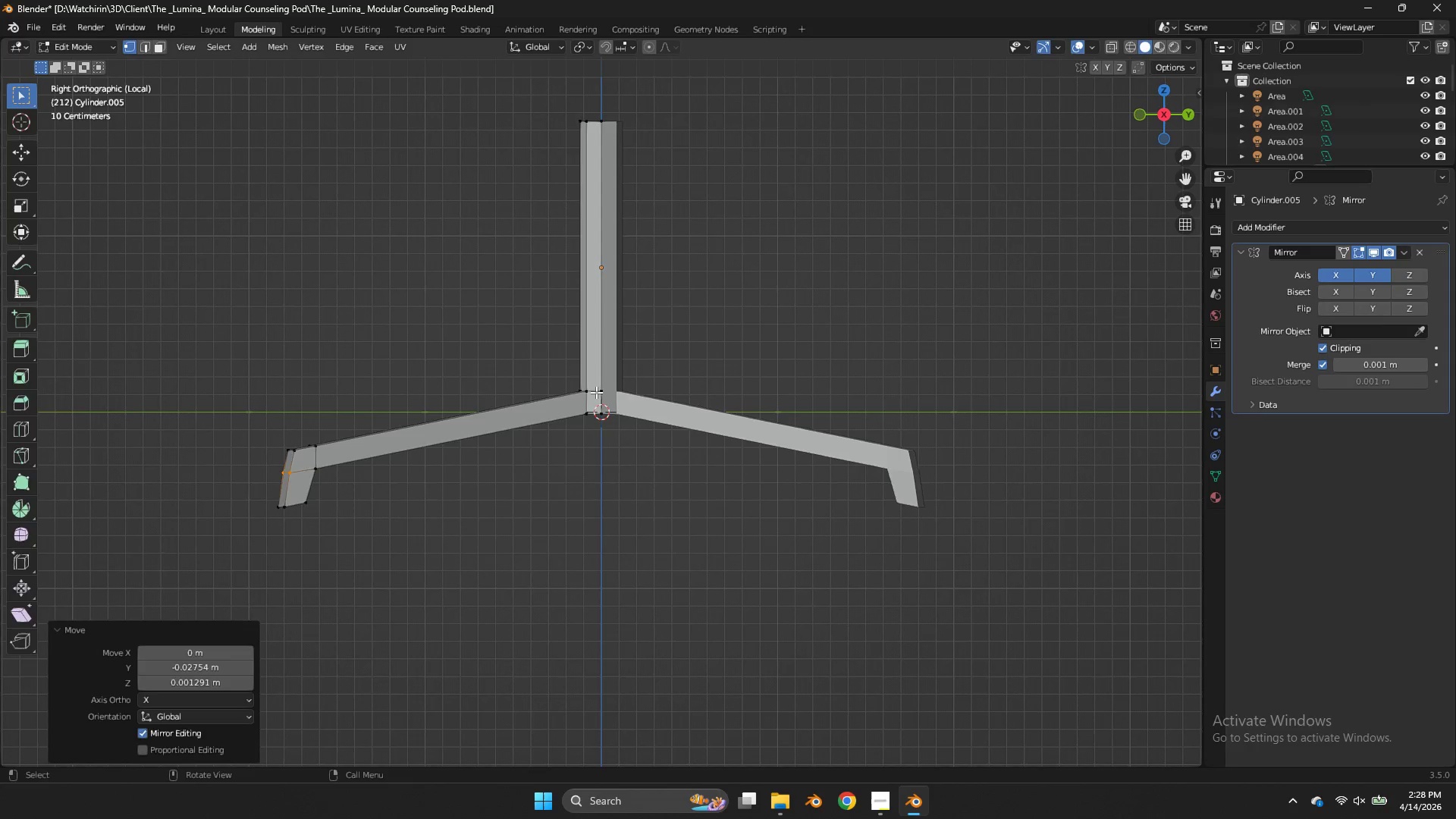 
key(Tab)
 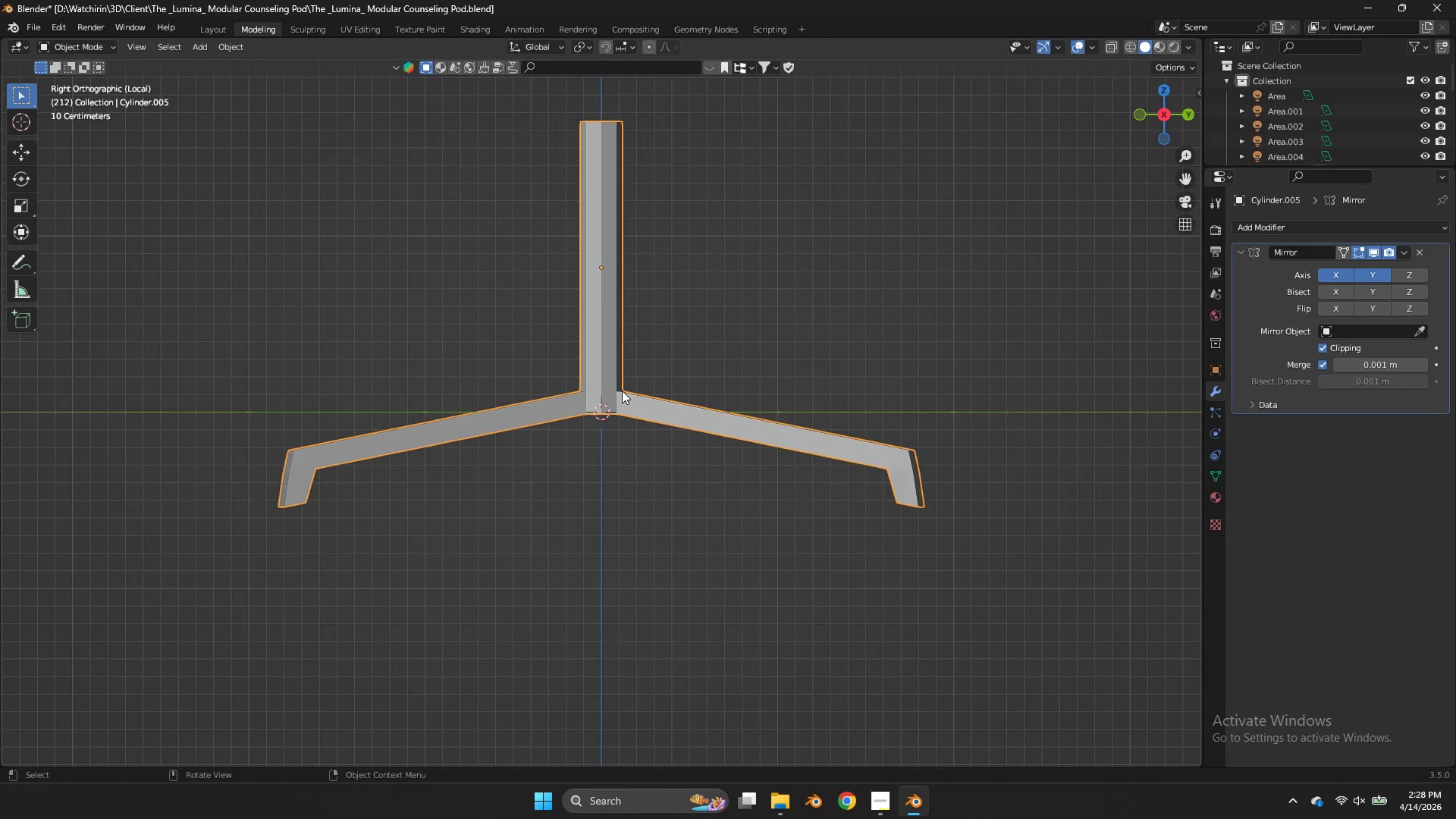 
left_click_drag(start_coordinate=[1162, 113], to_coordinate=[142, 187])
 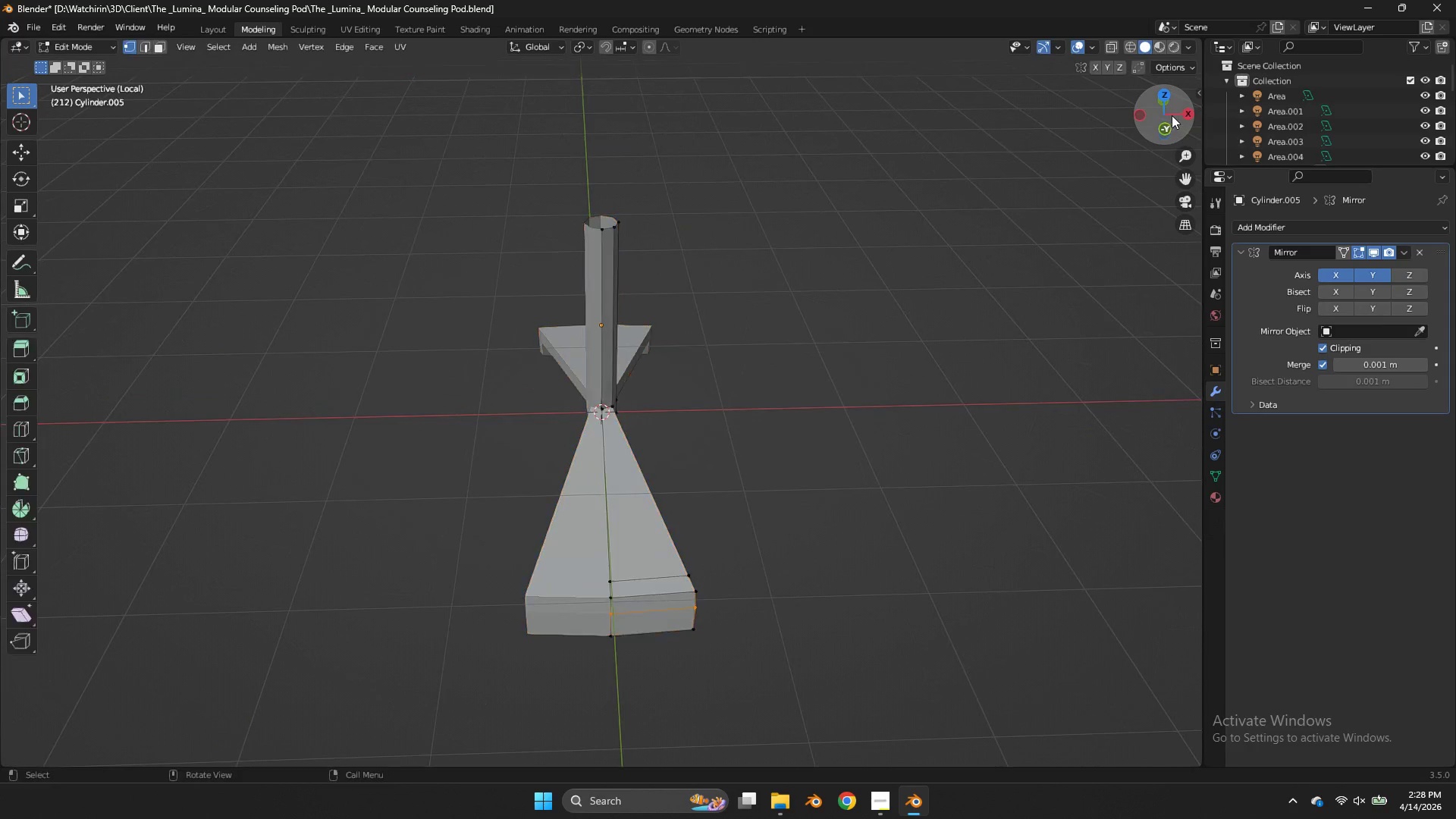 
scroll: coordinate [718, 363], scroll_direction: down, amount: 2.0
 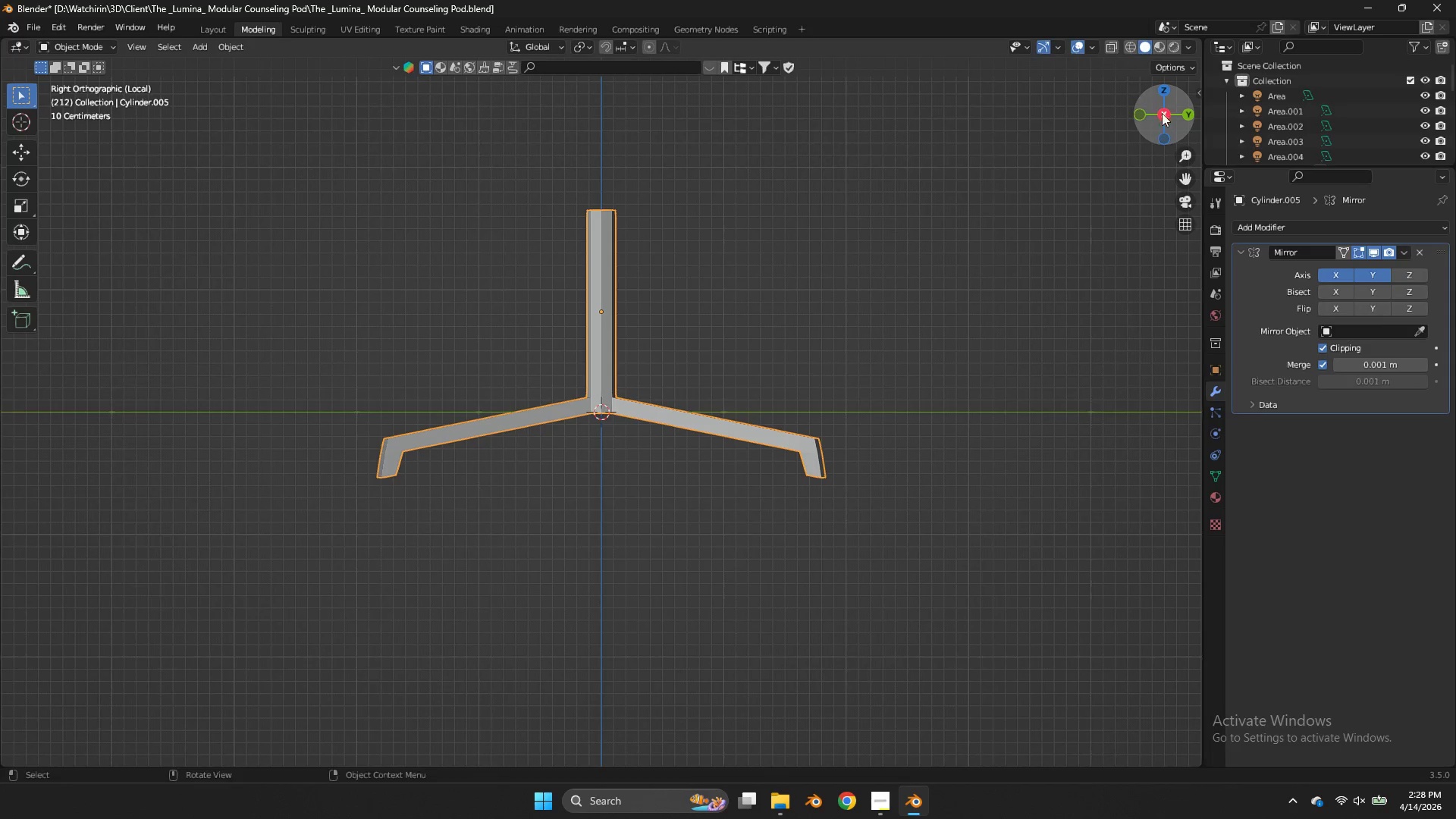 
key(Tab)
 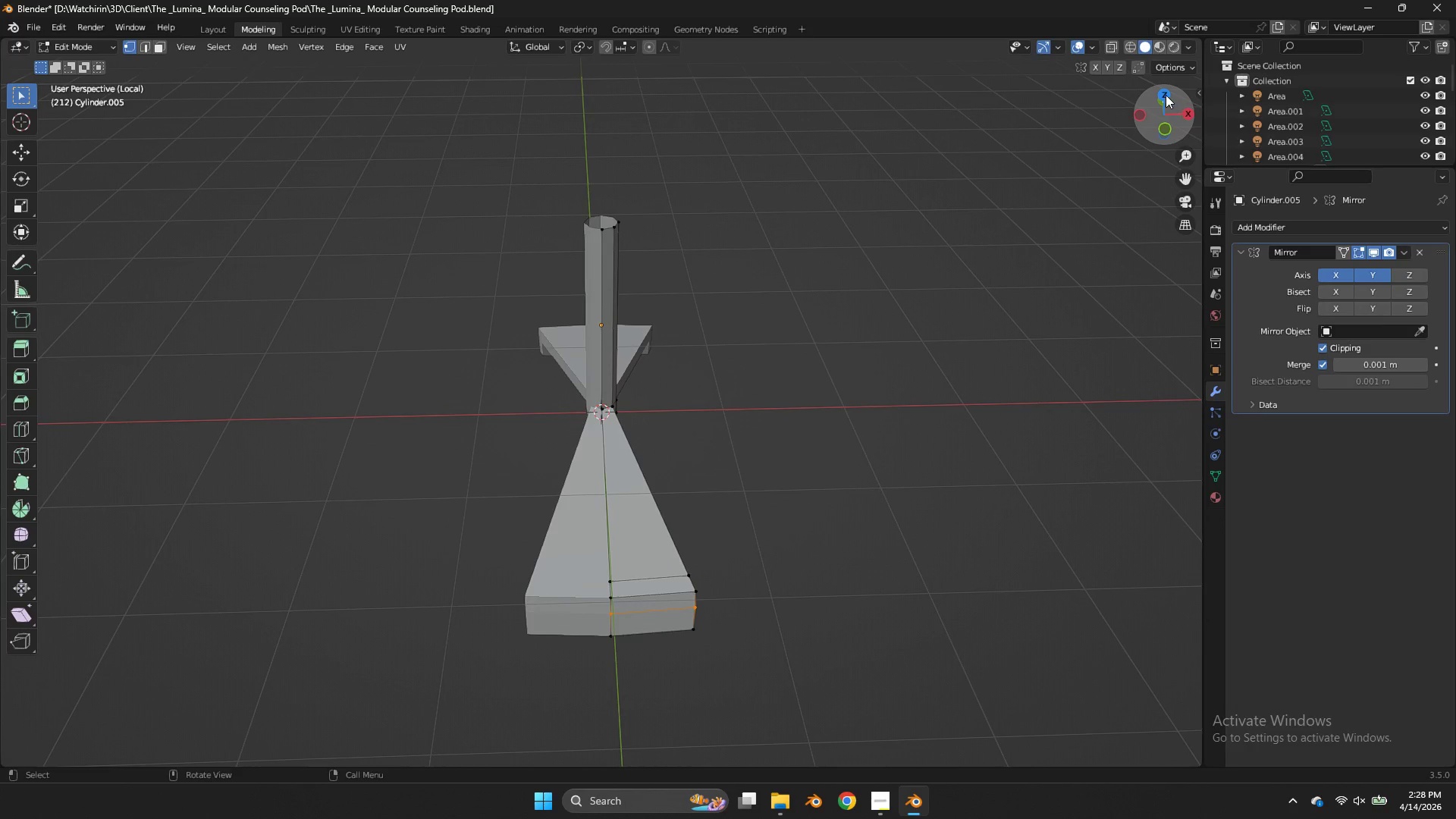 
left_click([1165, 94])
 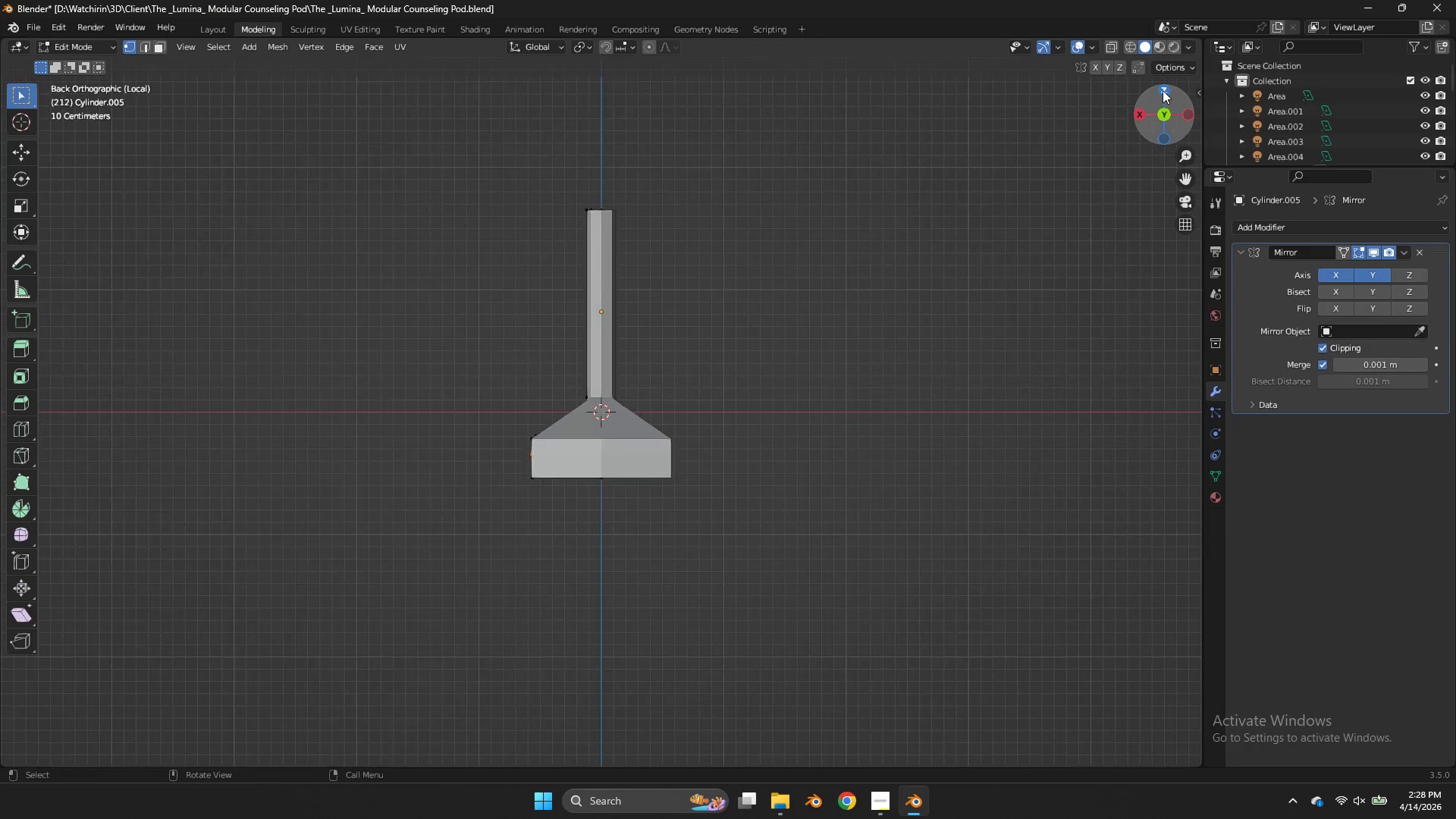 
left_click([1163, 90])
 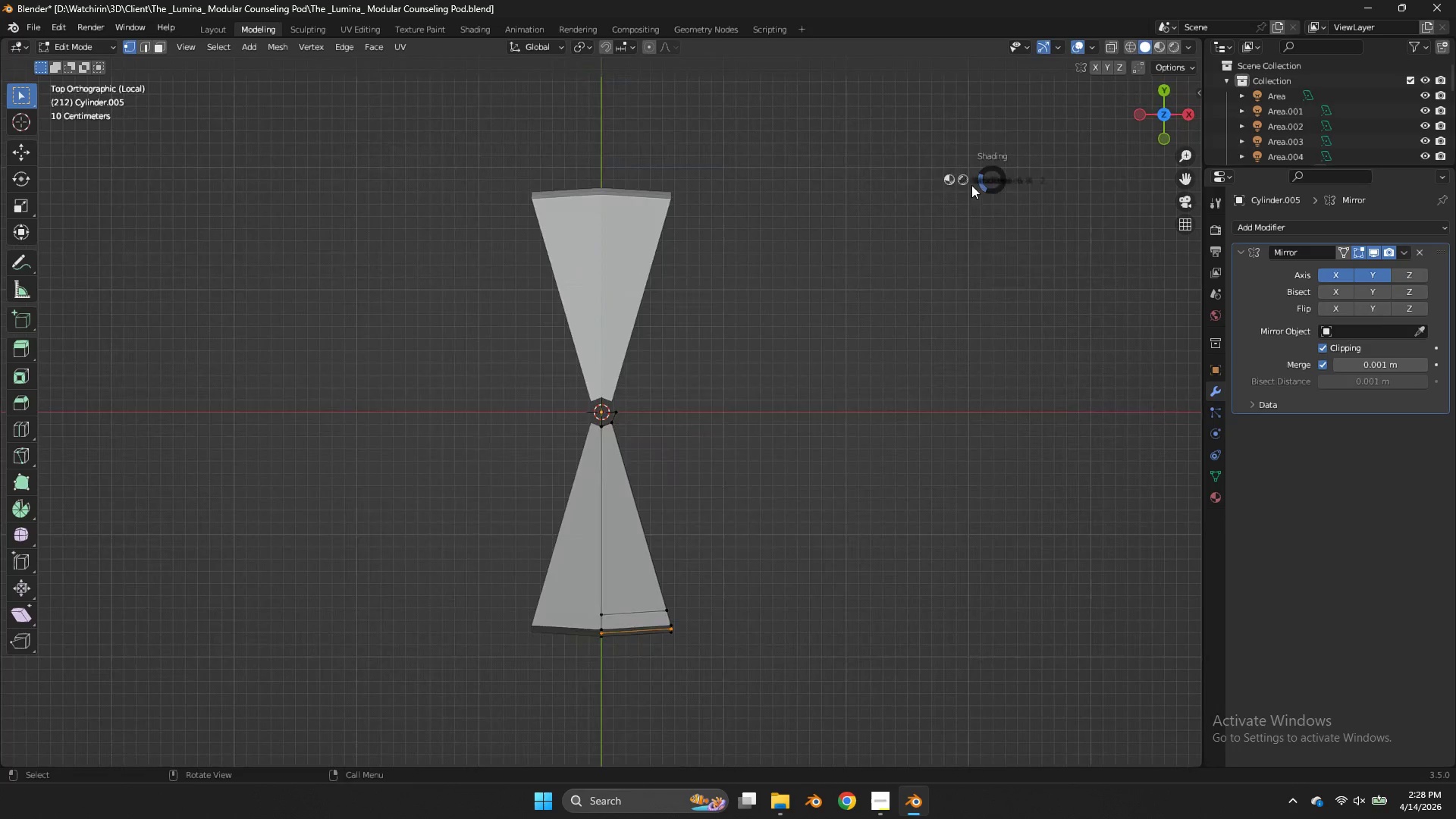 
type(zg)
 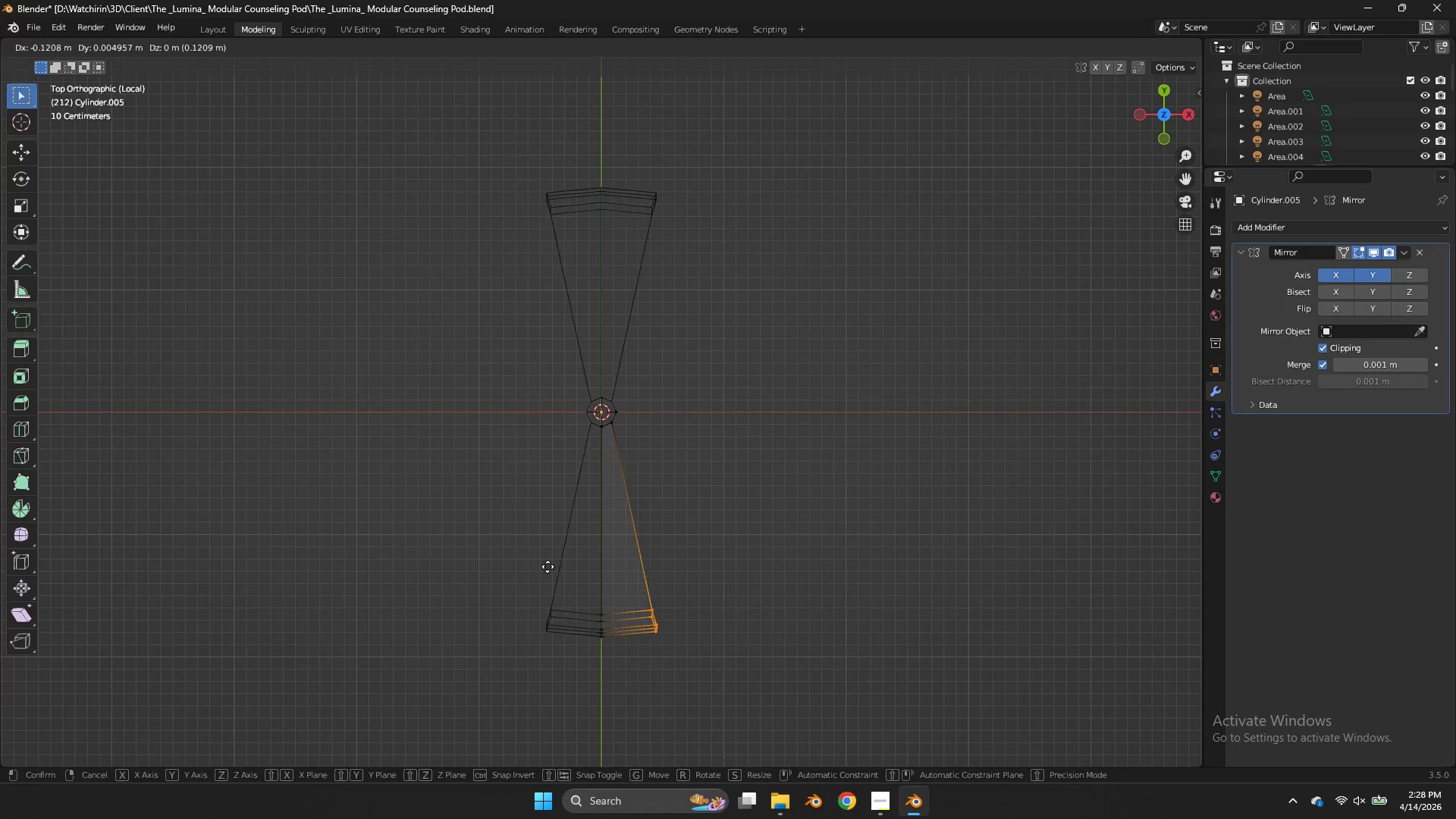 
left_click_drag(start_coordinate=[720, 552], to_coordinate=[651, 669])
 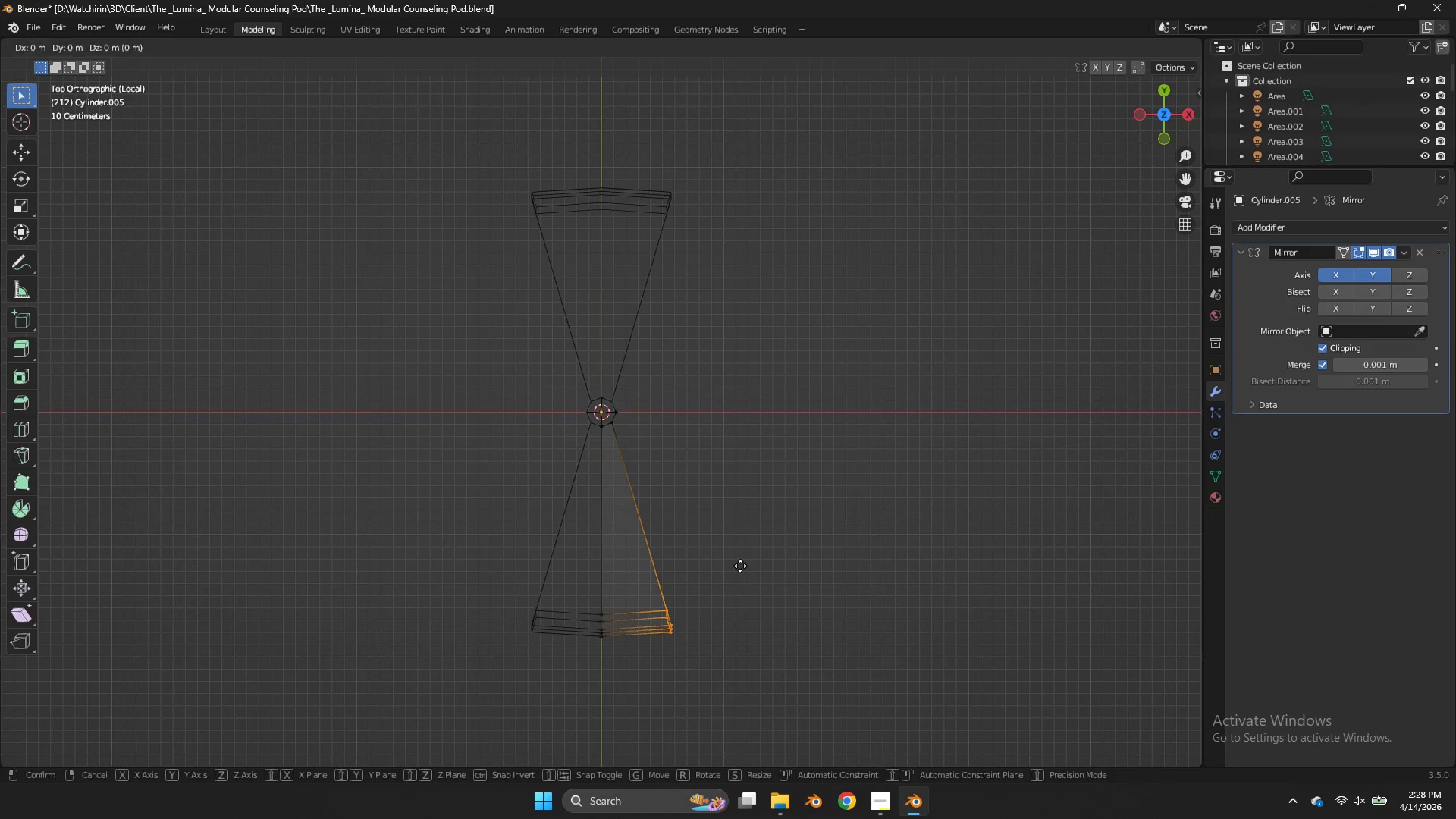 
hold_key(key=ShiftLeft, duration=1.44)
left_click([266, 605])
 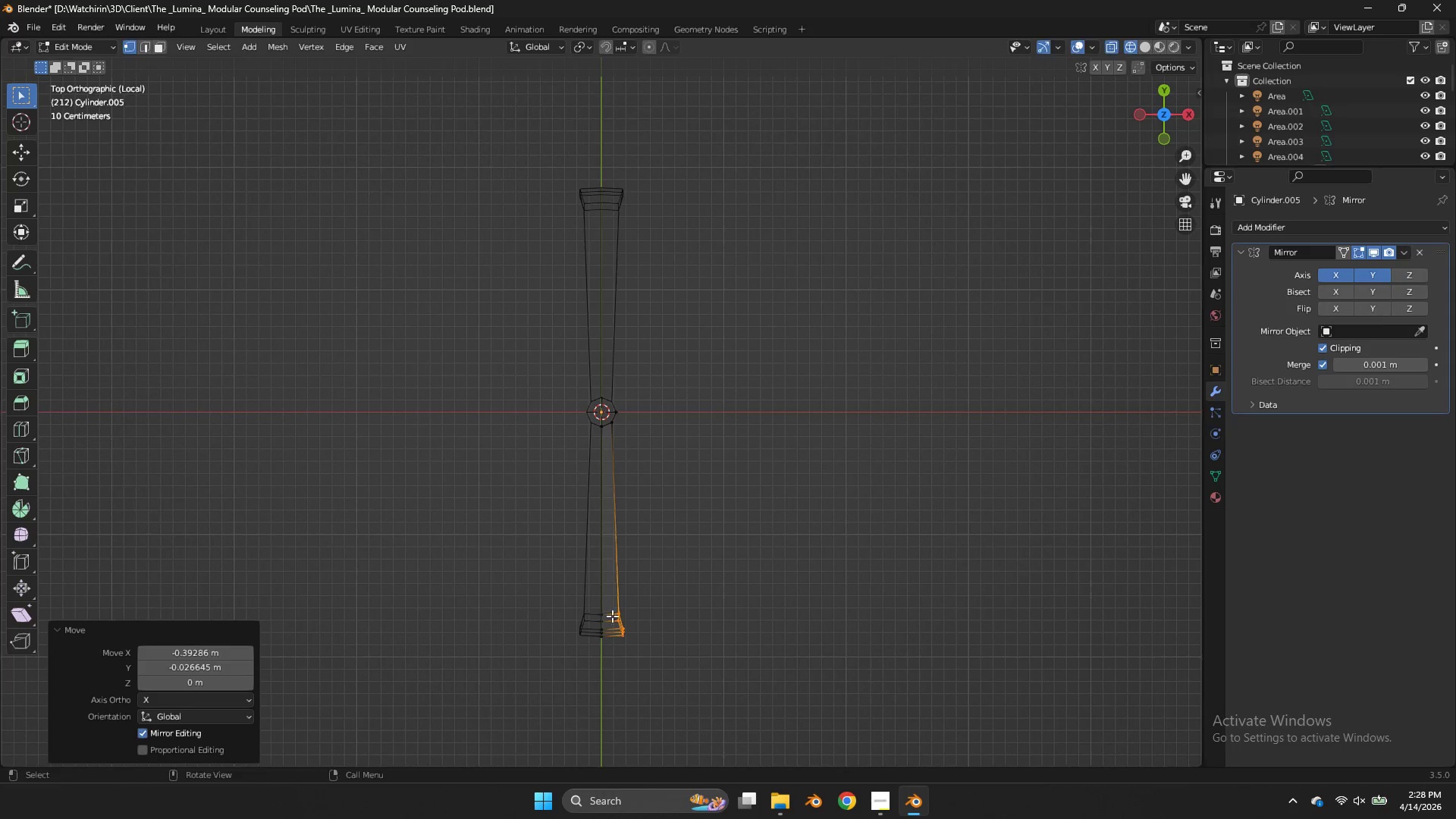 
type(rr)
 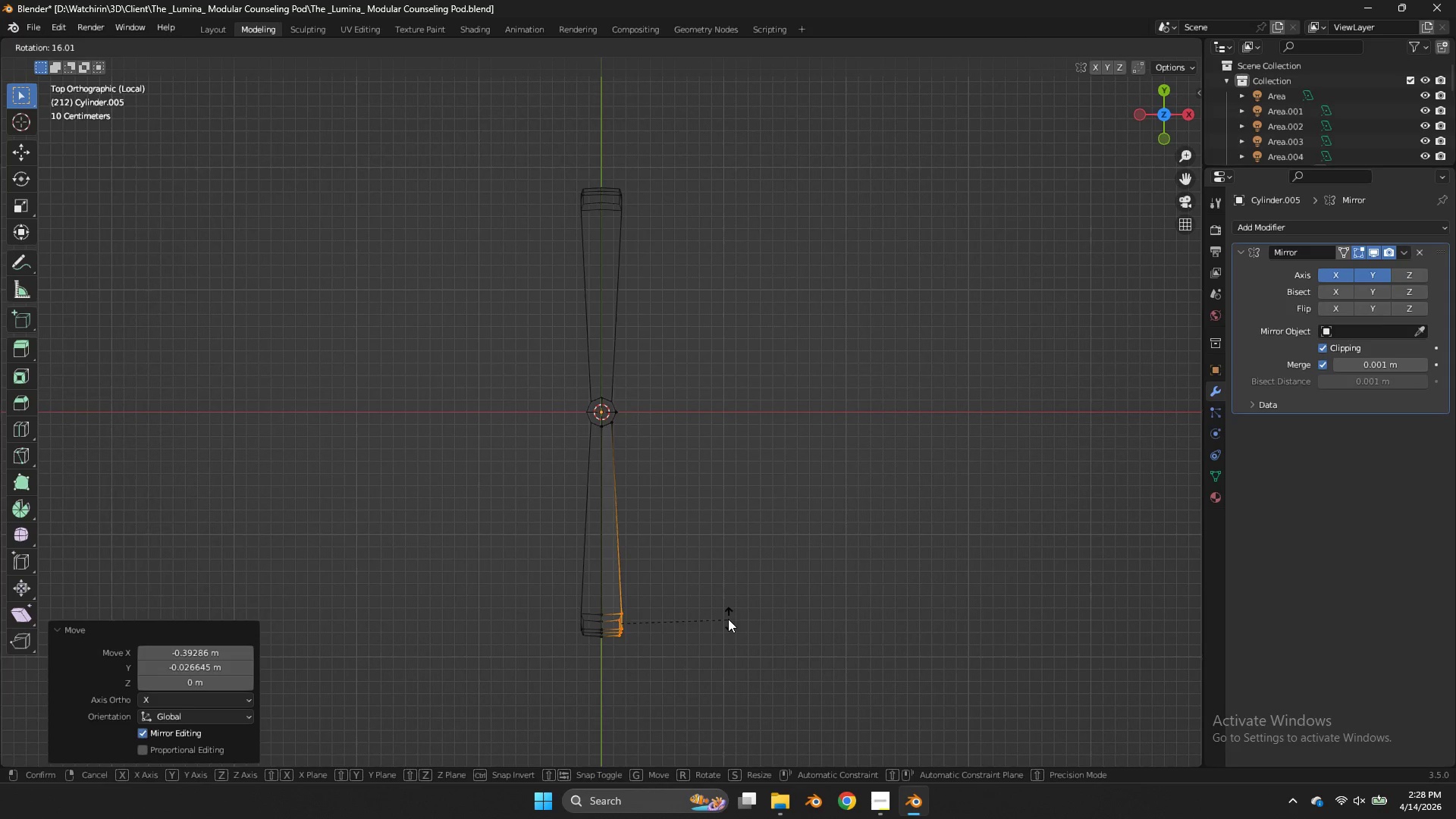 
left_click([729, 618])
 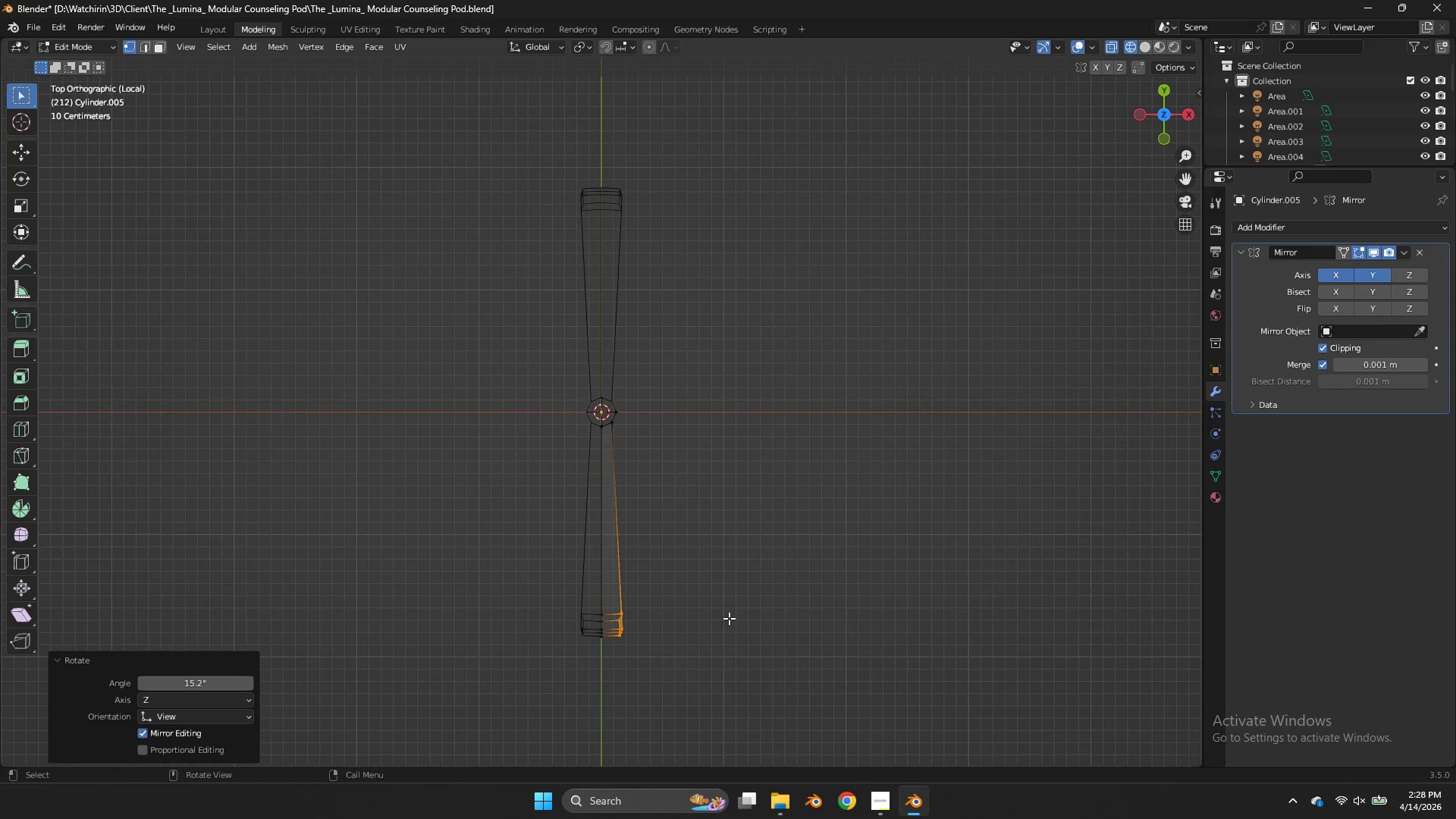 
type(sx0)
 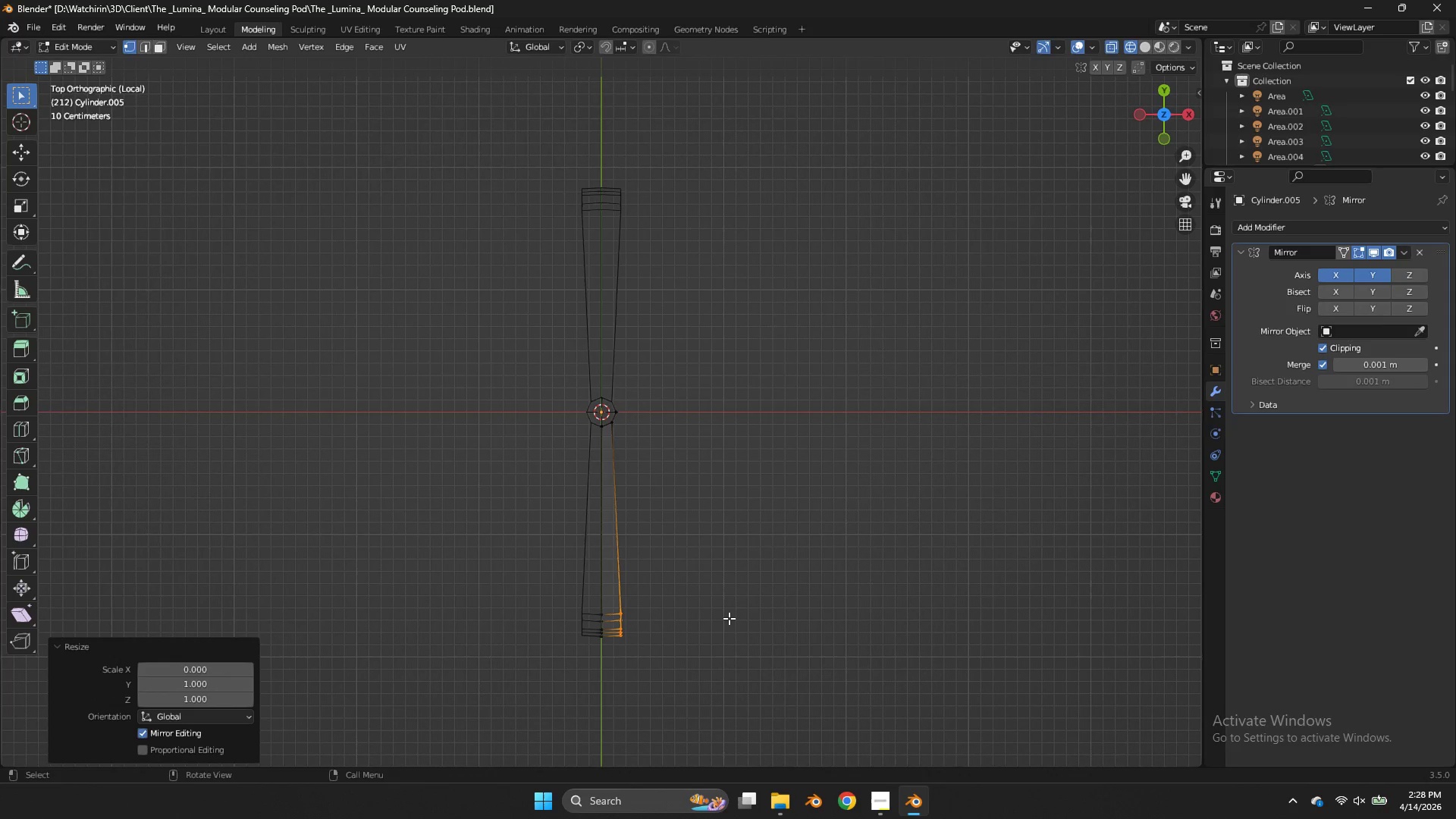 
key(Enter)
 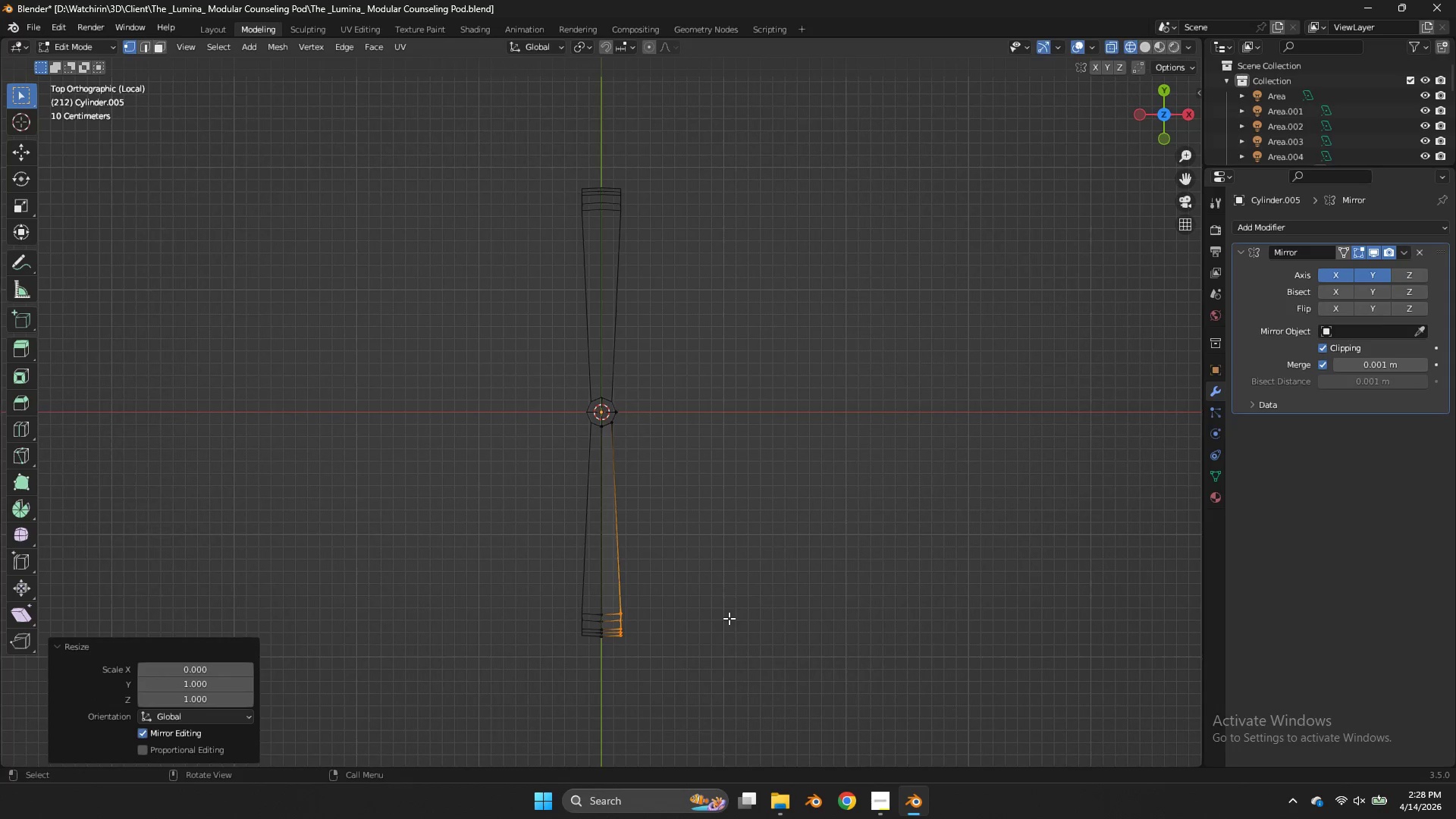 
key(G)
 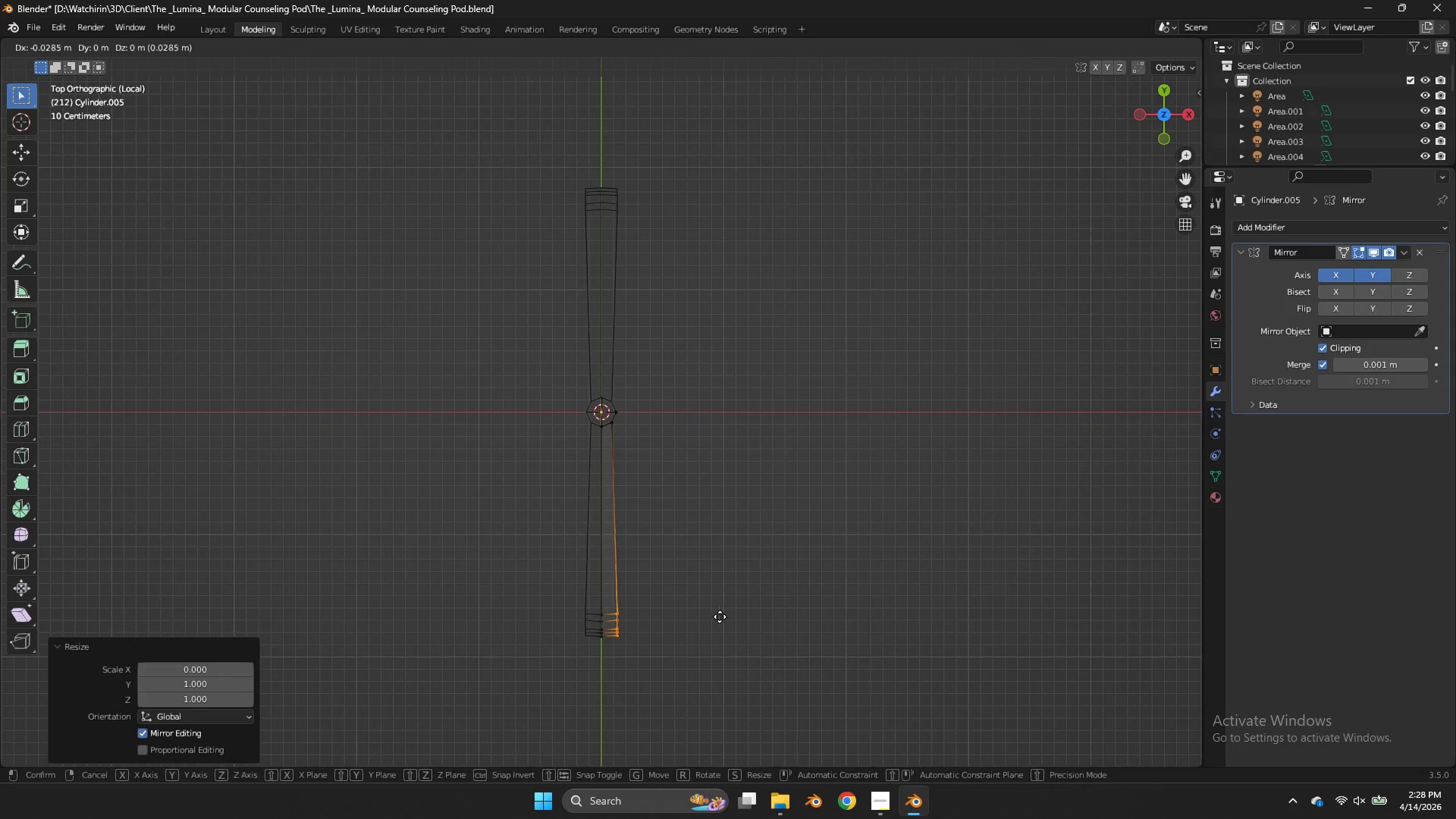 
hold_key(key=ShiftLeft, duration=0.94)
left_click([665, 619])
 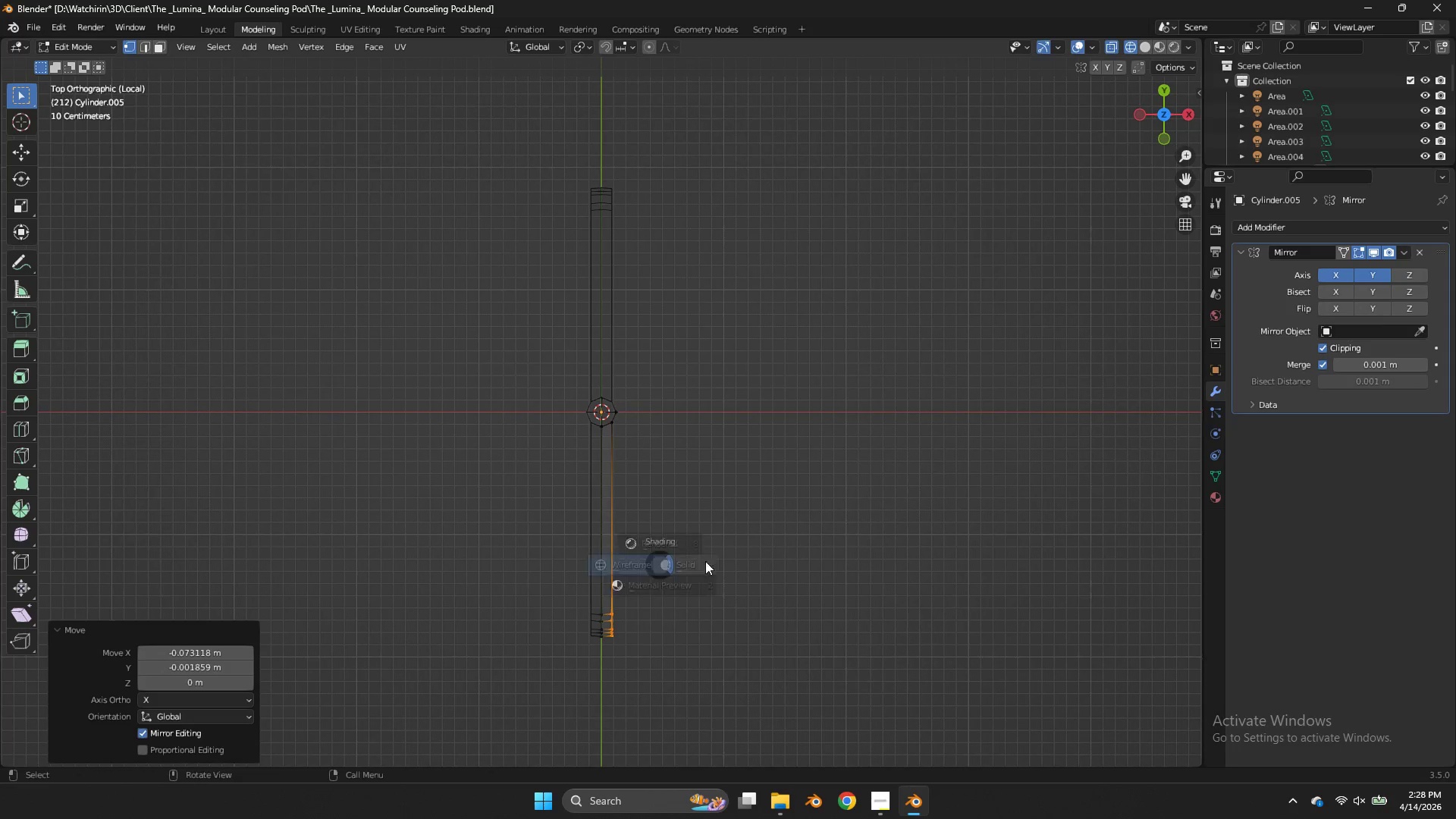 
key(Z)
 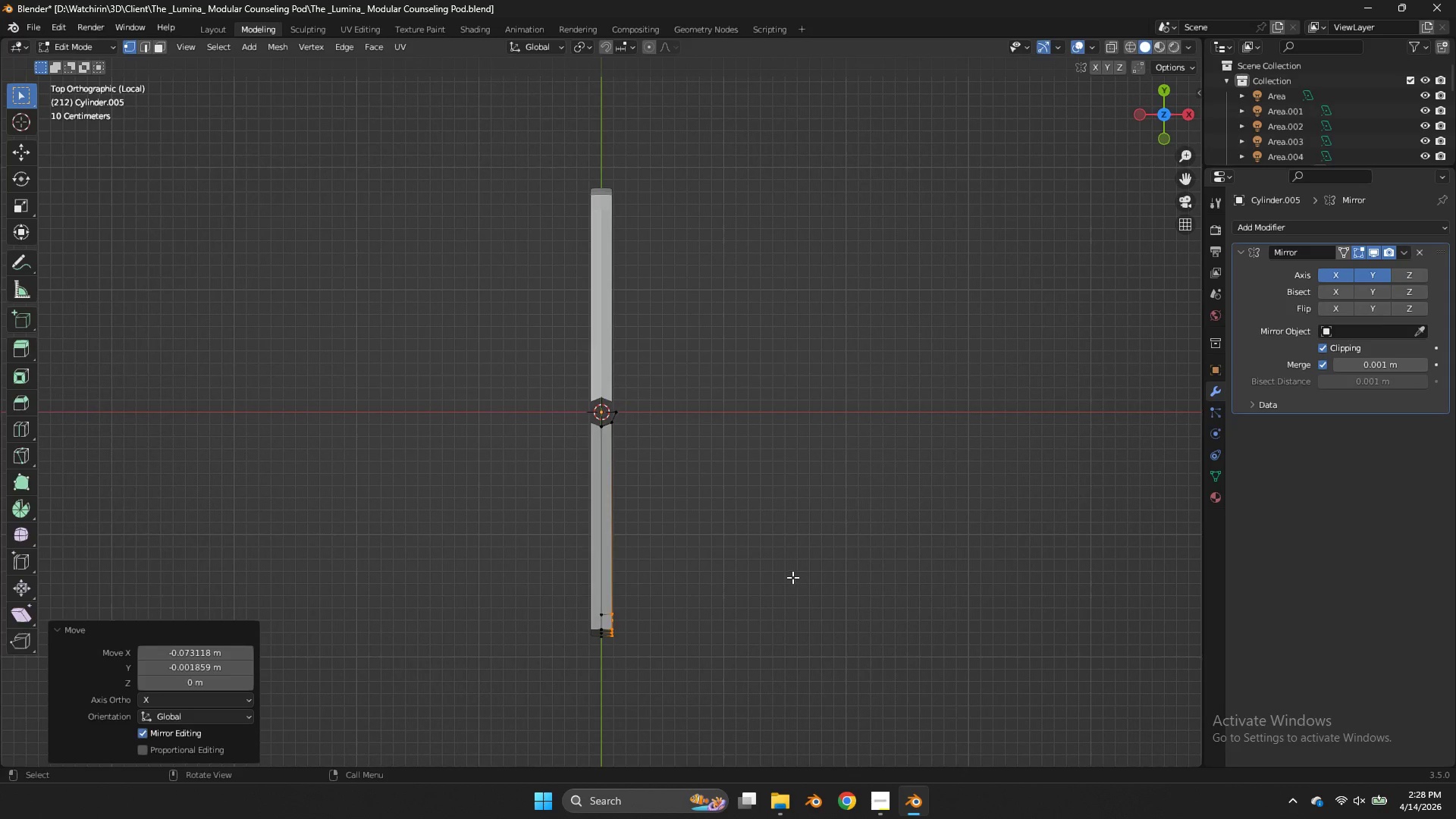 
key(Tab)
 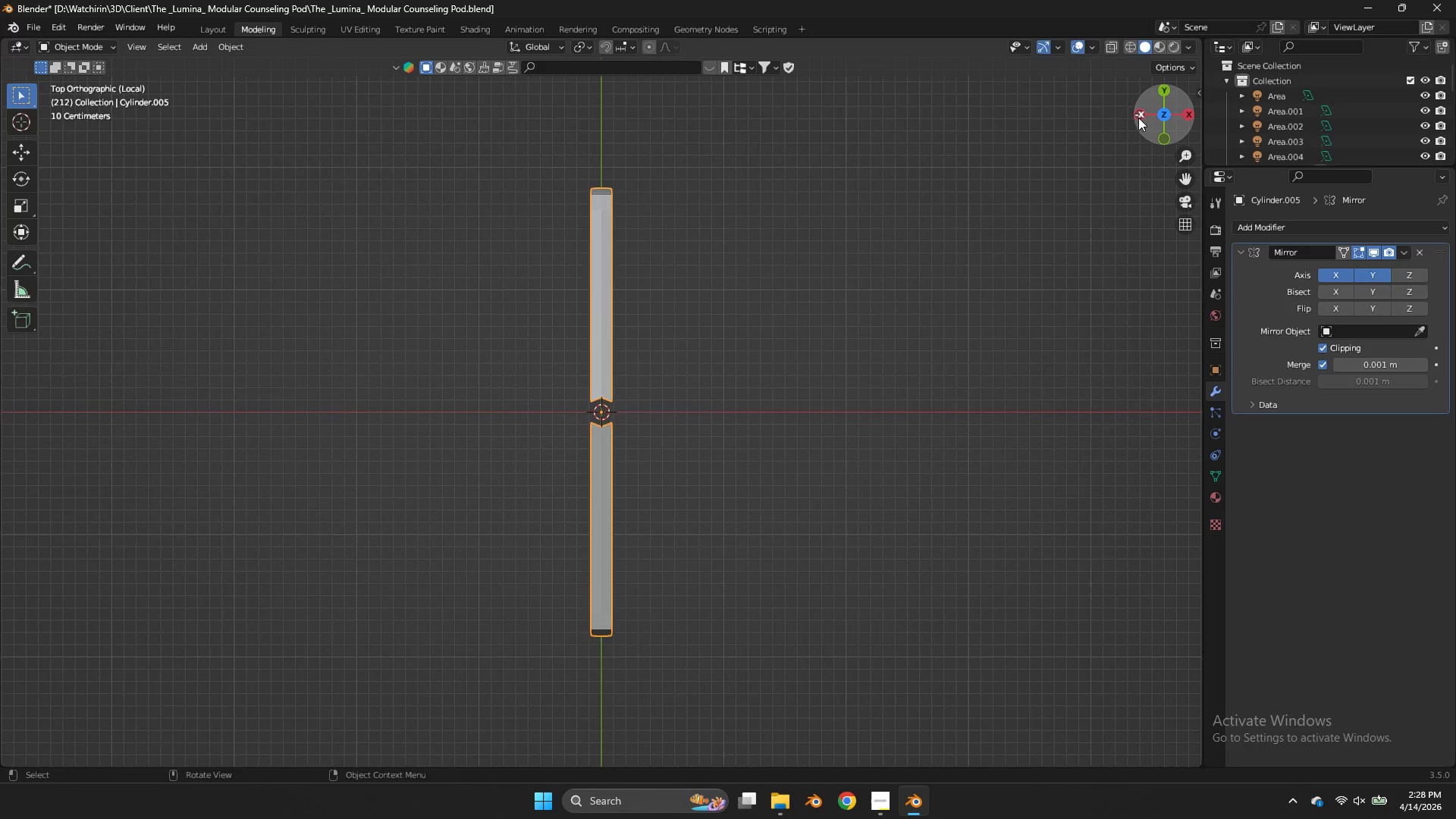 
left_click_drag(start_coordinate=[1141, 118], to_coordinate=[1021, 737])
 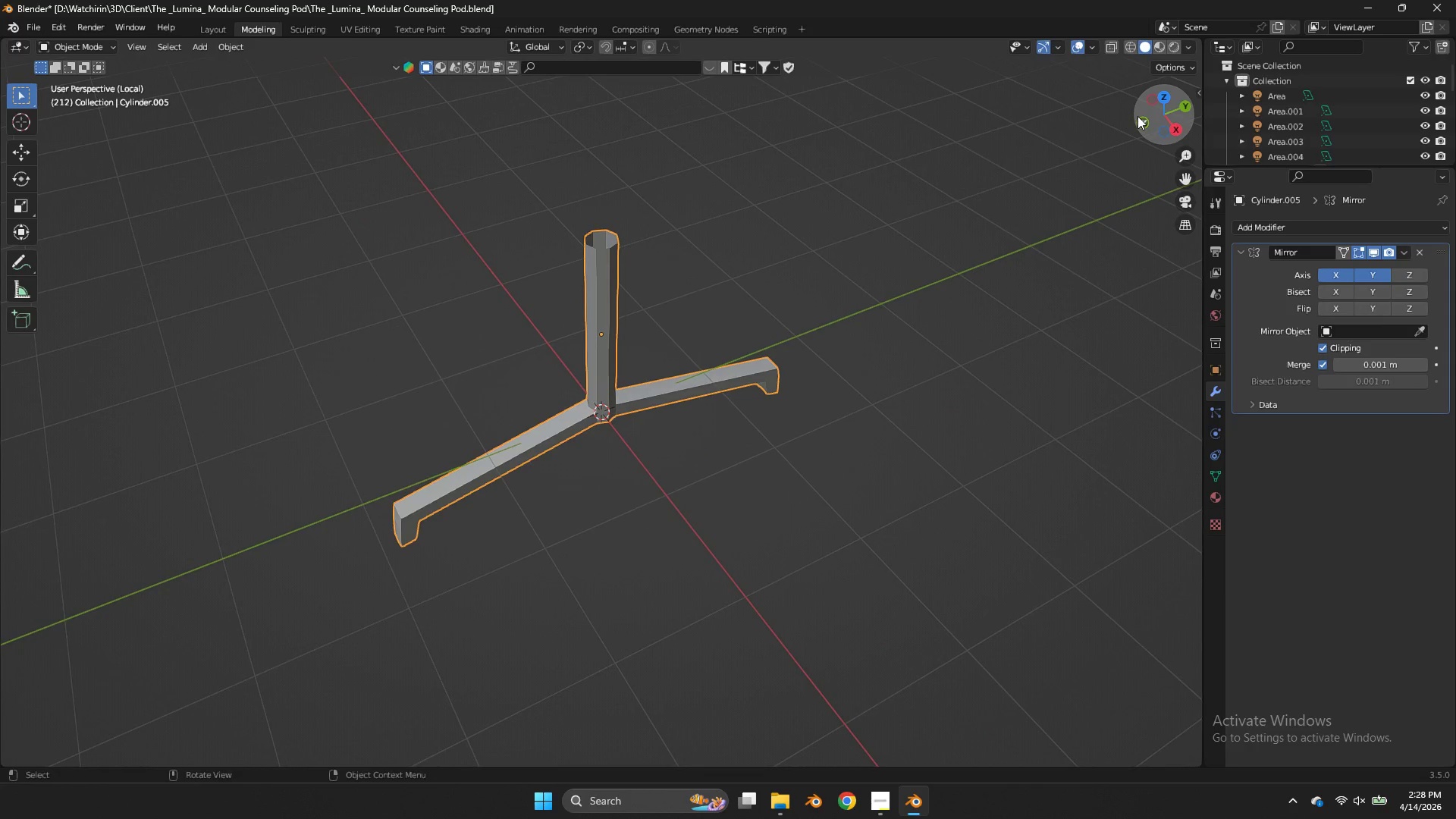 
key(Tab)
 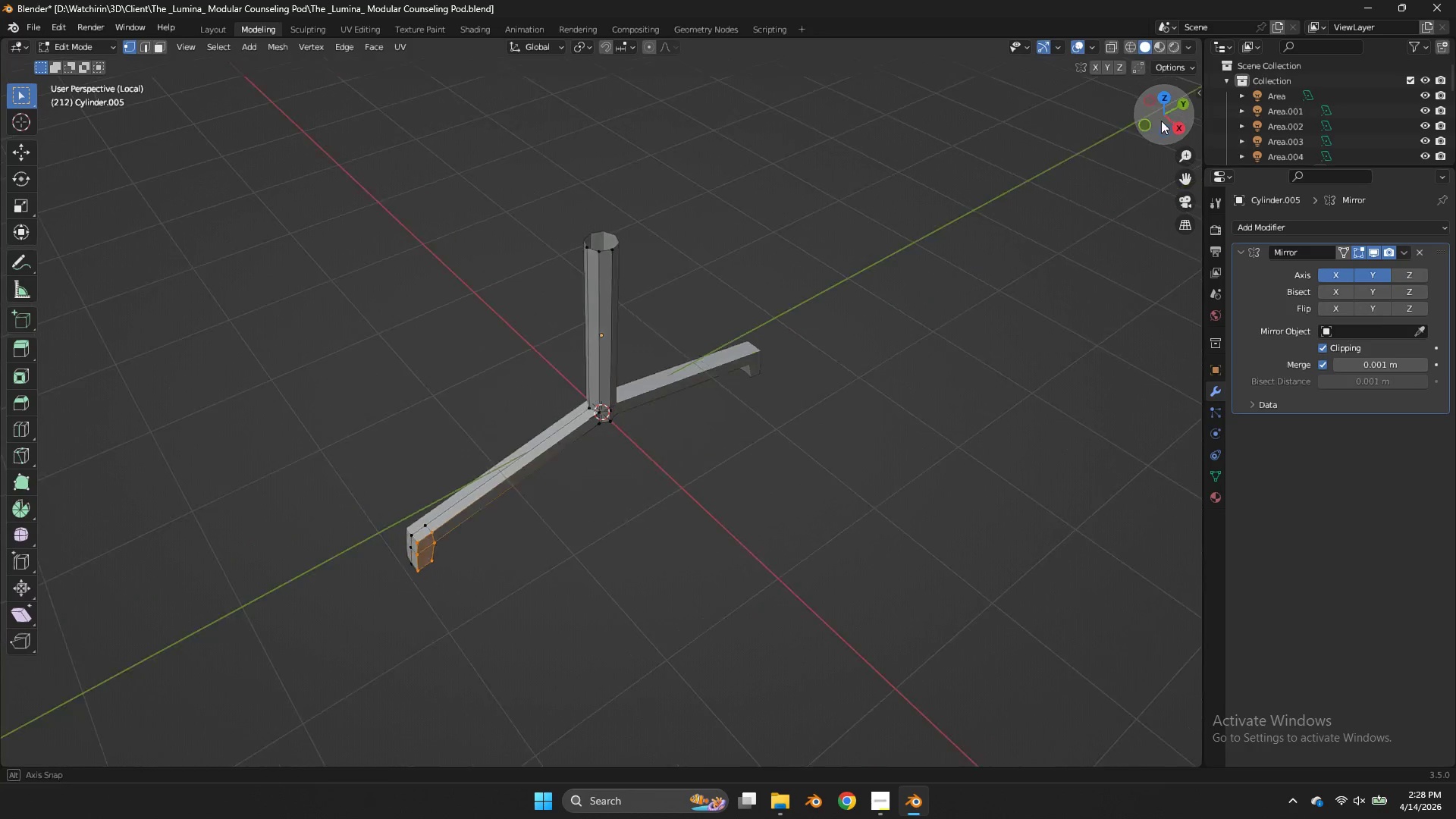 
left_click_drag(start_coordinate=[1138, 117], to_coordinate=[1181, 89])
 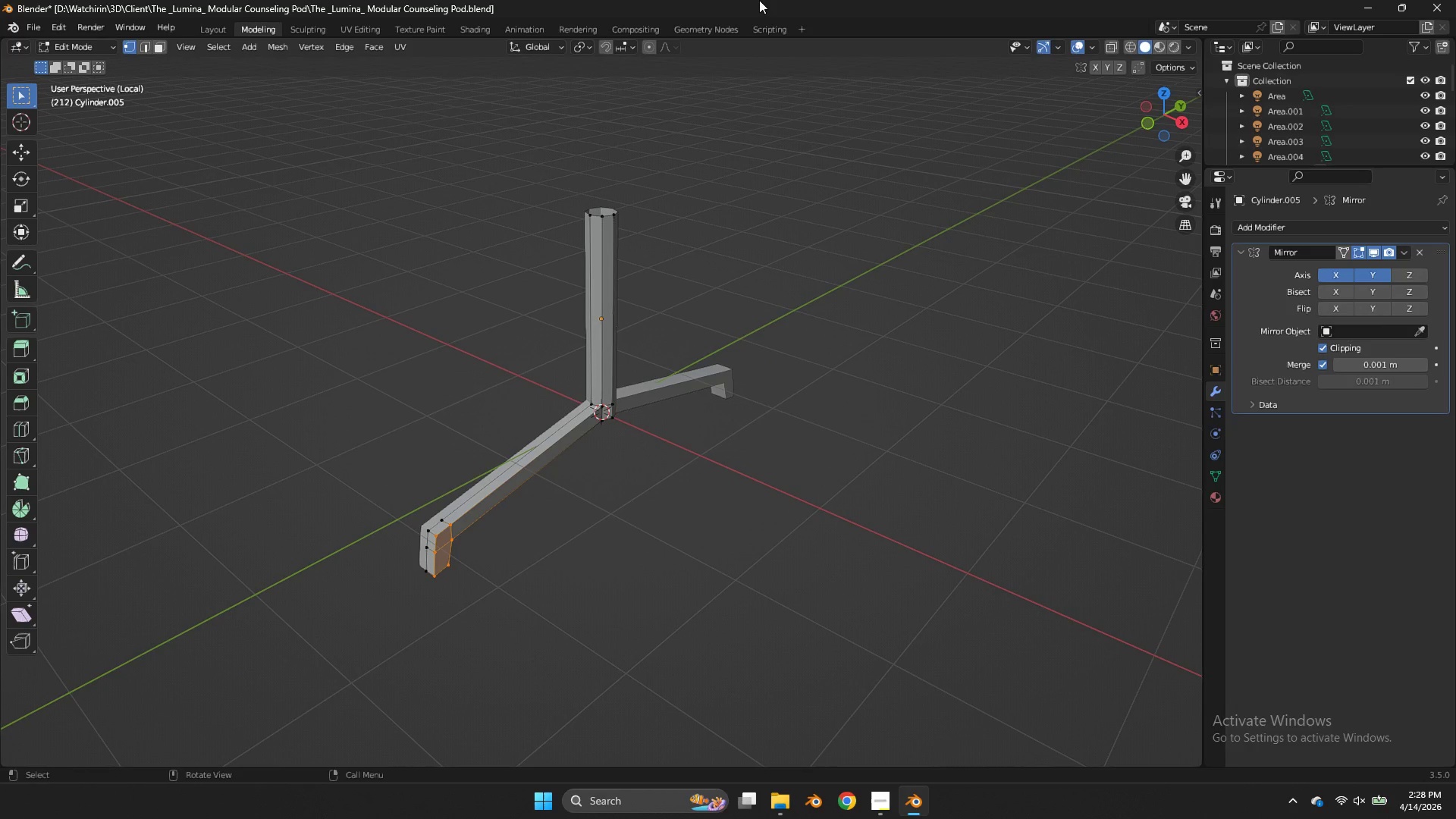 
wait(5.48)
 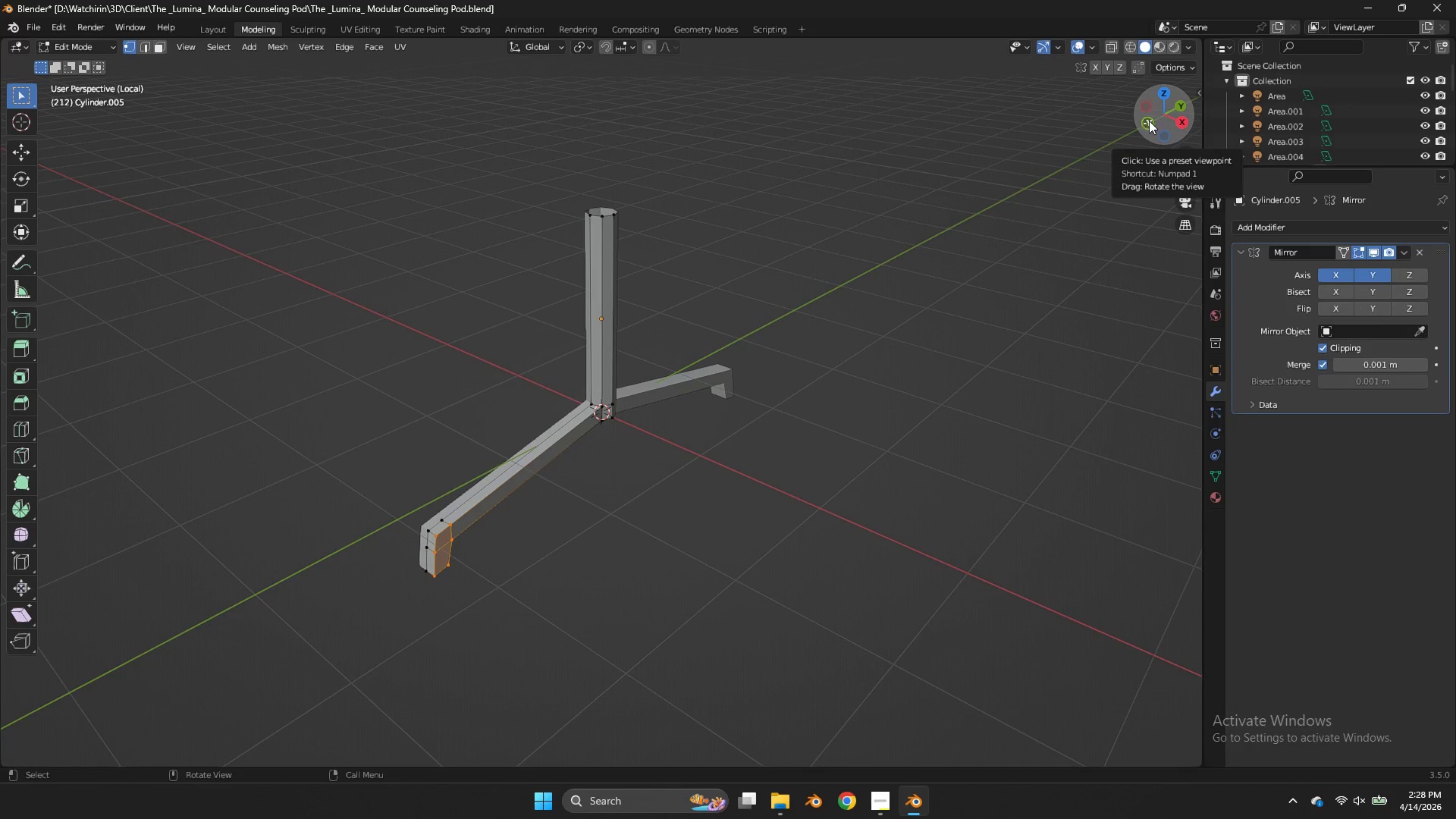 
left_click([1248, 226])
 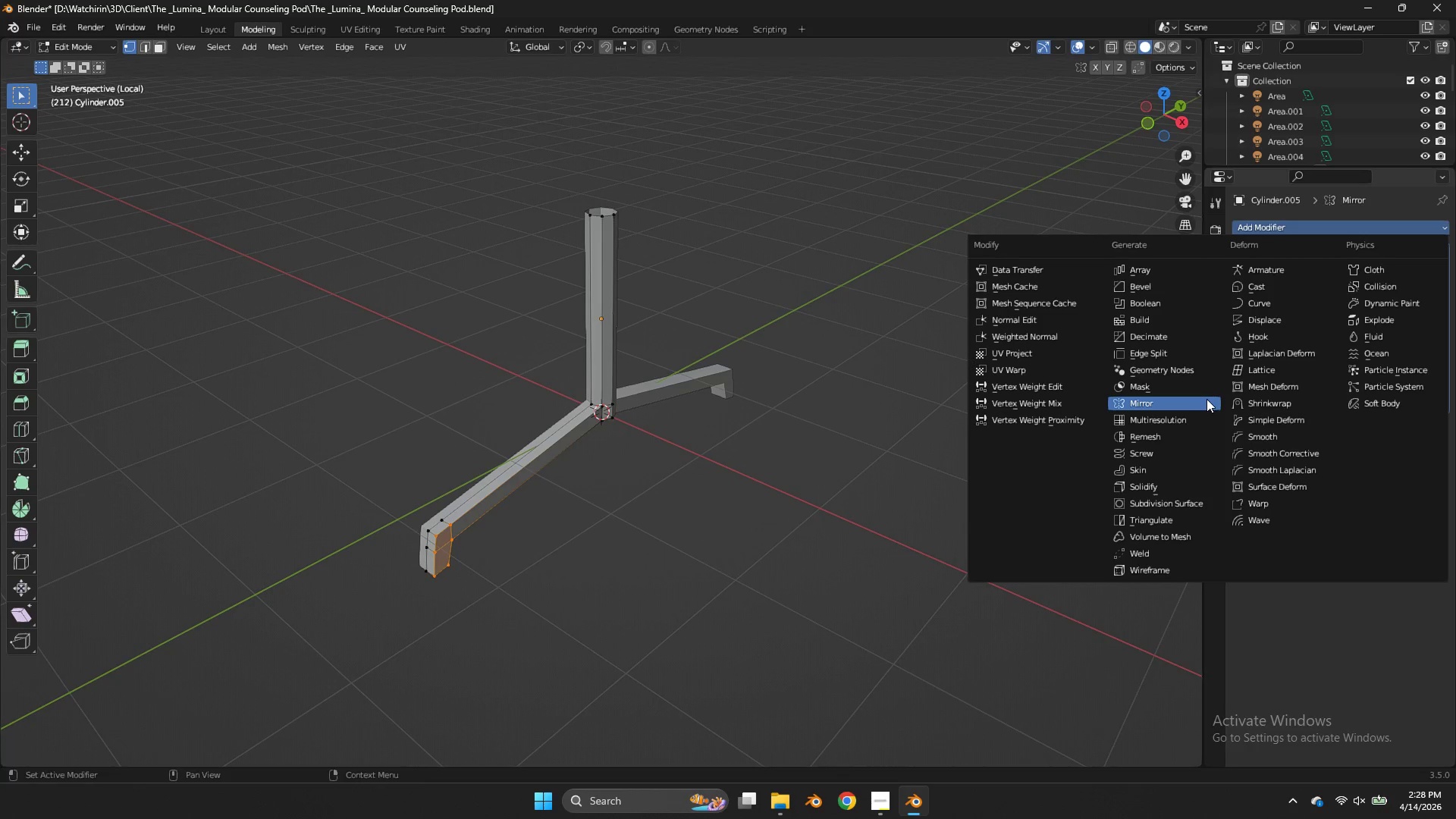 
left_click([1202, 505])
 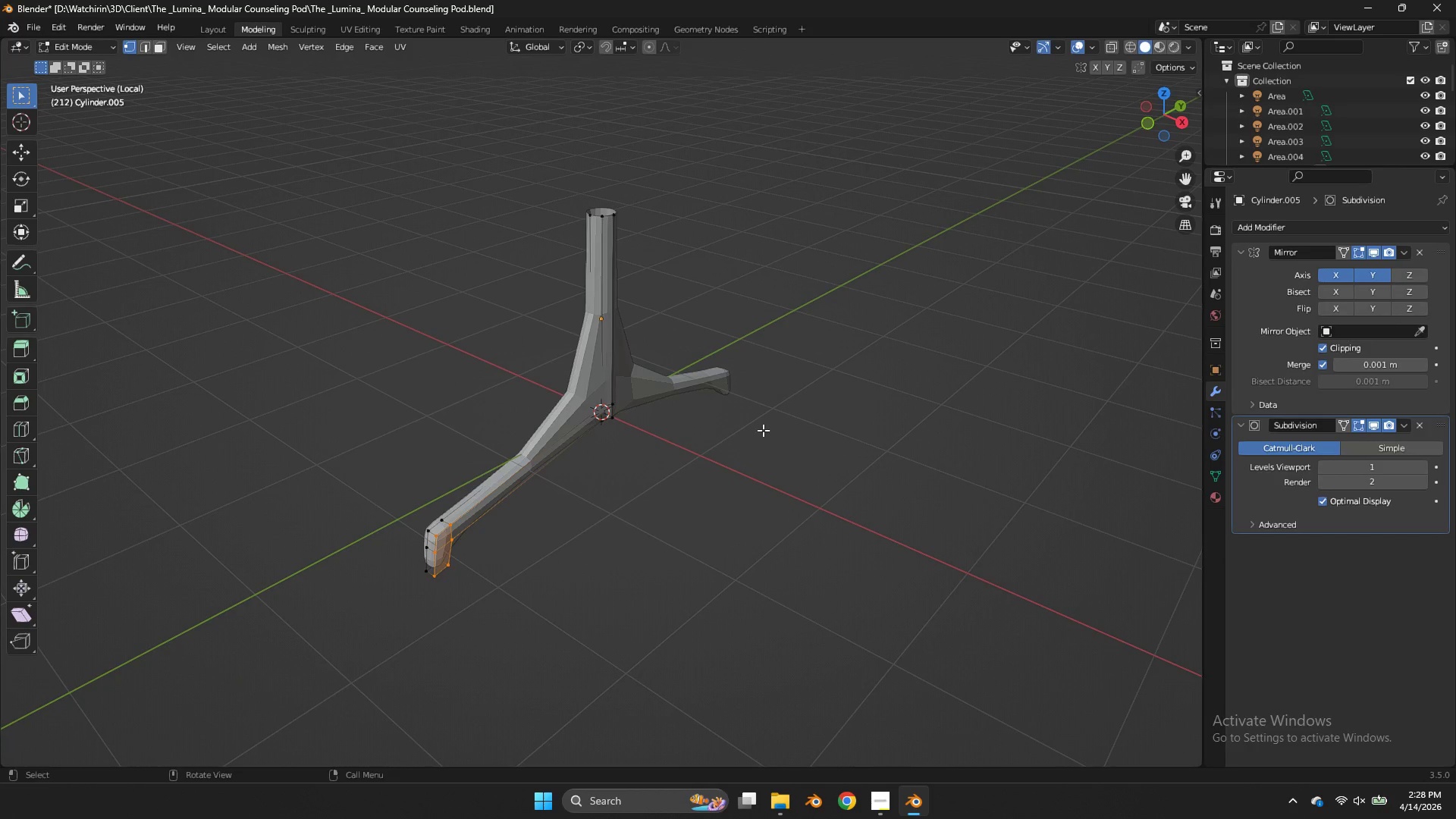 
key(Tab)
 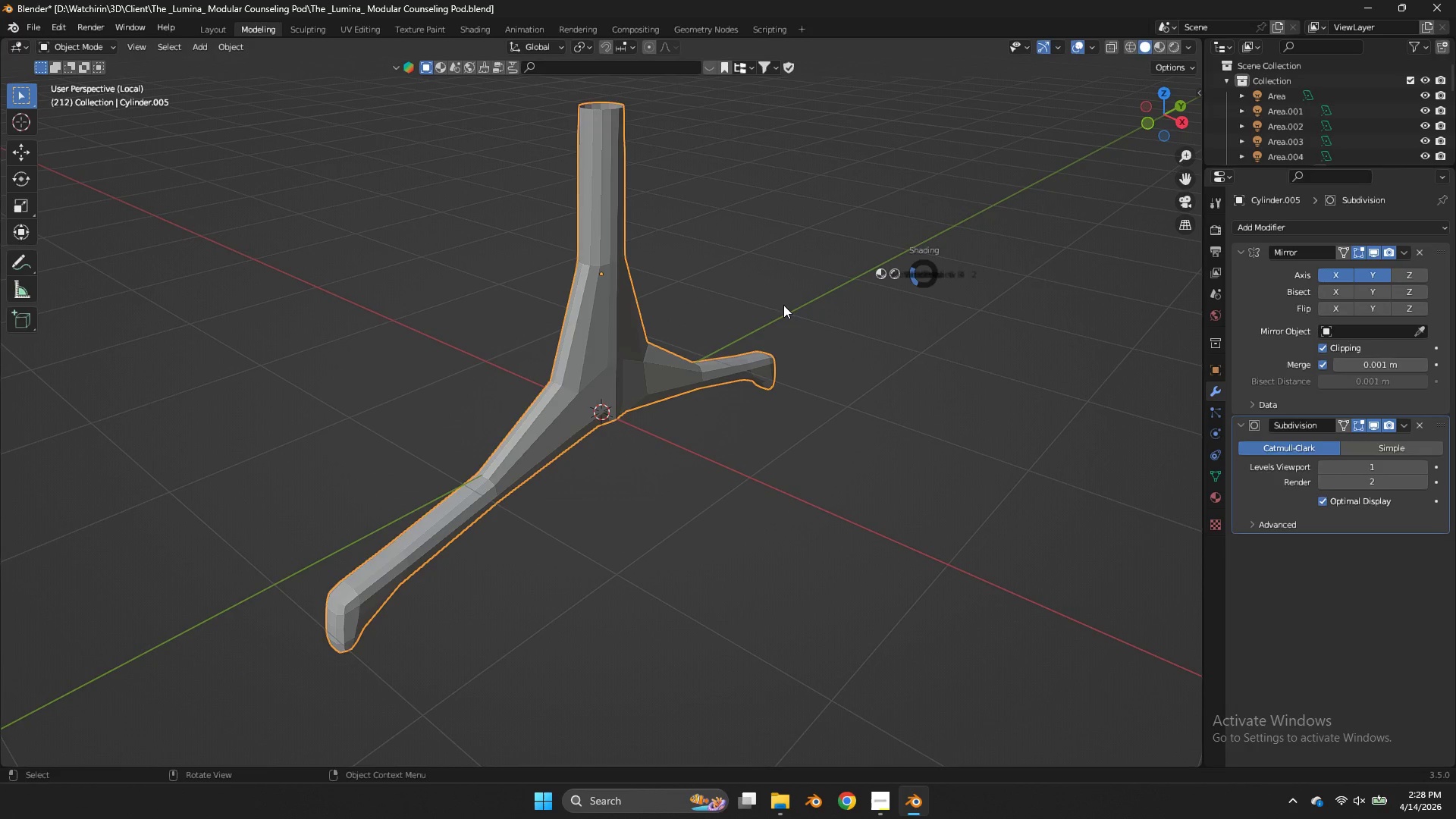 
scroll: coordinate [763, 430], scroll_direction: up, amount: 2.0
 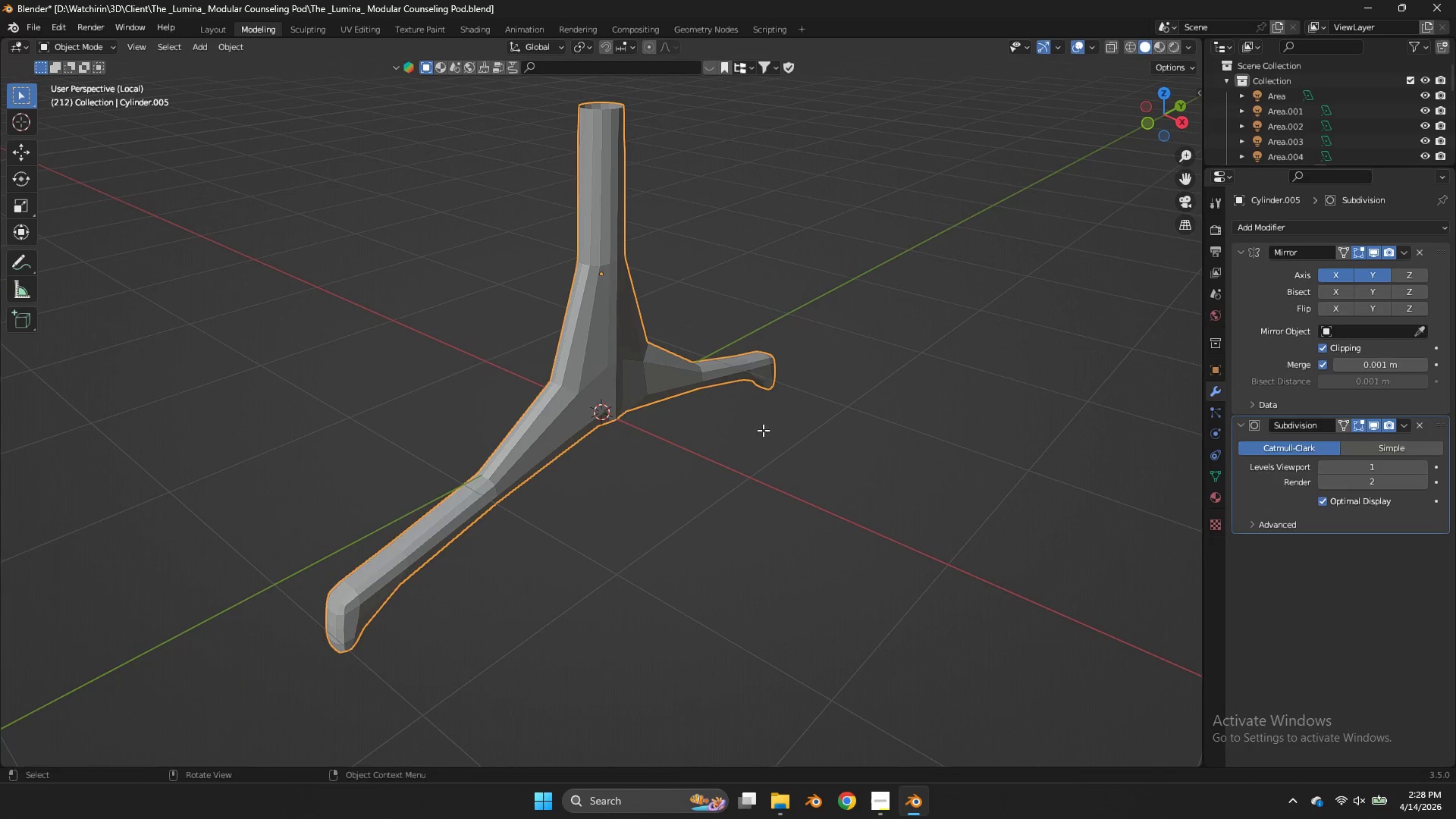 
key(Z)
 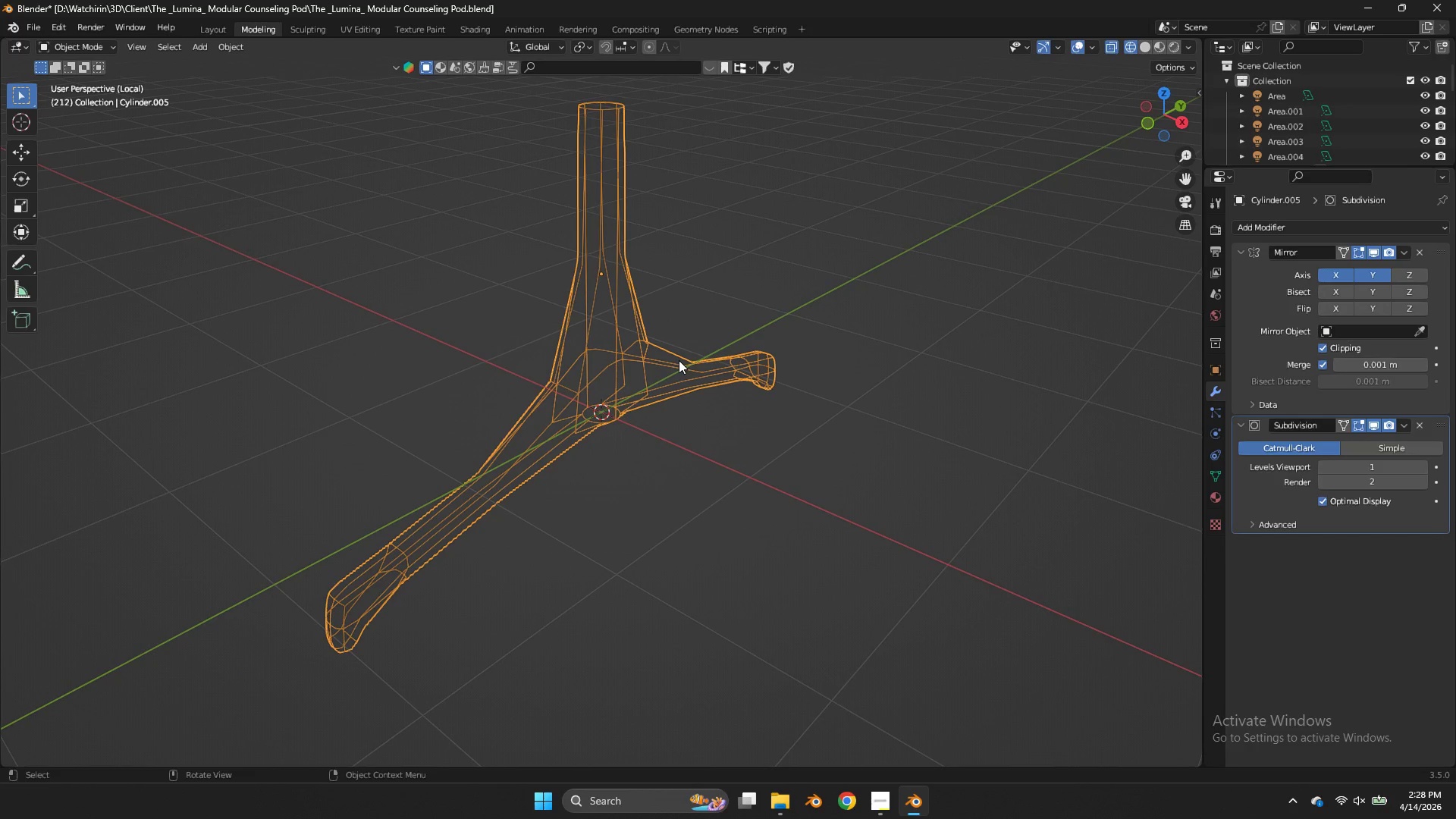 
key(Tab)
 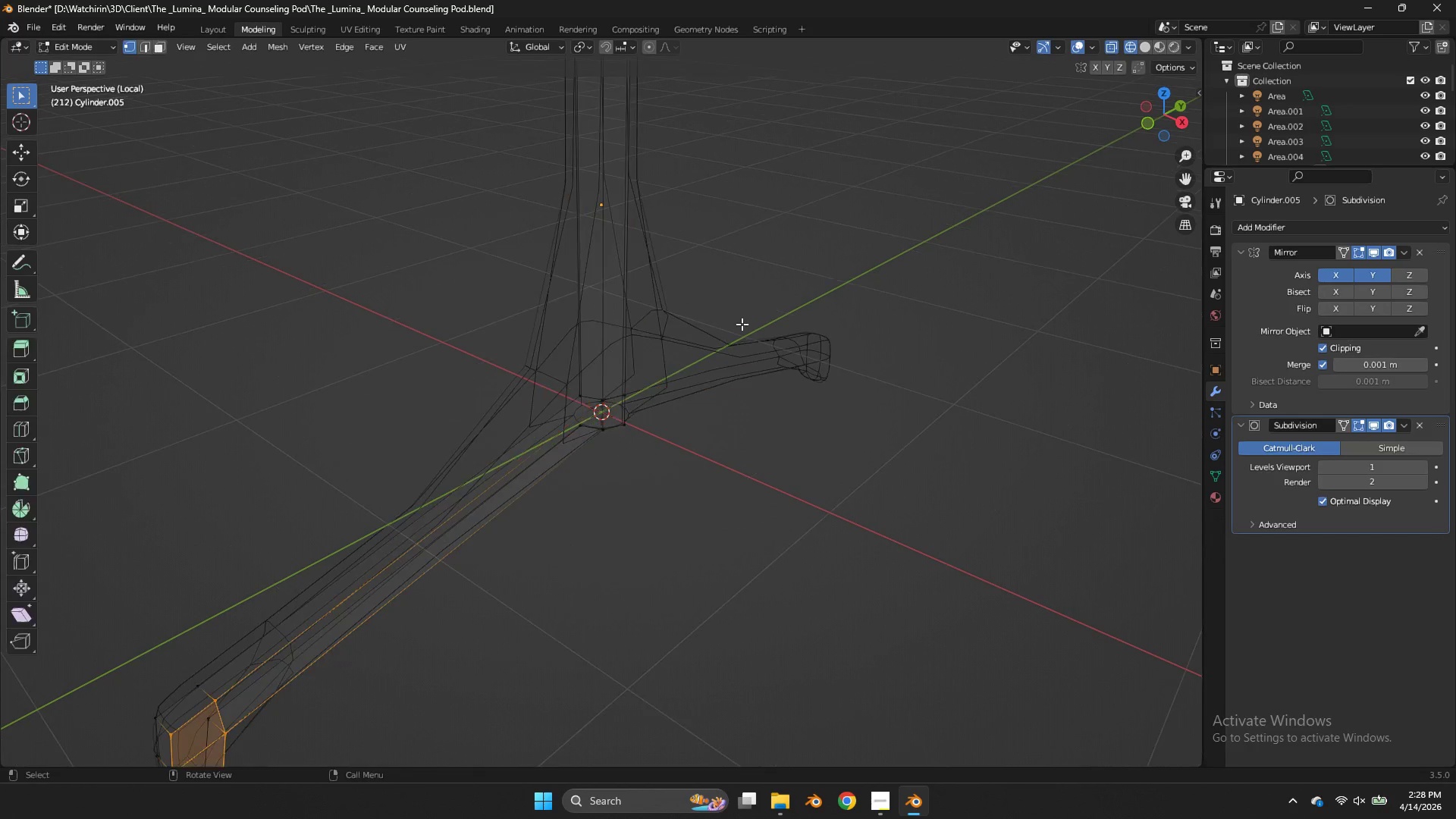 
scroll: coordinate [679, 359], scroll_direction: up, amount: 2.0
 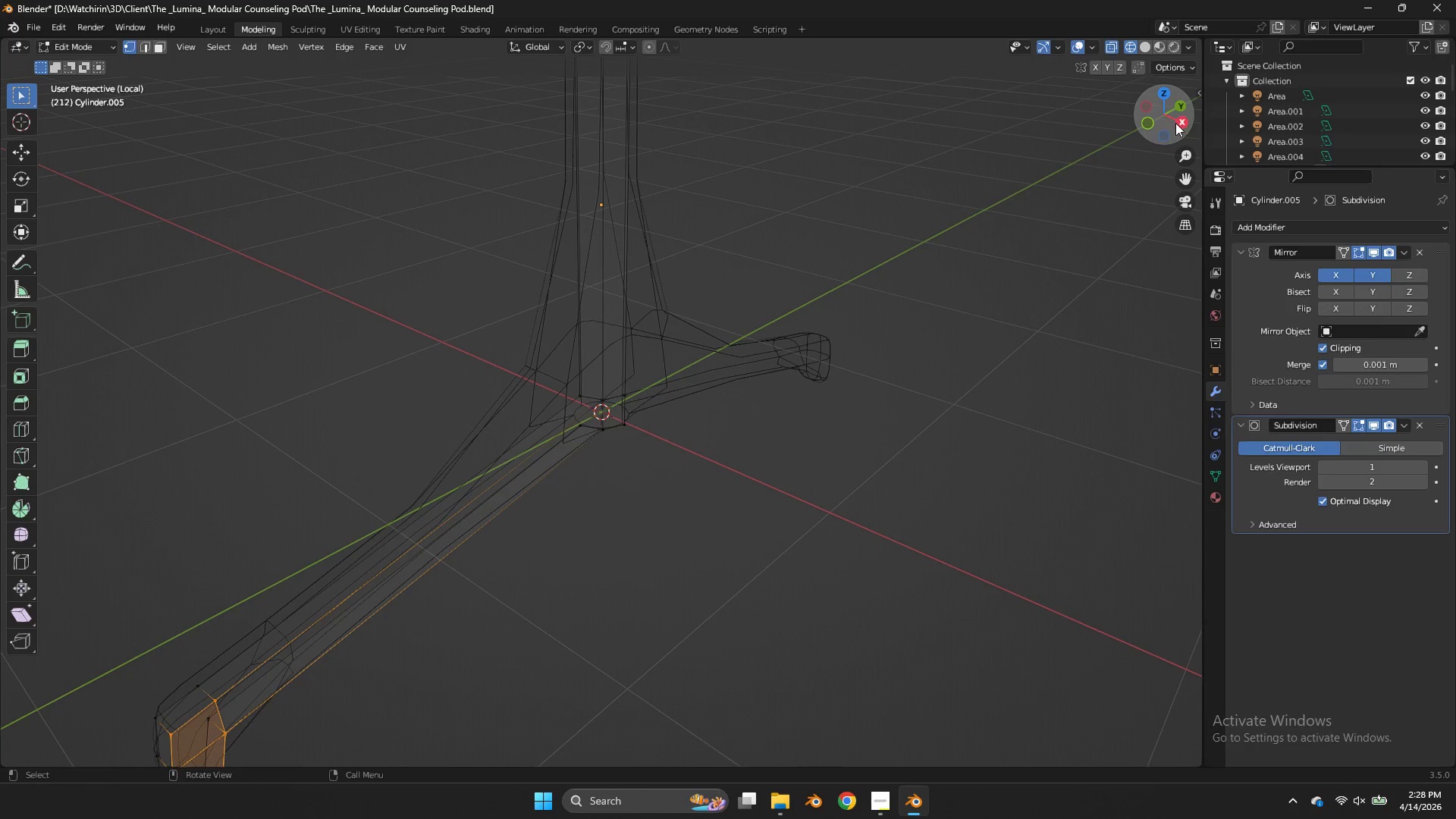 
left_click([1178, 121])
 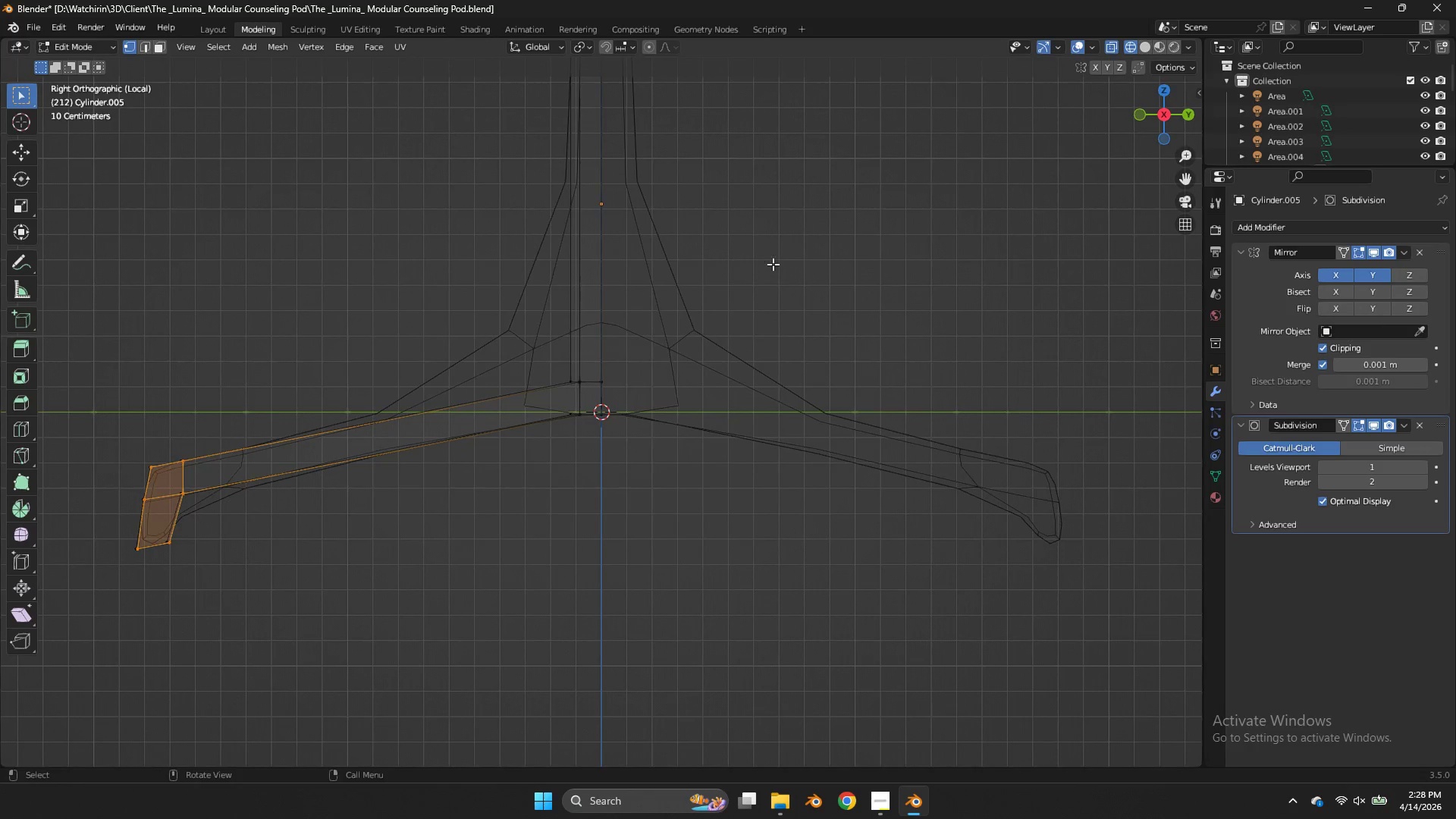 
left_click_drag(start_coordinate=[753, 281], to_coordinate=[532, 391])
 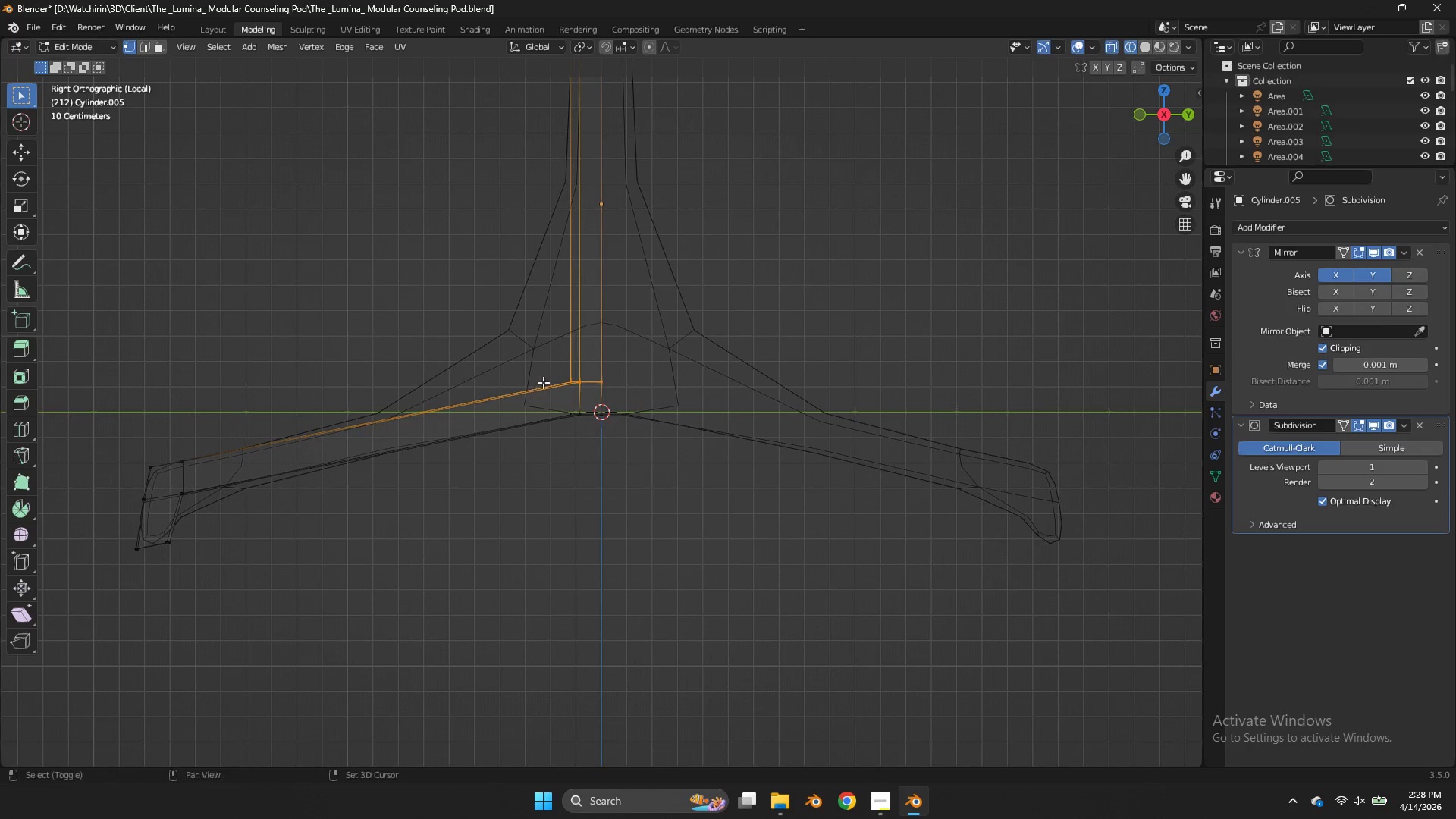 
key(Shift+E)
 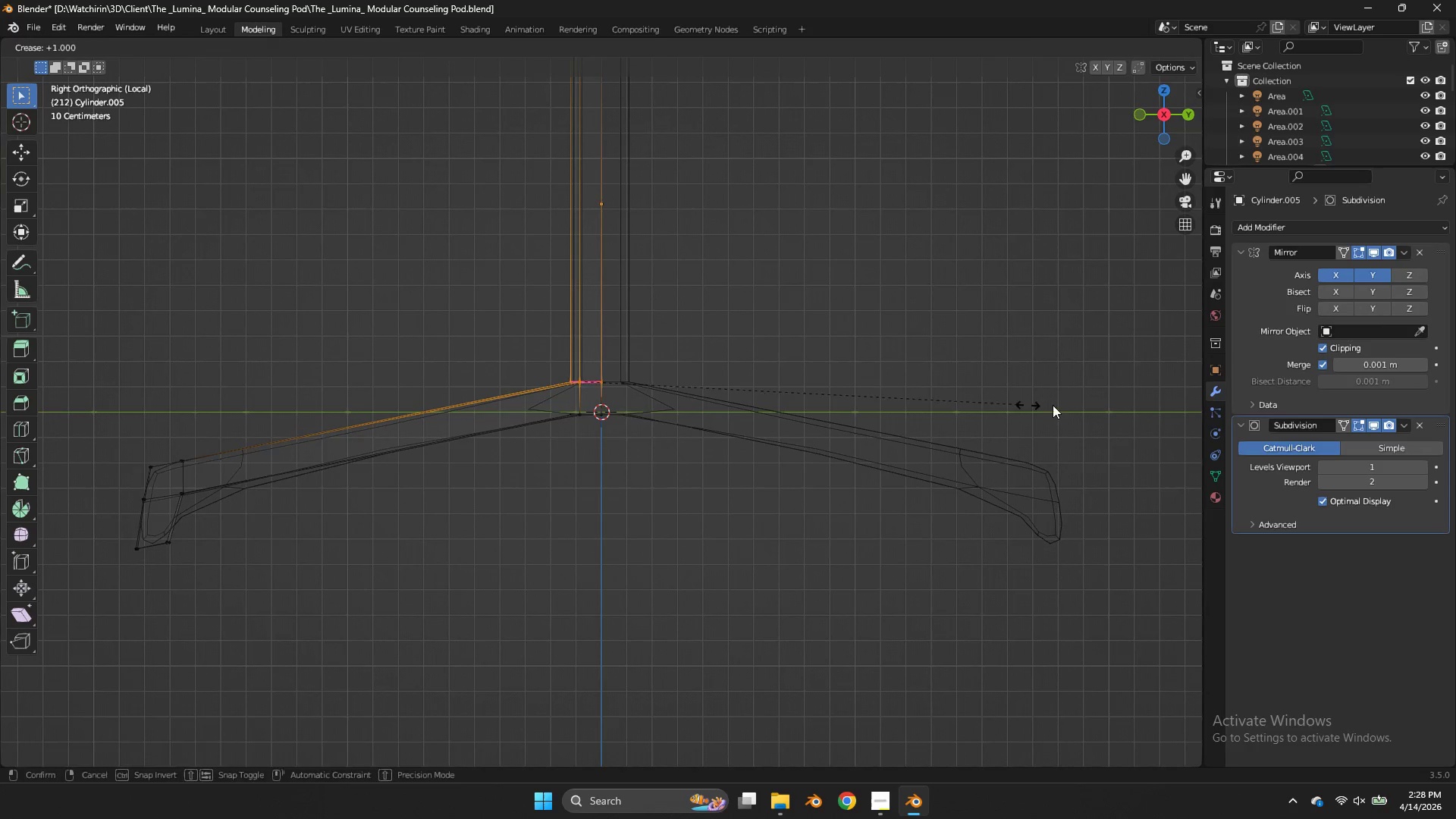 
left_click([1053, 405])
 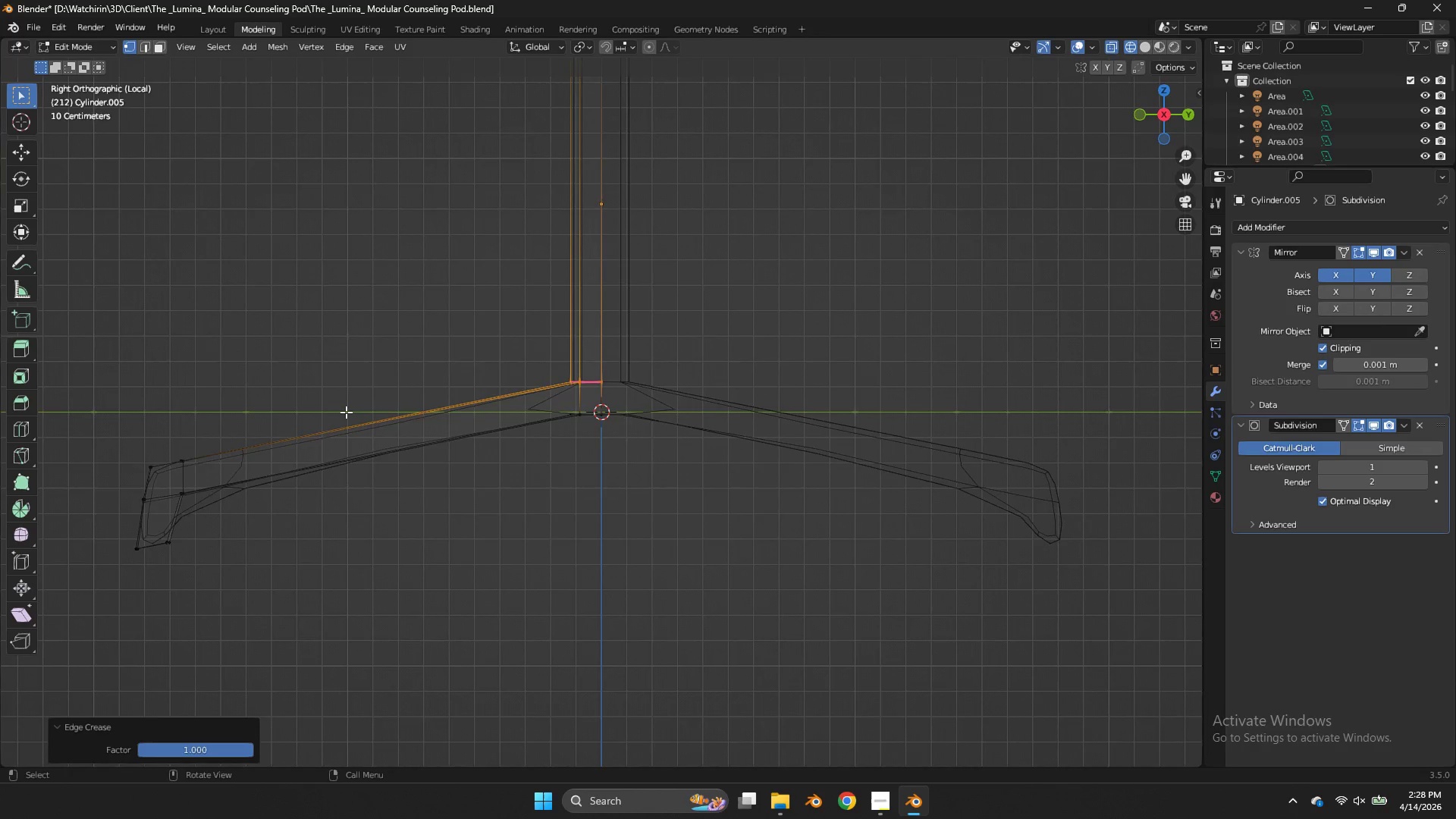 
scroll: coordinate [346, 412], scroll_direction: down, amount: 1.0
 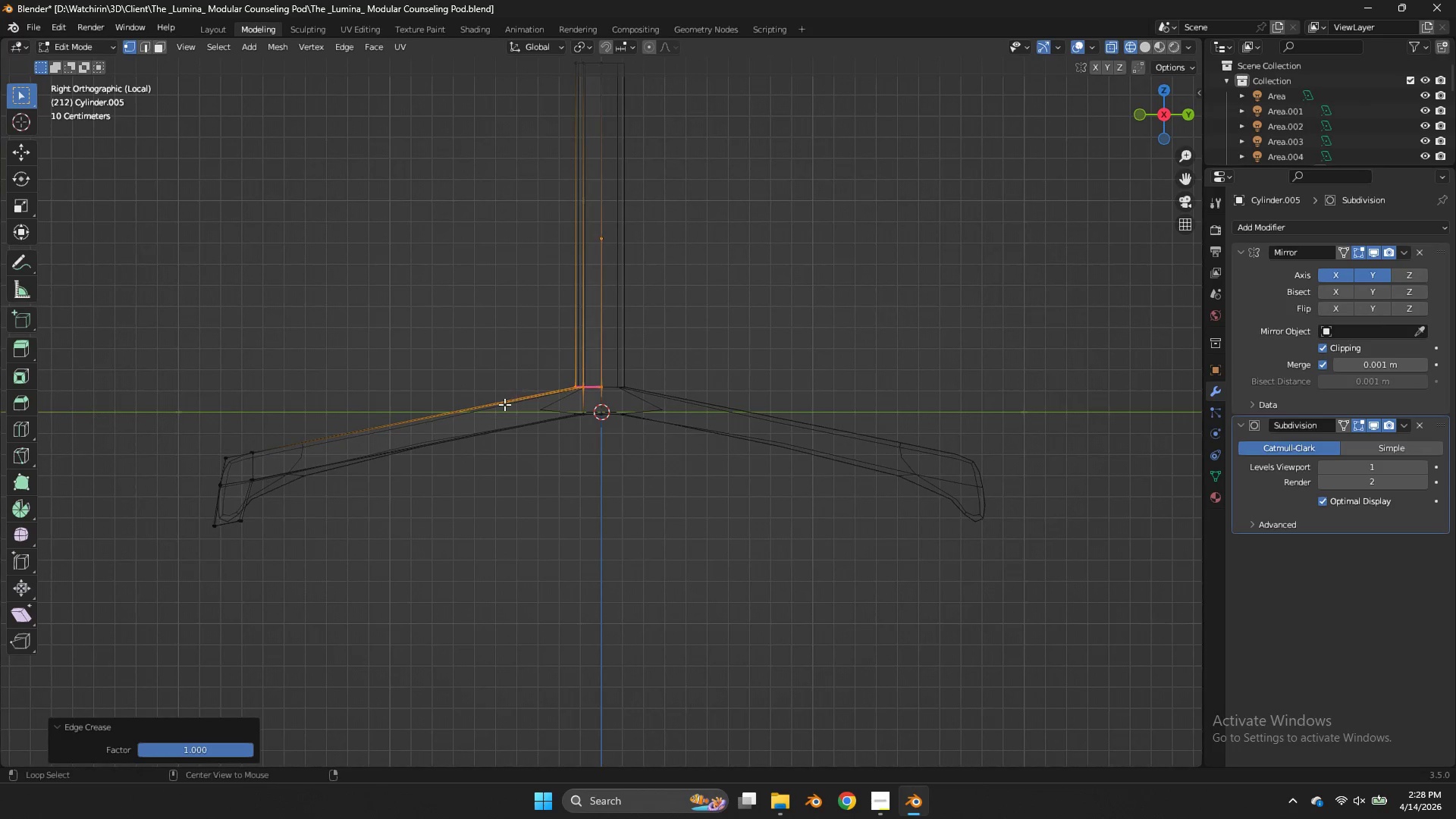 
hold_key(key=AltLeft, duration=0.58)
left_click([504, 404])
 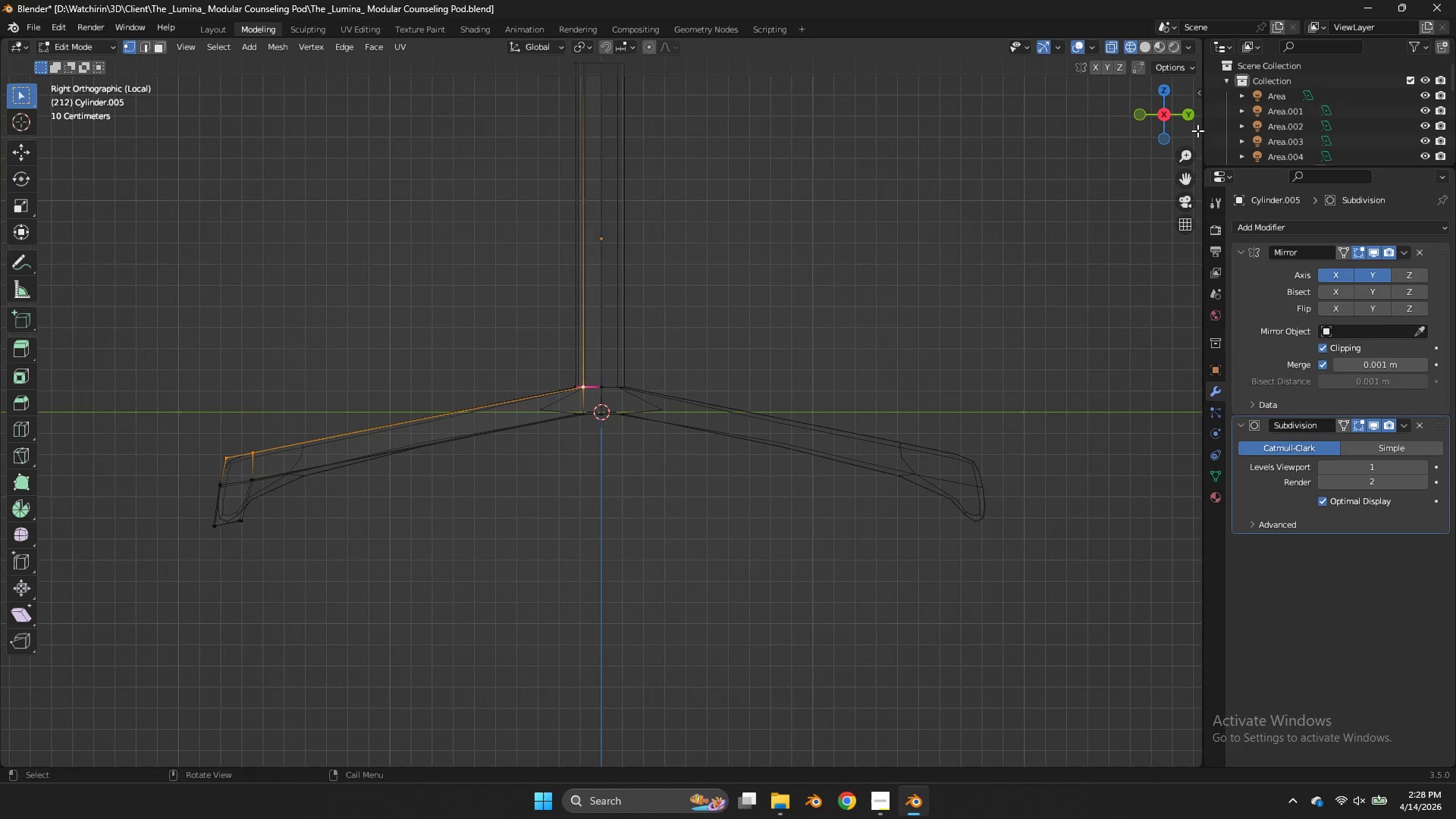 
left_click_drag(start_coordinate=[1165, 121], to_coordinate=[80, 108])
 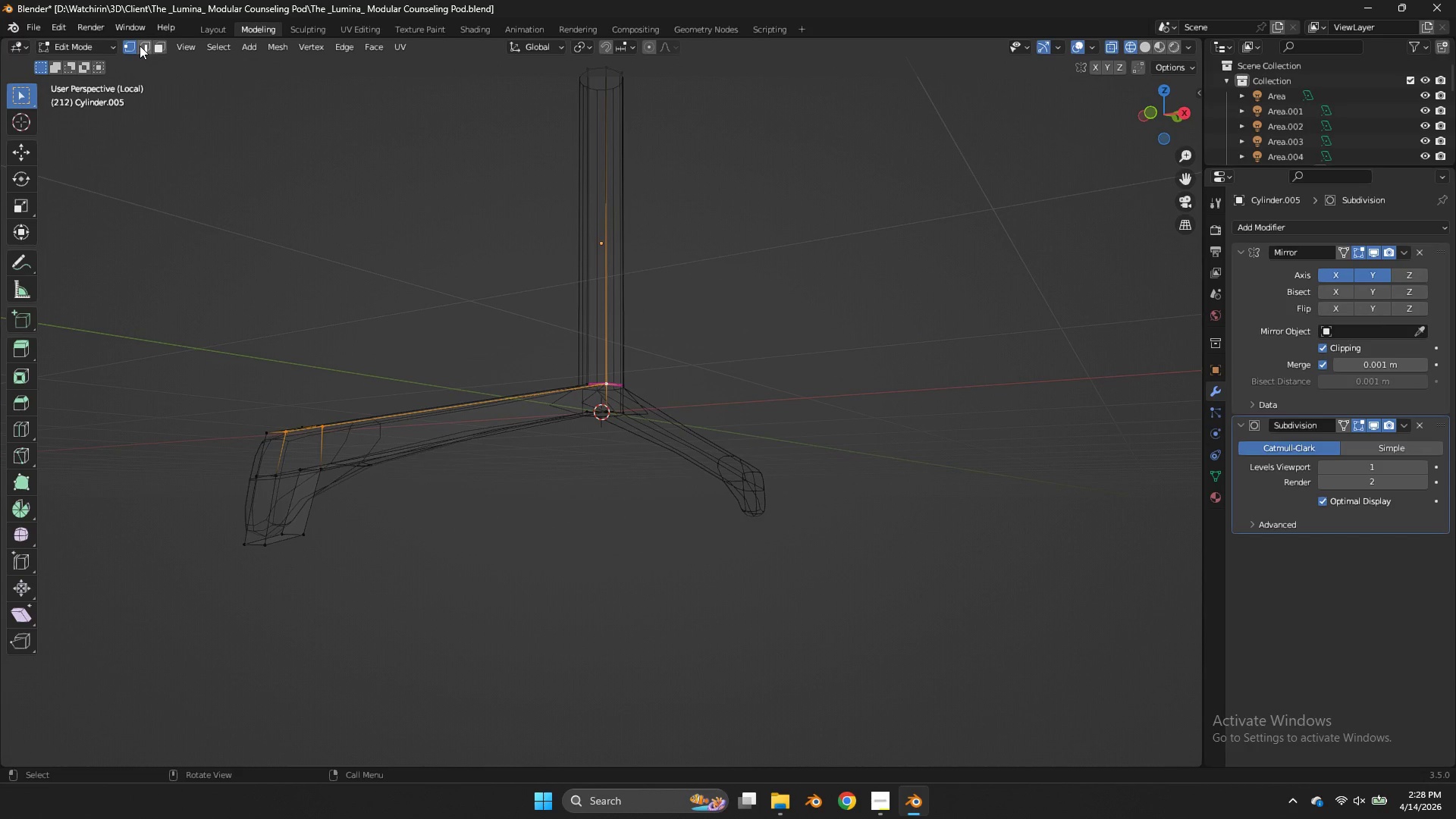 
left_click([140, 46])
 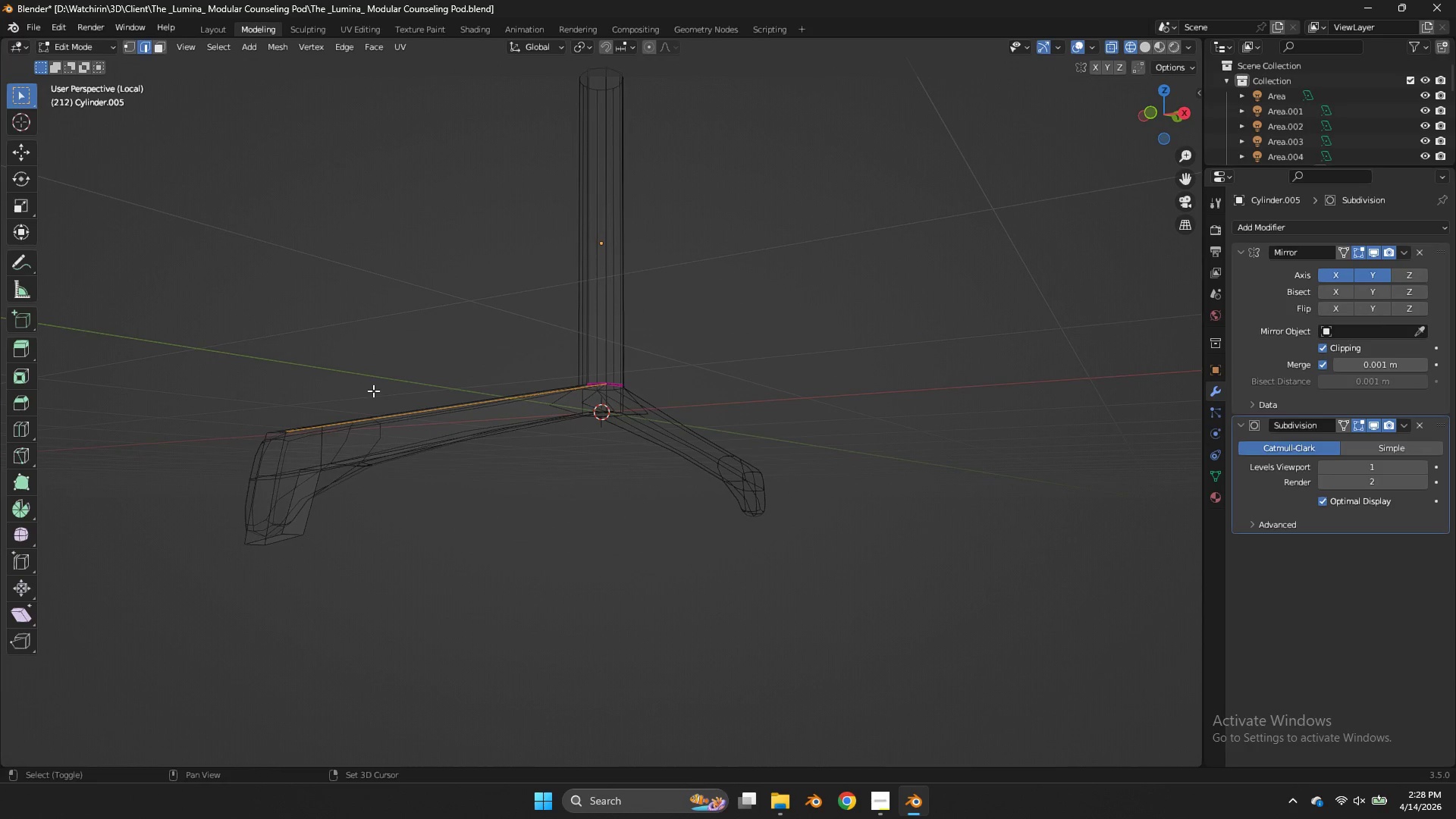 
hold_key(key=ShiftLeft, duration=2.17)
hold_key(key=AltLeft, duration=2.03)
left_click([372, 453])
 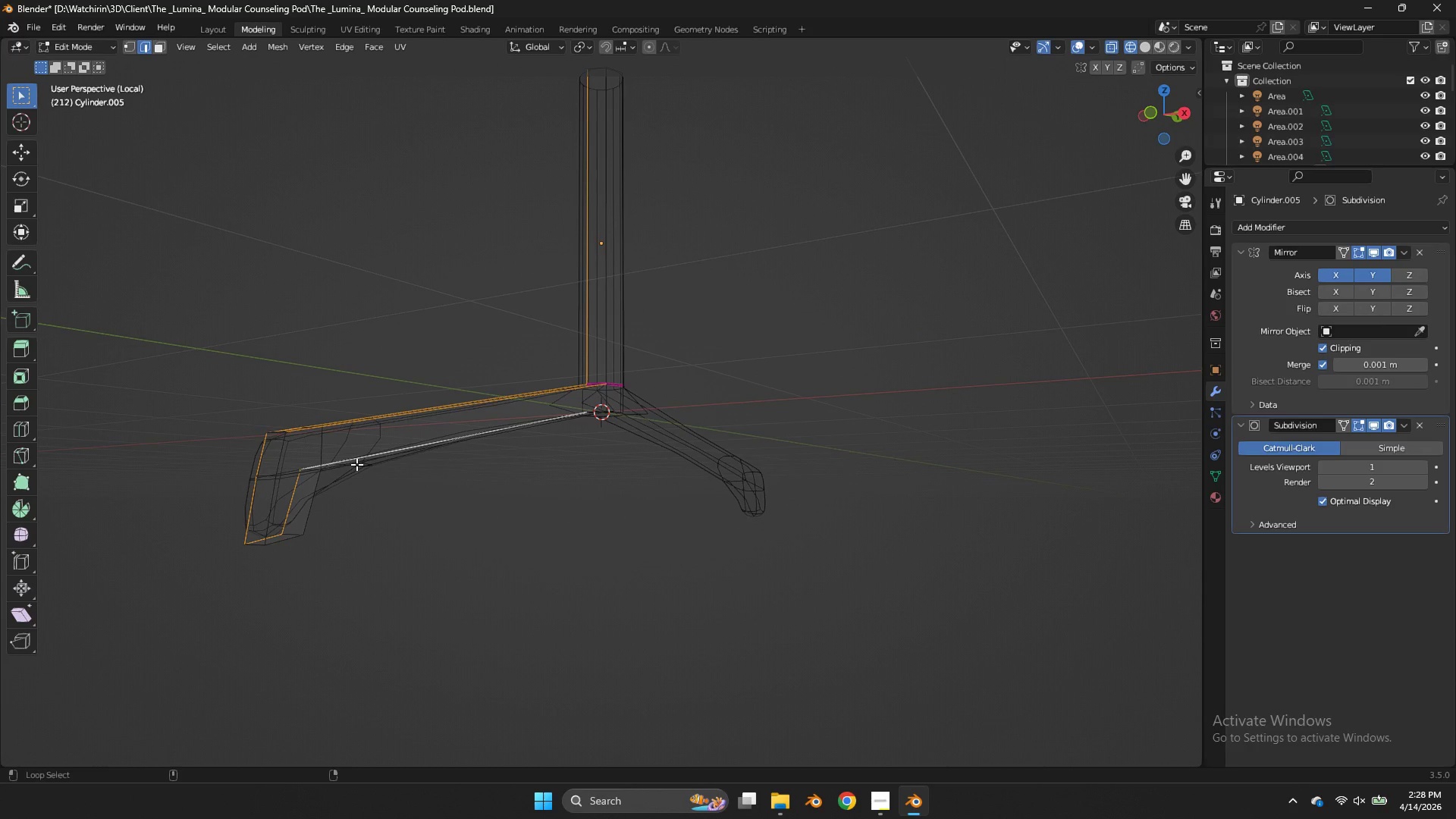 
left_click([356, 466])
 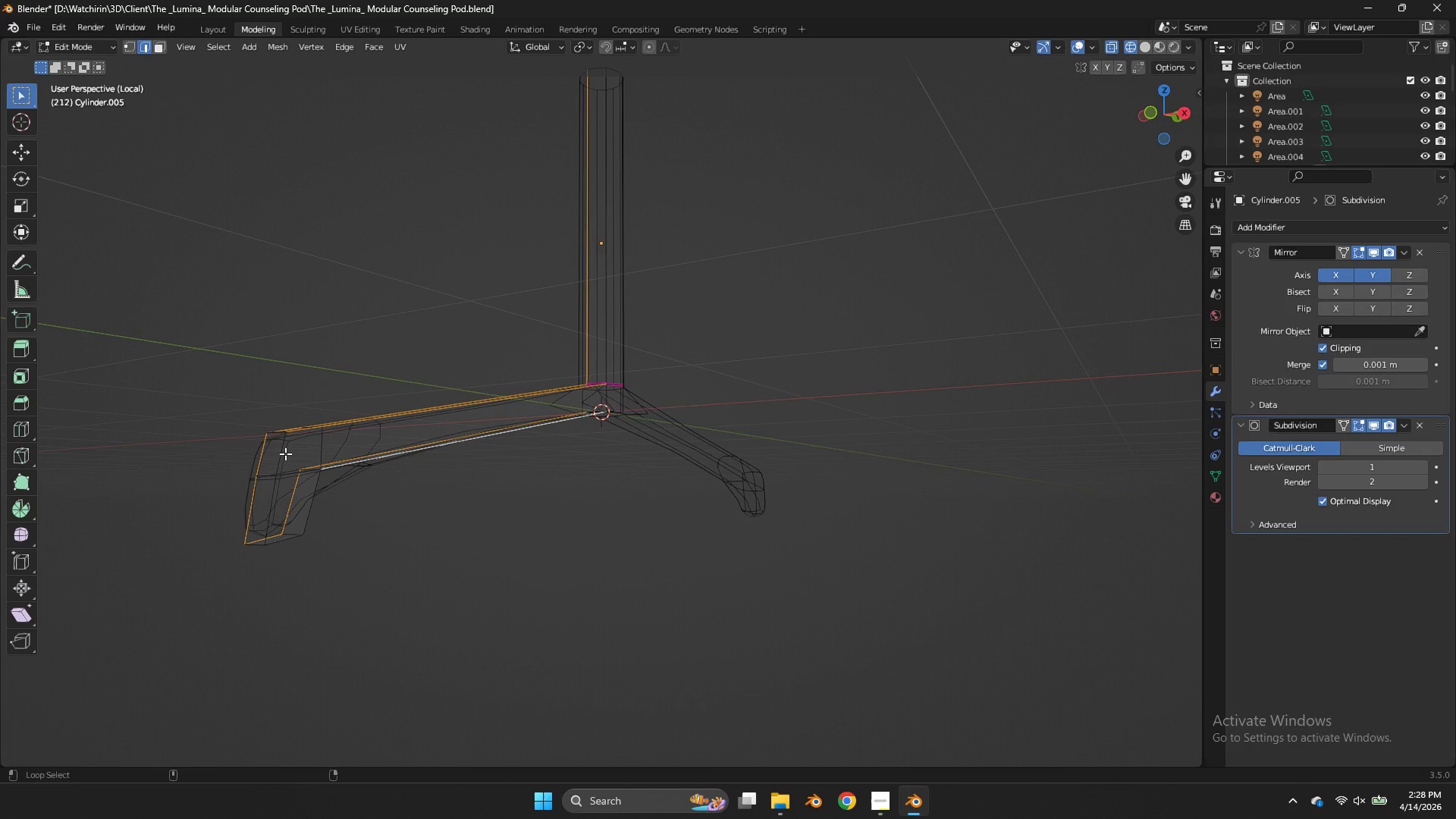 
left_click([285, 453])
 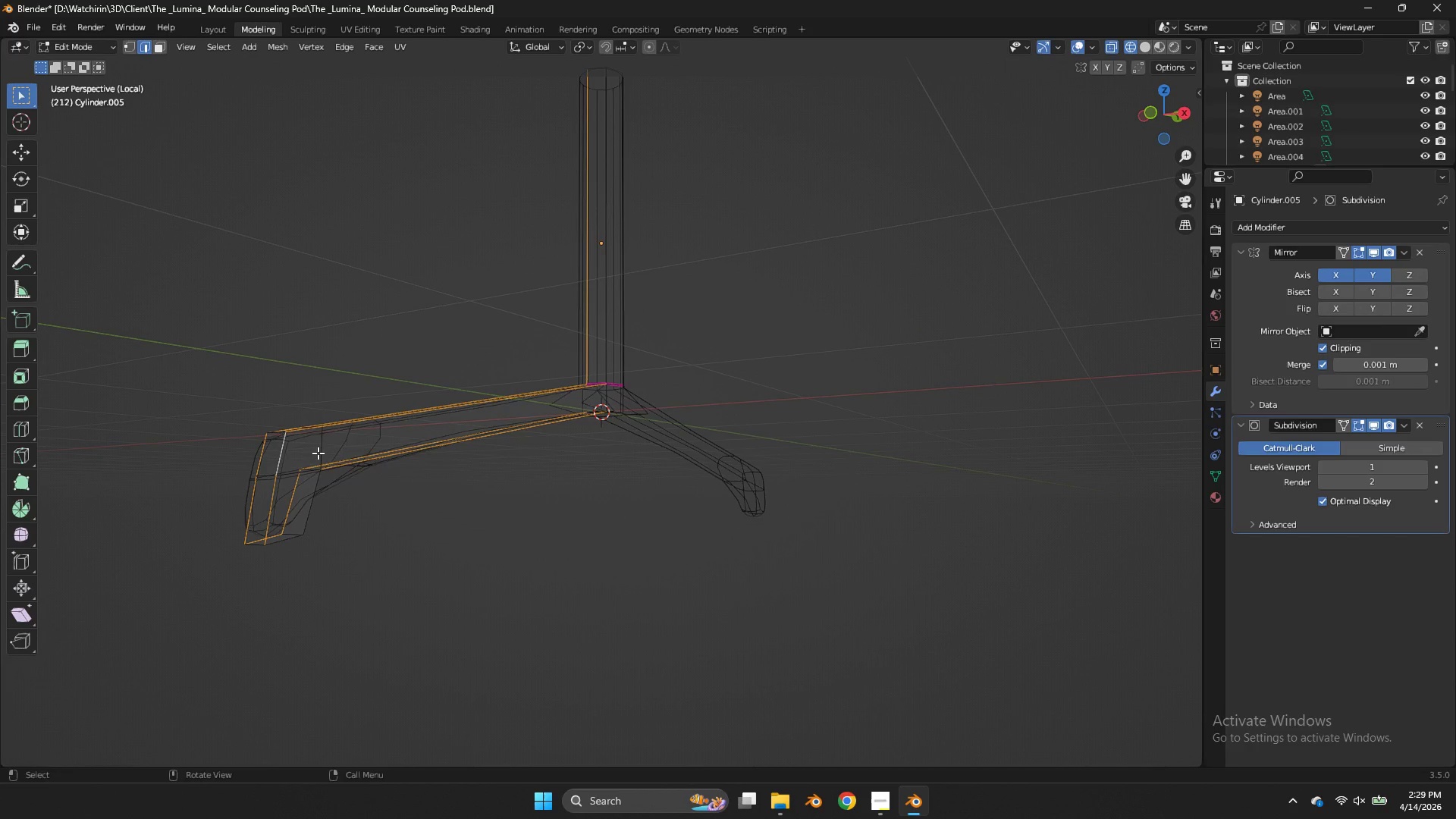 
key(Z)
 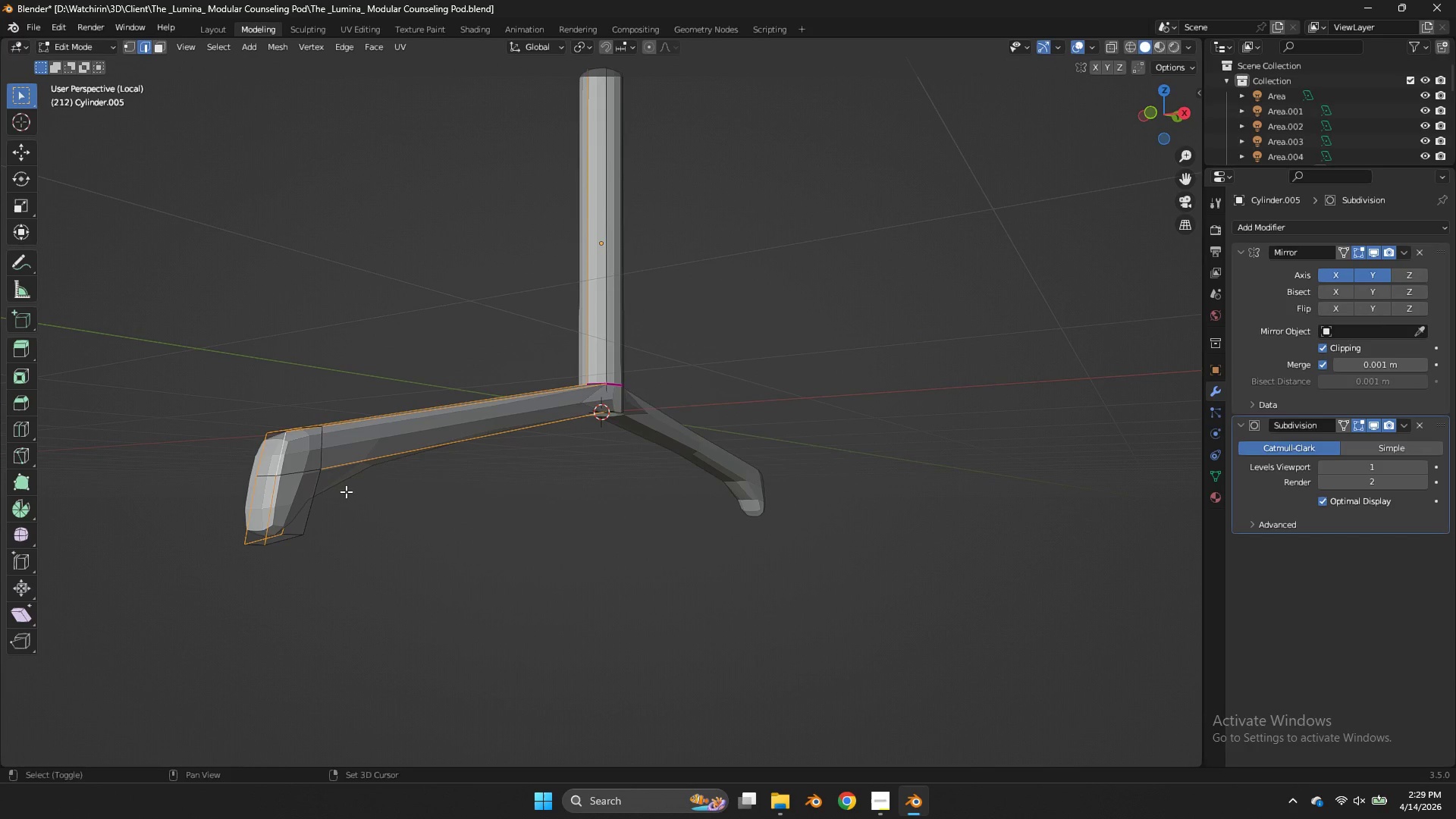 
hold_key(key=AltLeft, duration=1.23)
left_click([327, 494])
 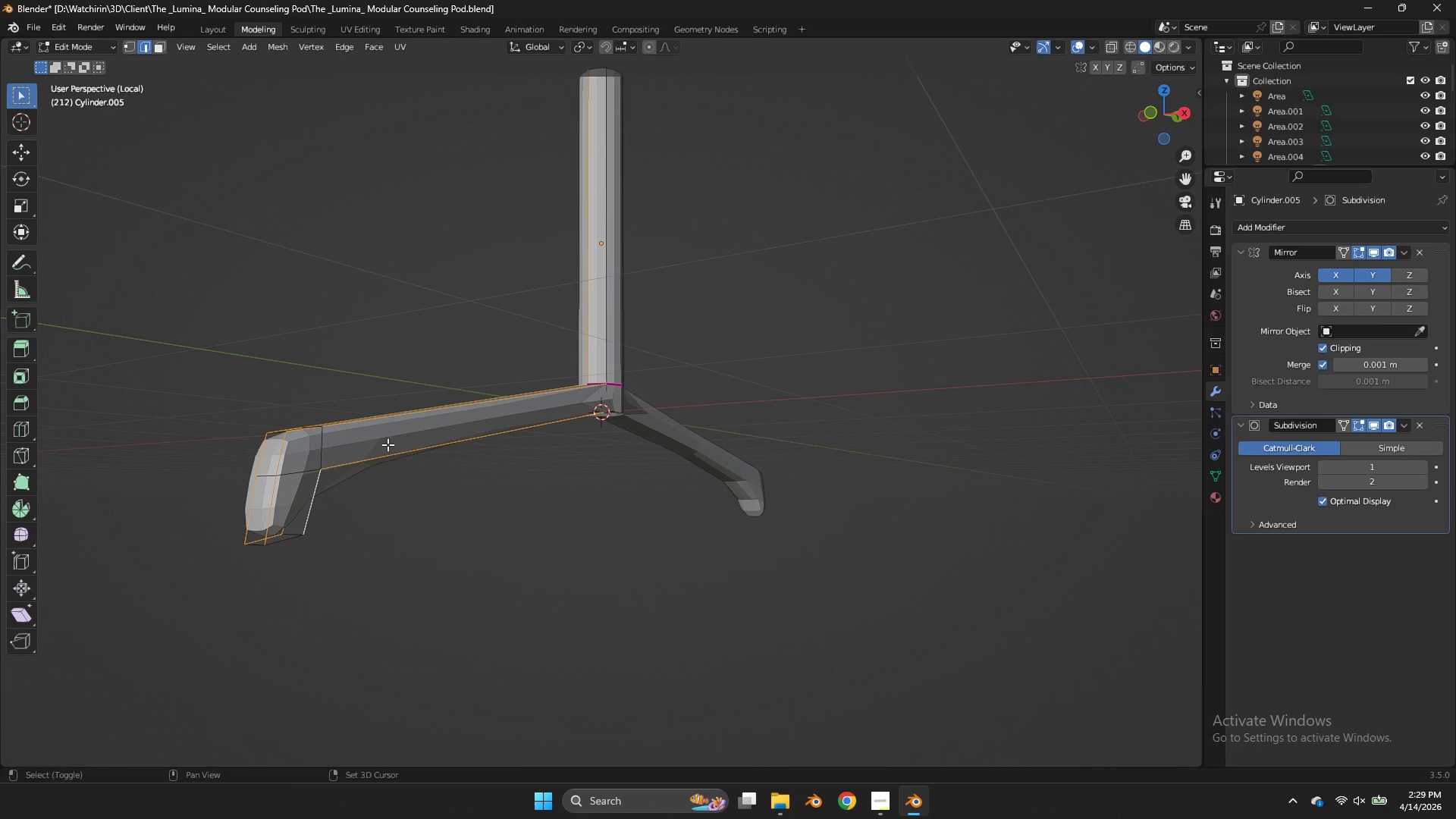 
key(Shift+E)
 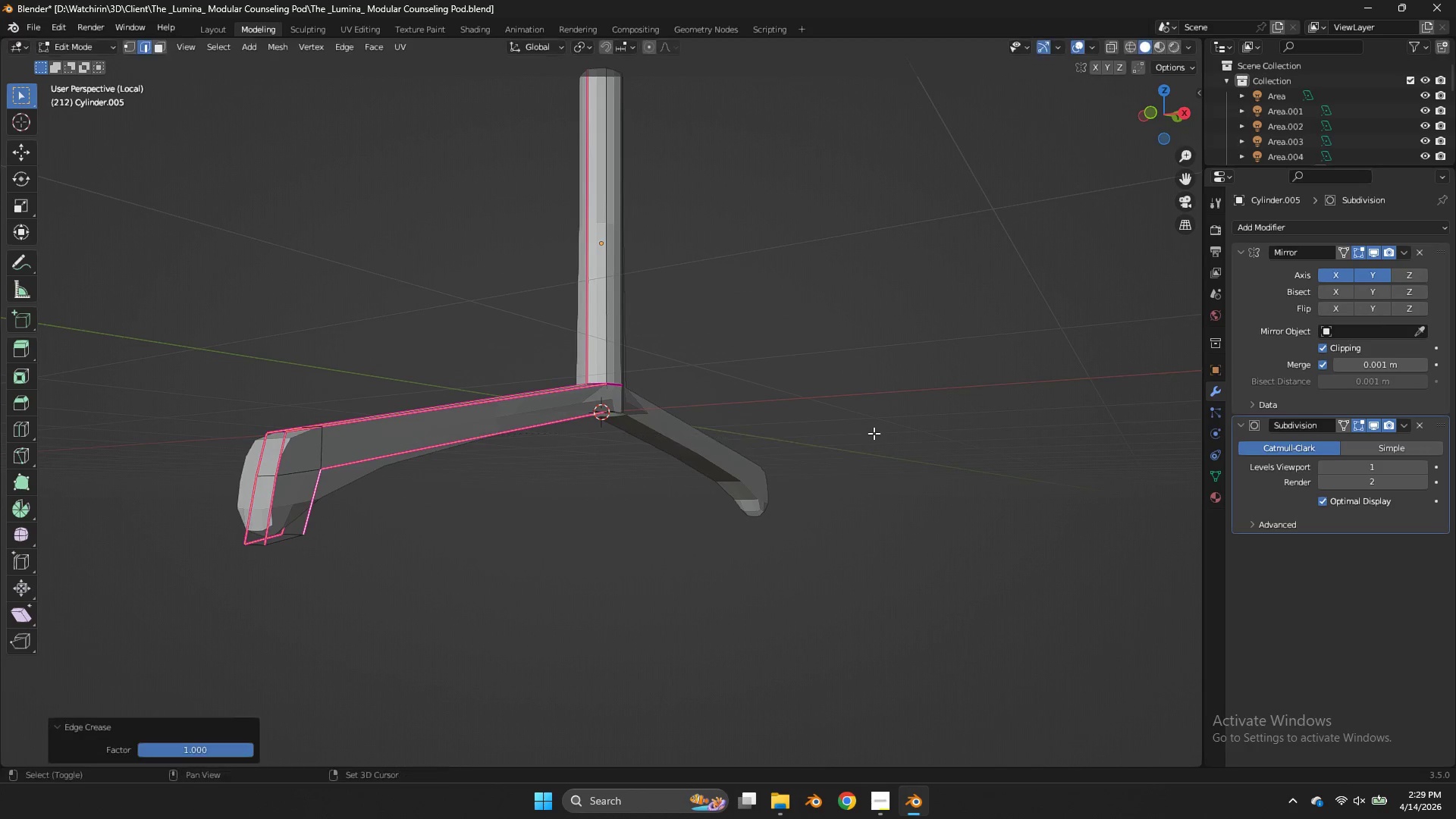 
left_click([874, 433])
 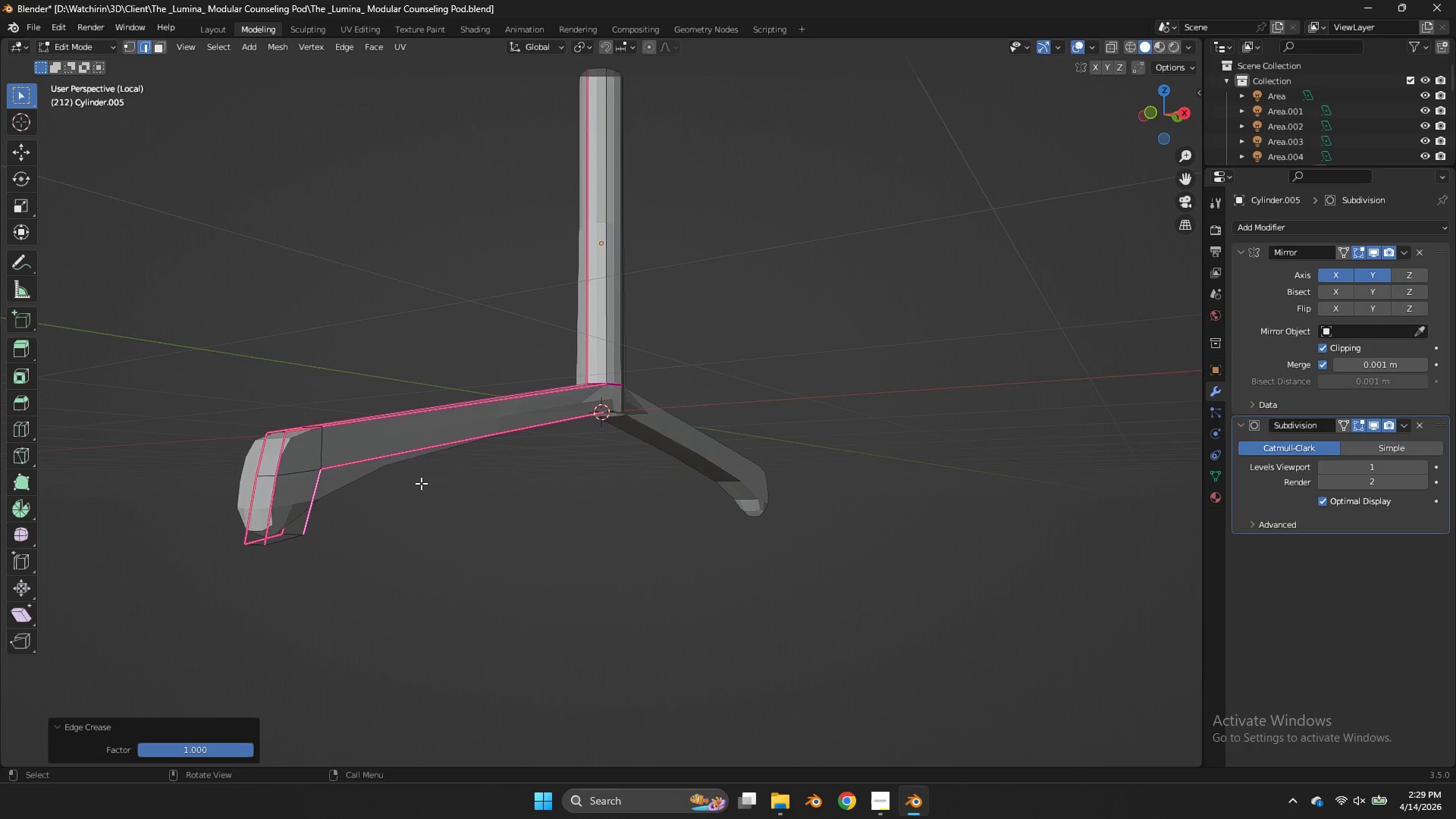 
key(Z)
 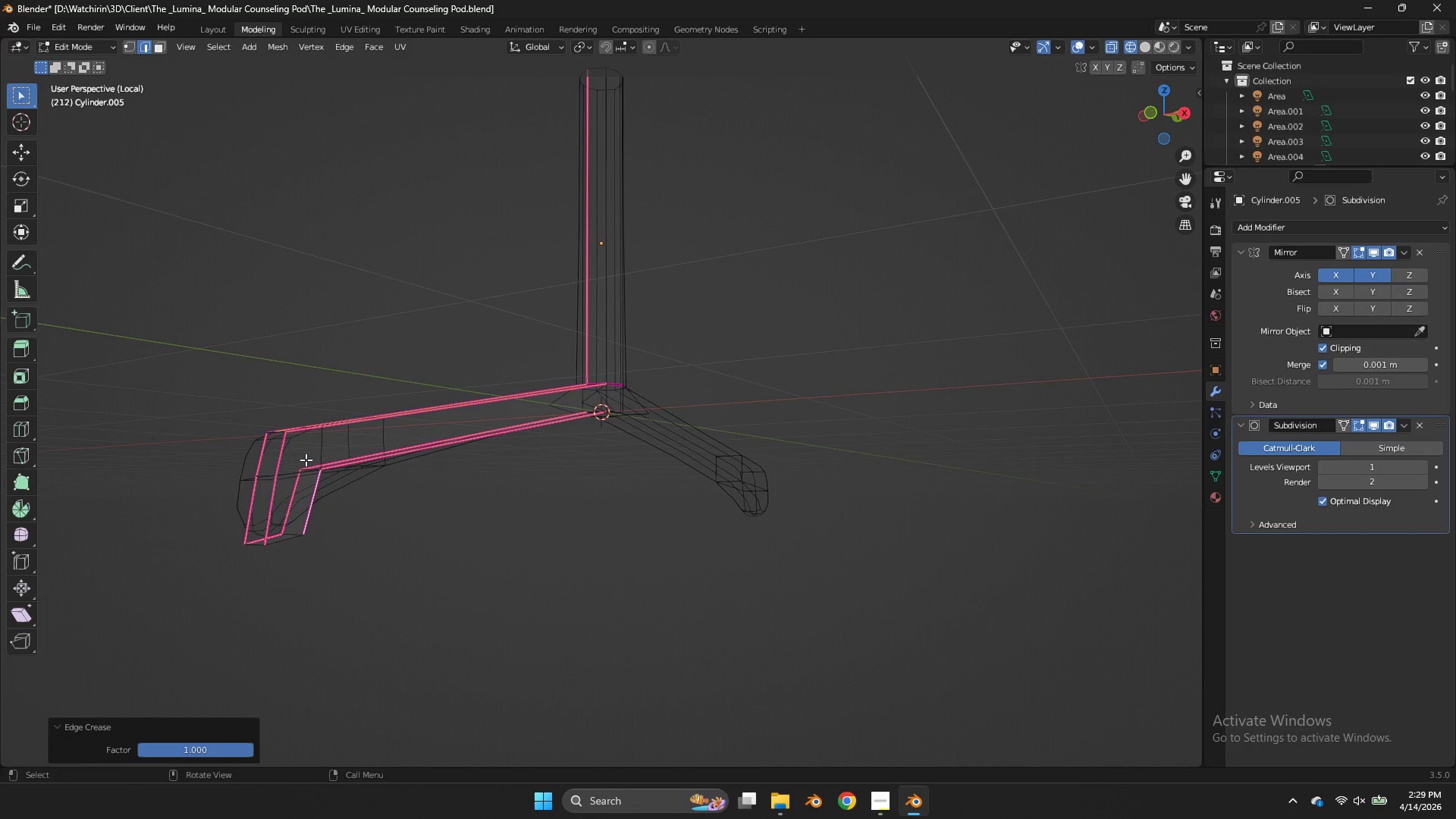 
left_click([306, 462])
 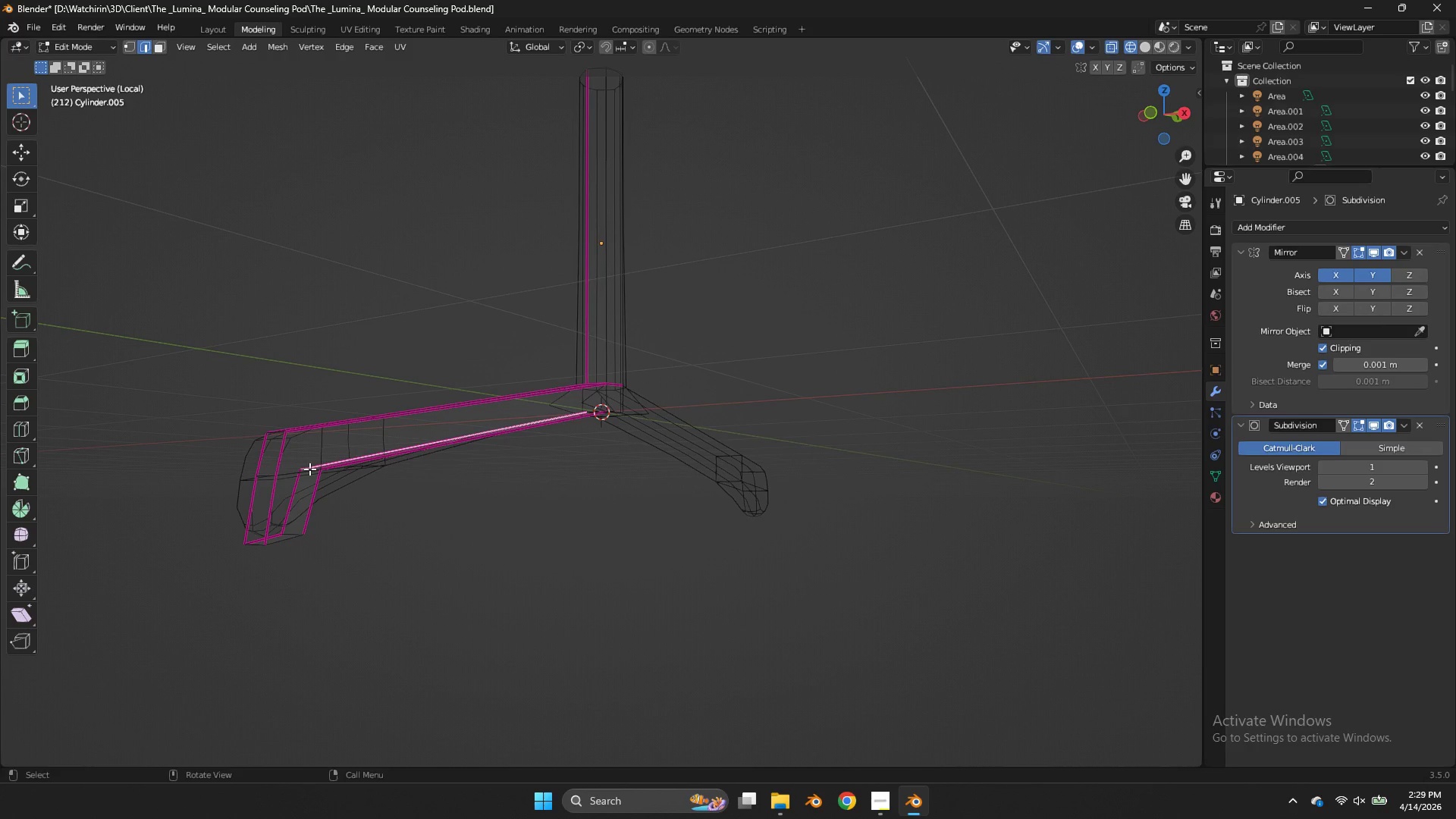 
key(Shift+ShiftLeft)
 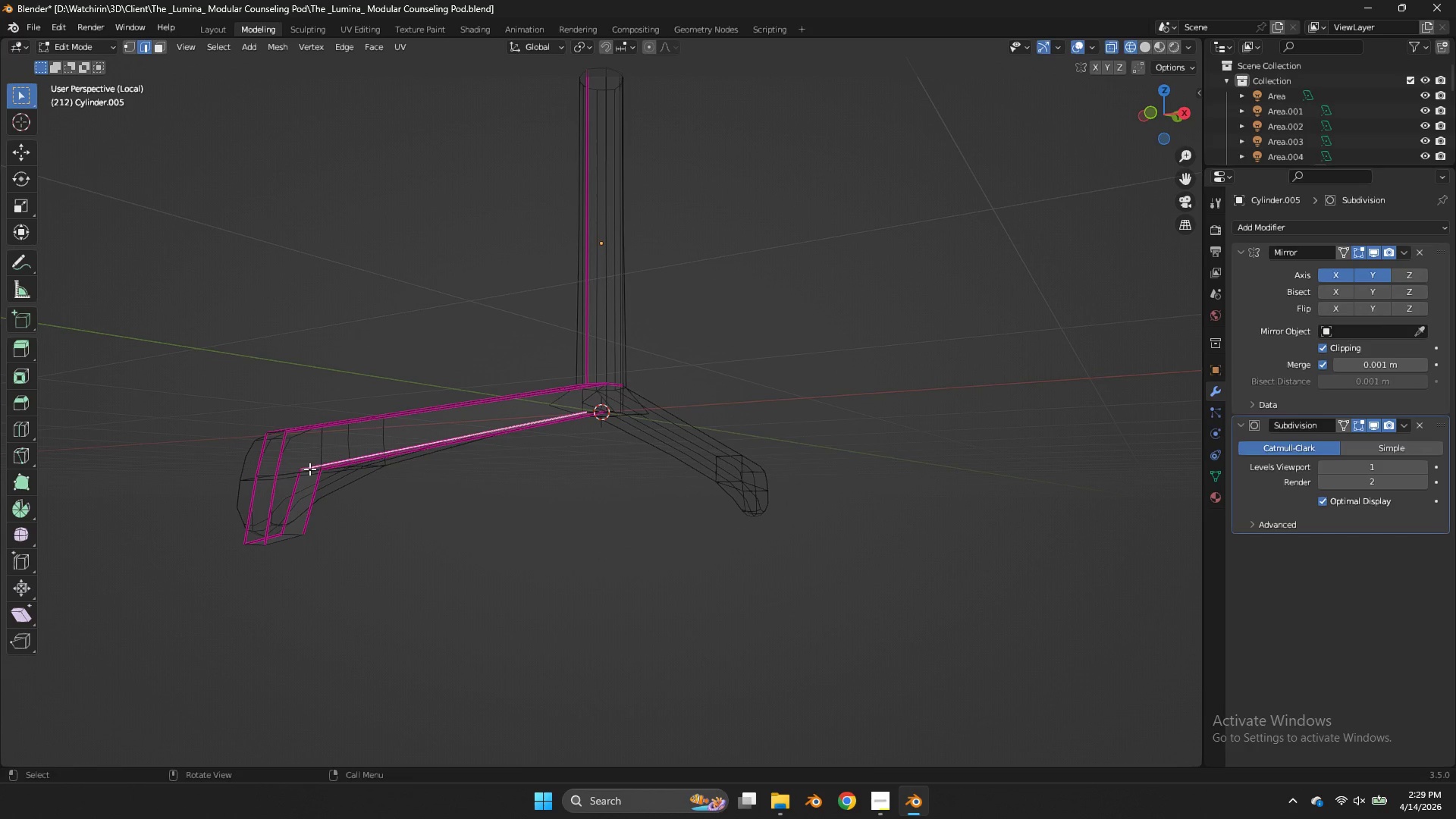 
left_click([309, 469])
 